 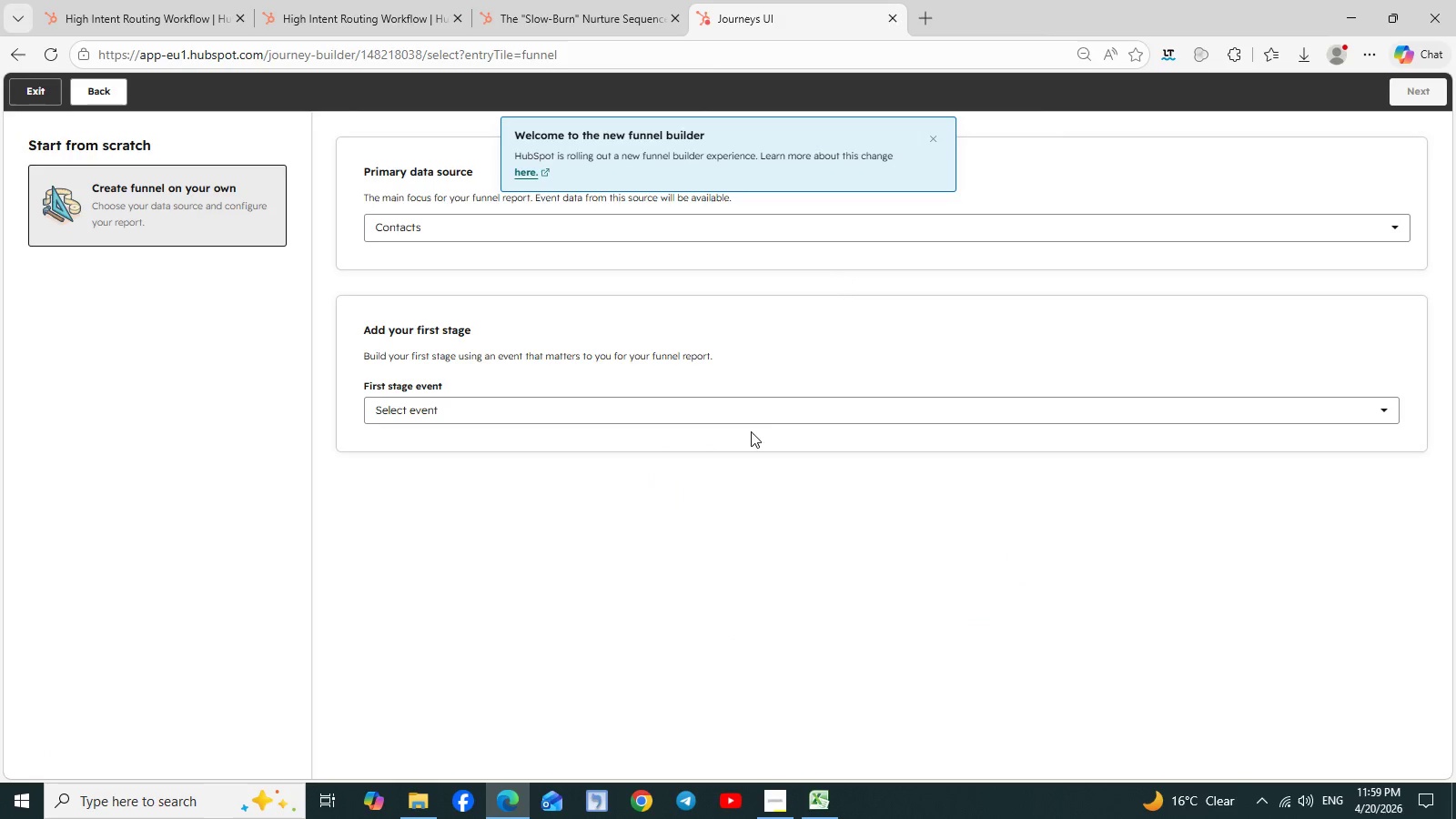 
left_click([796, 417])
 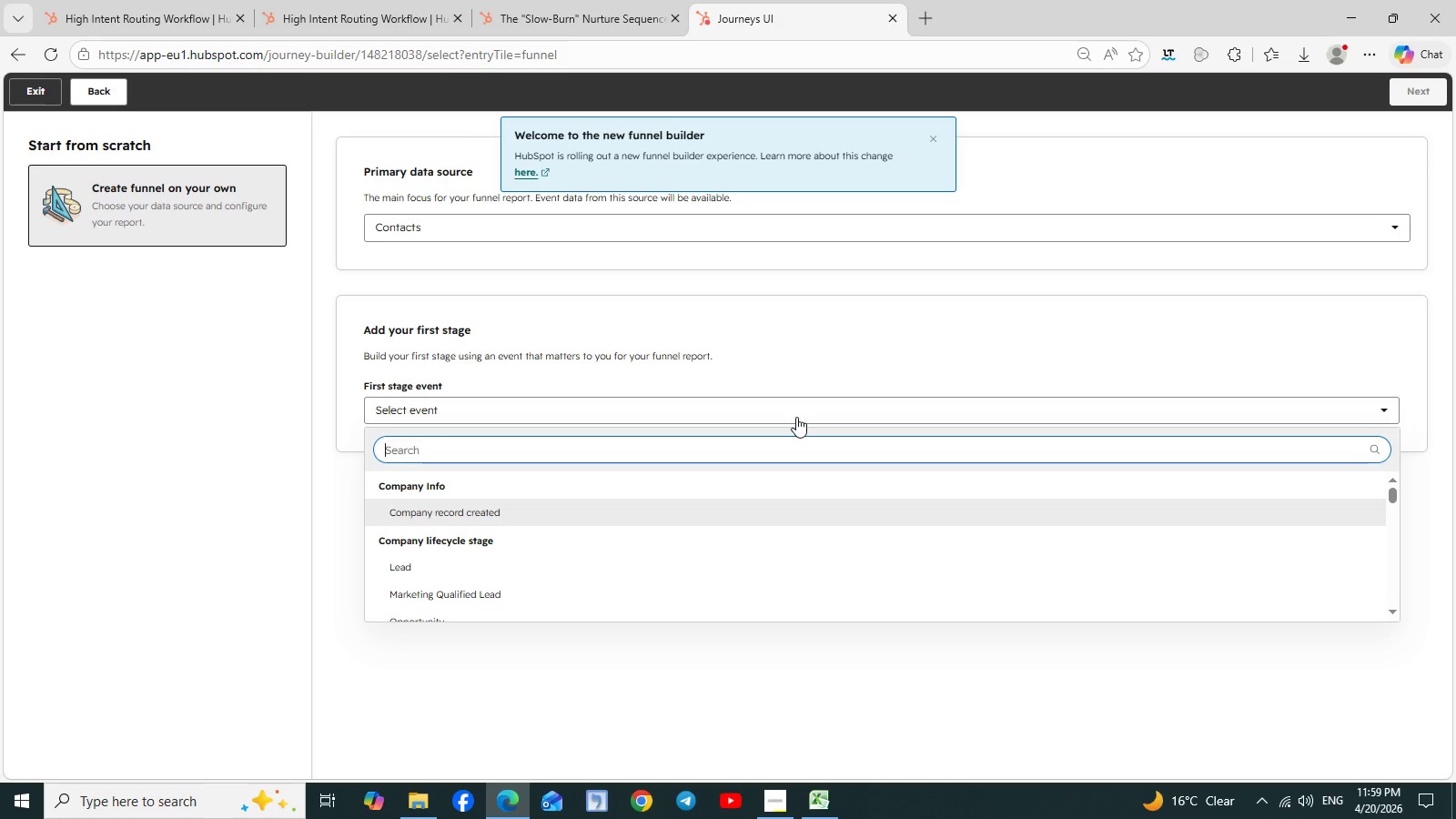 
wait(10.66)
 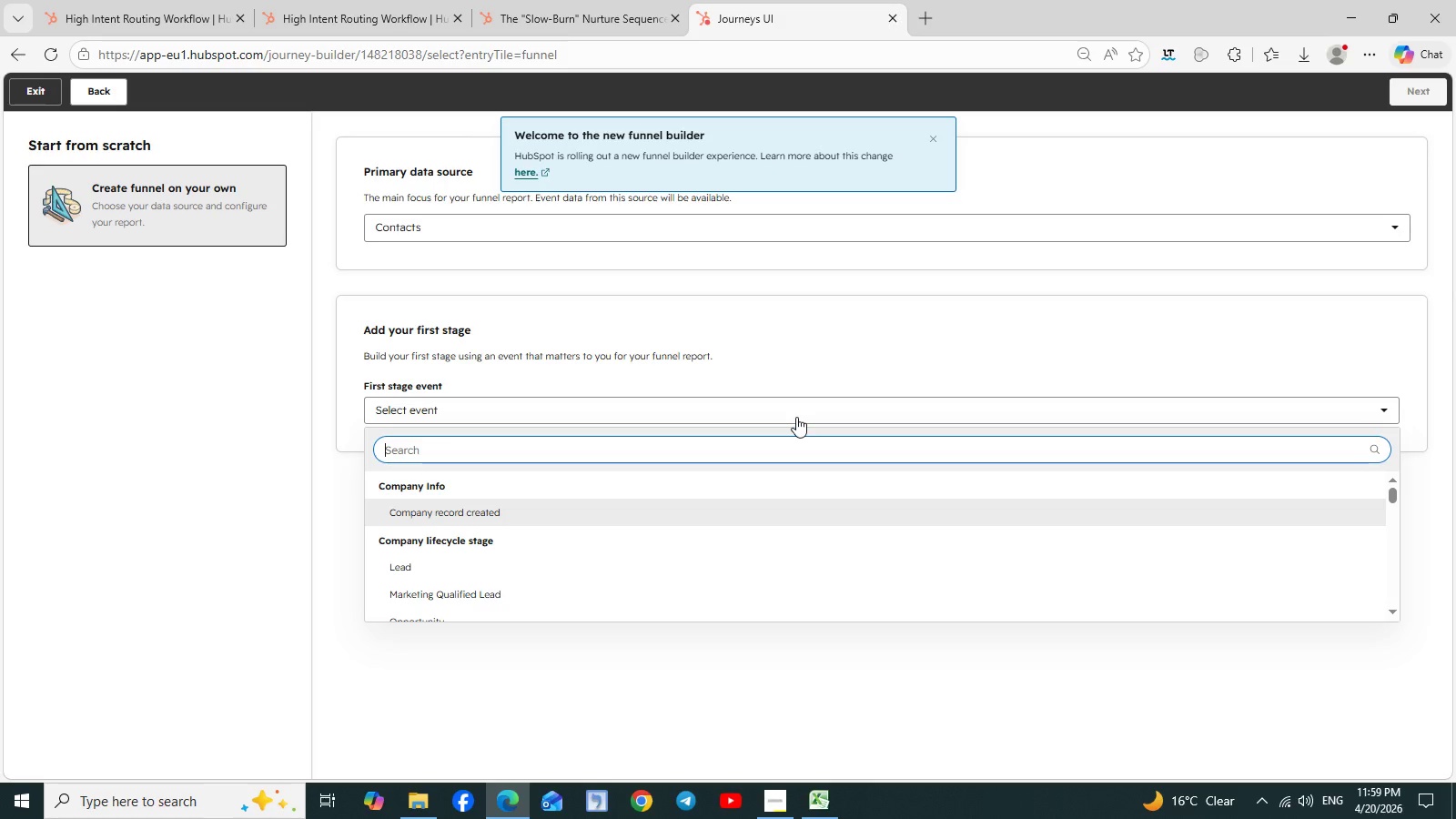 
type(cli)
 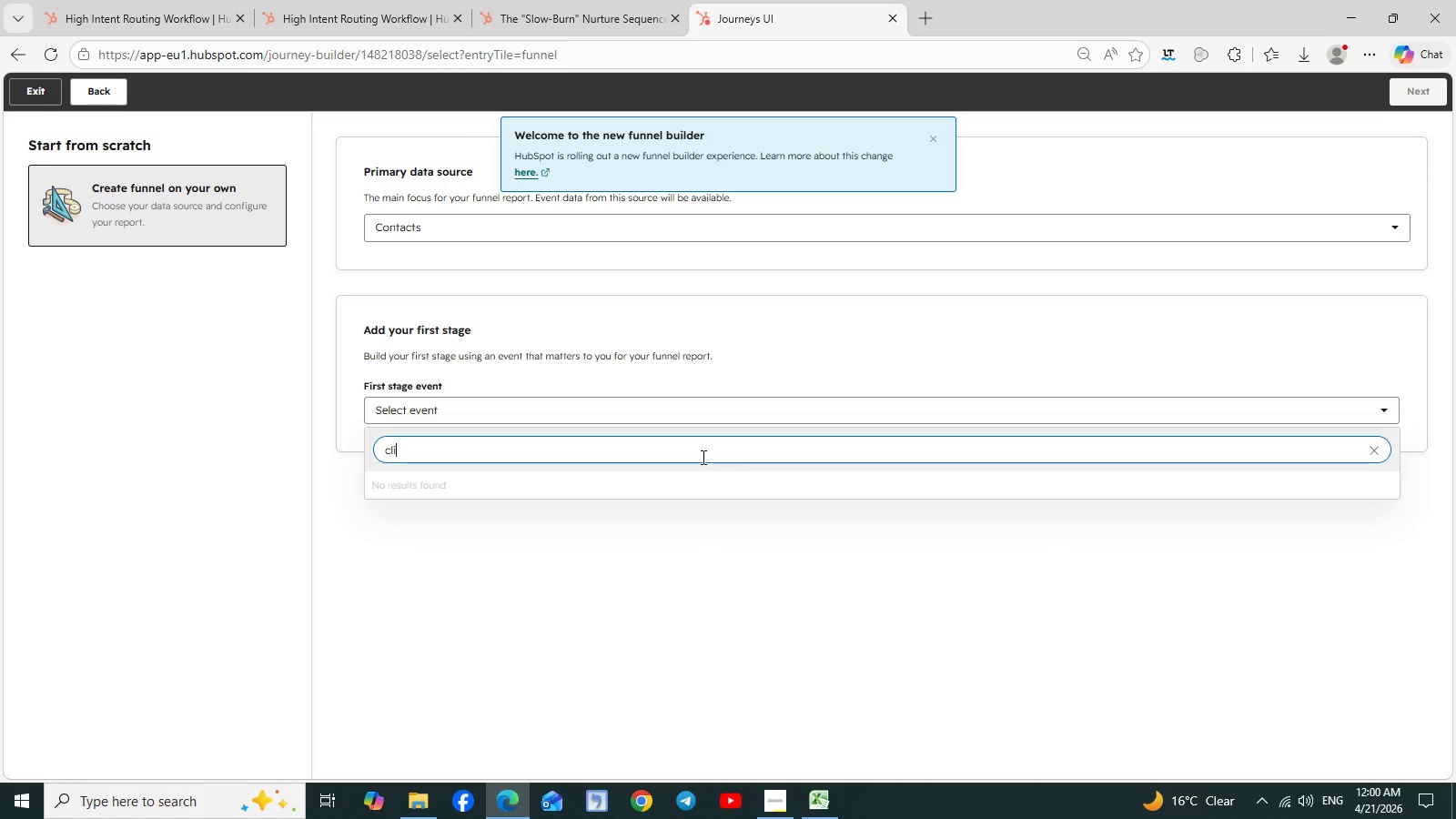 
key(Backspace)
 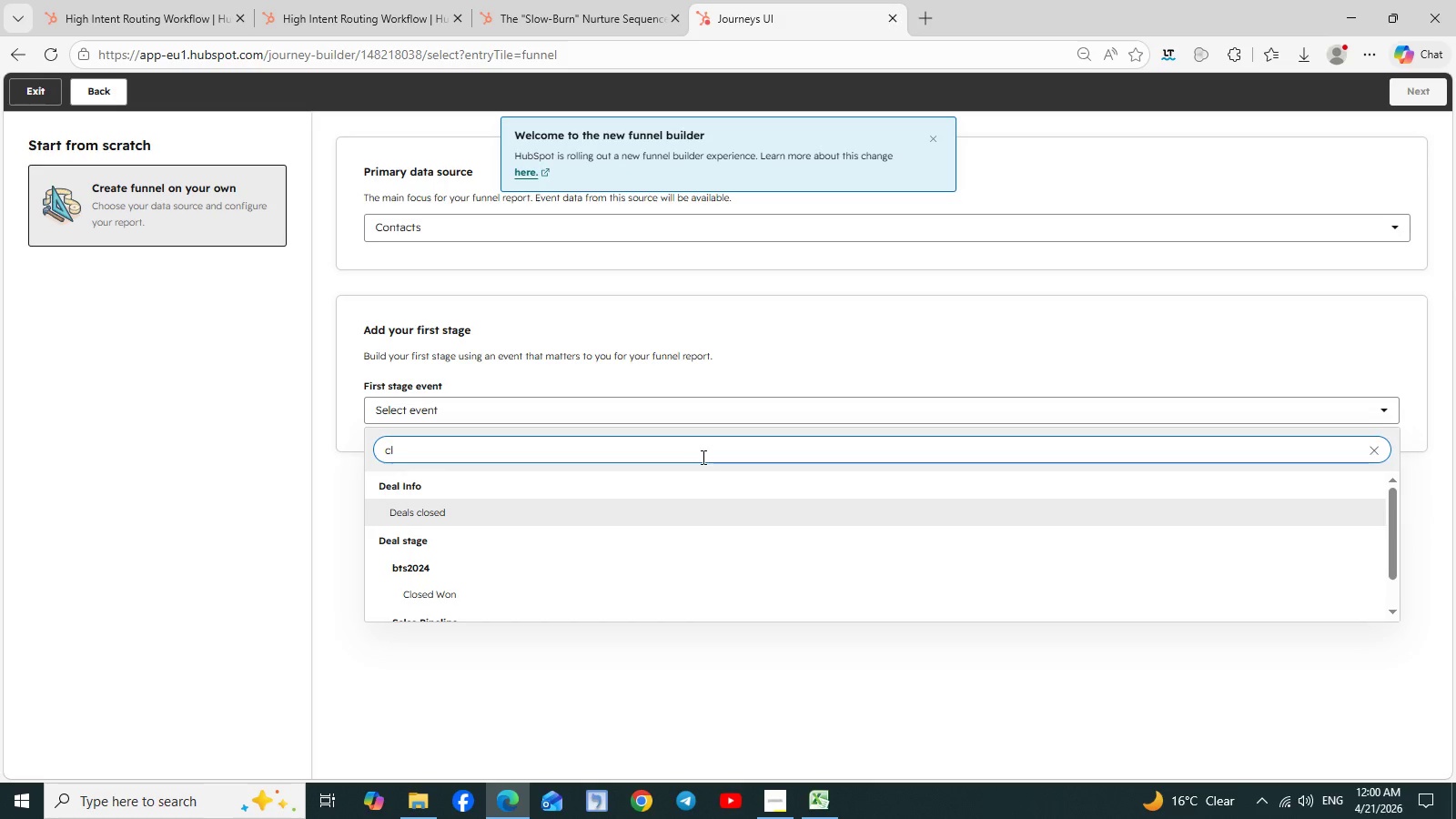 
scroll: coordinate [578, 530], scroll_direction: none, amount: 0.0
 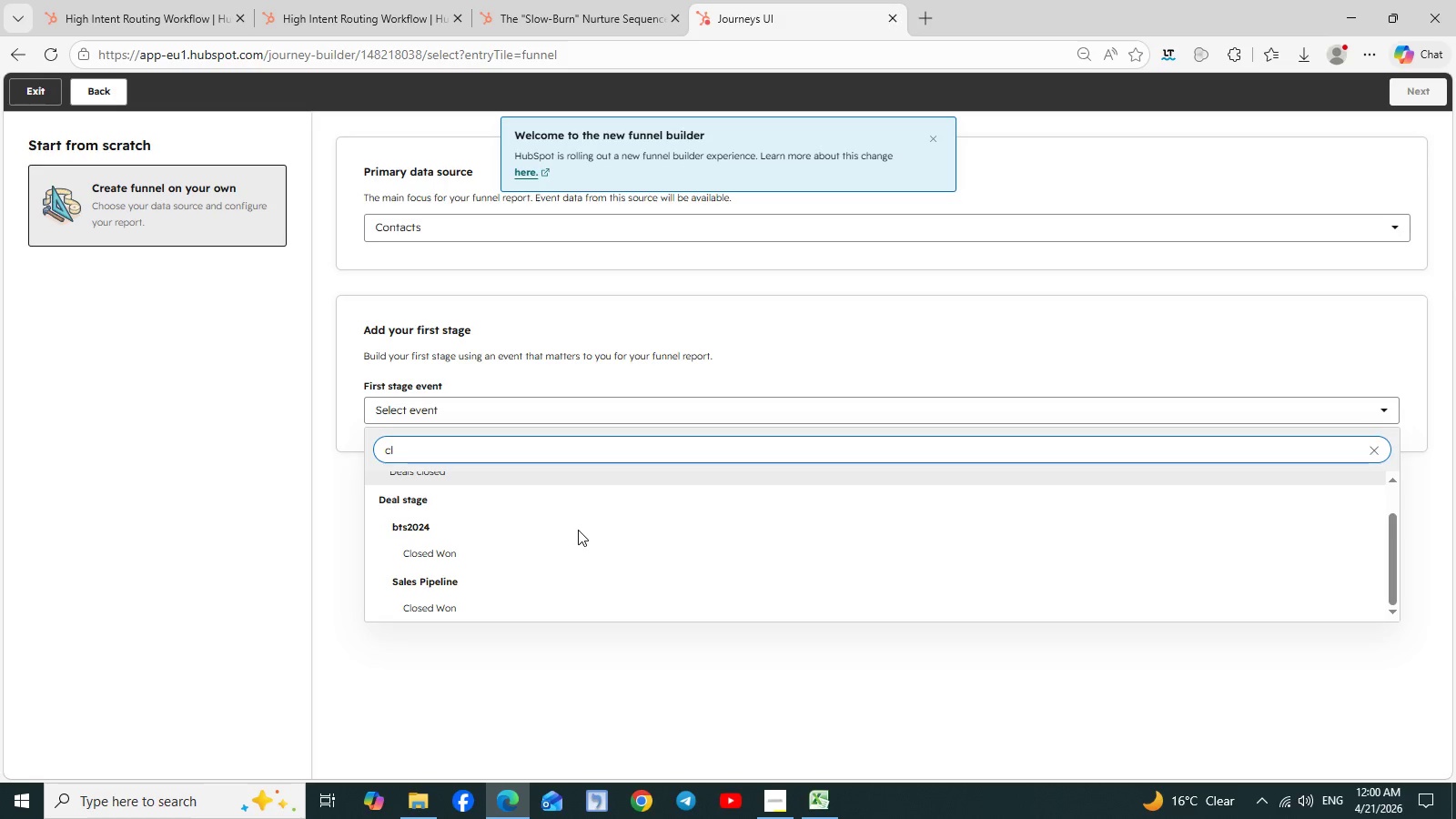 
scroll: coordinate [578, 530], scroll_direction: up, amount: 1.0
 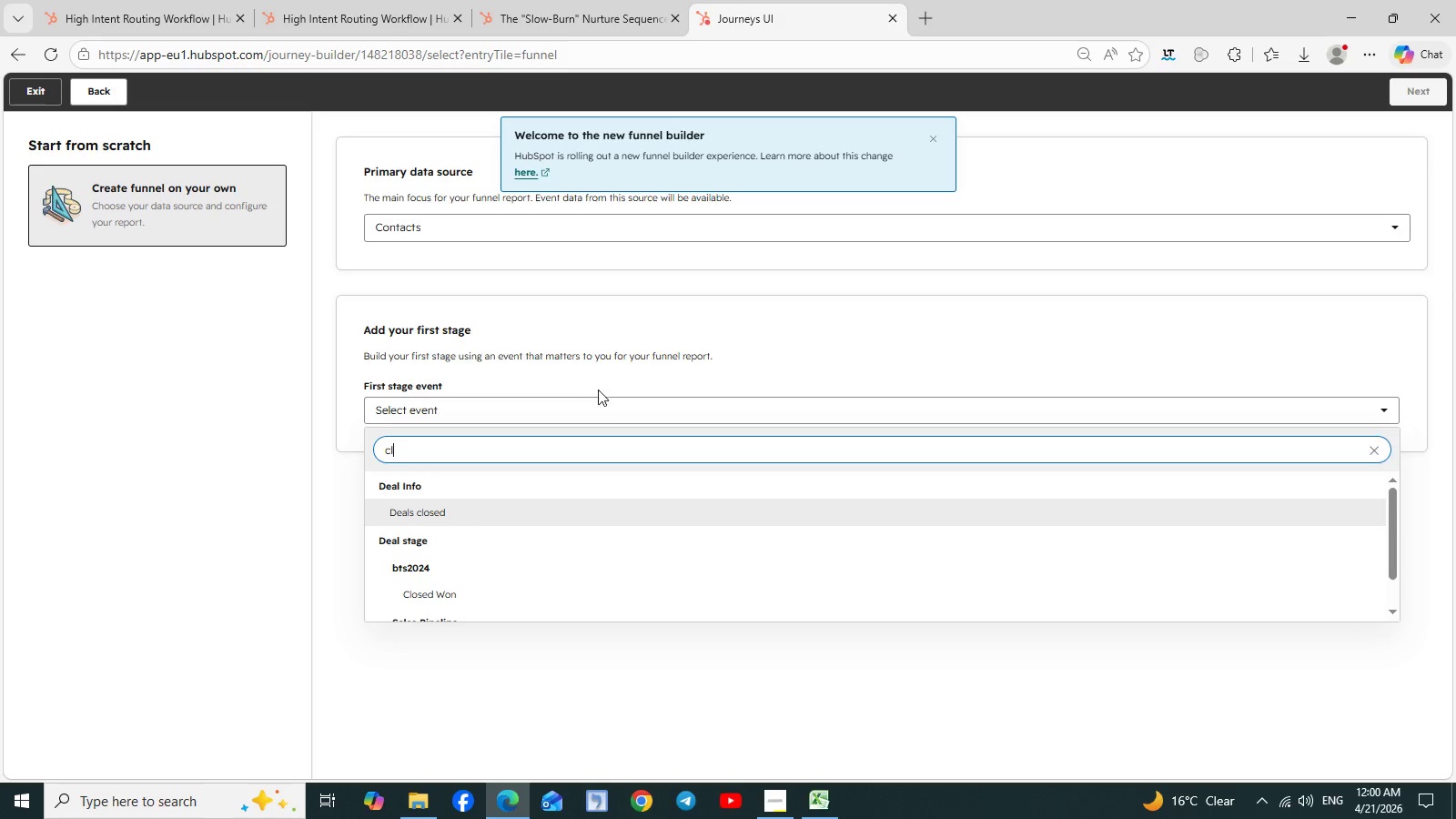 
left_click([645, 341])
 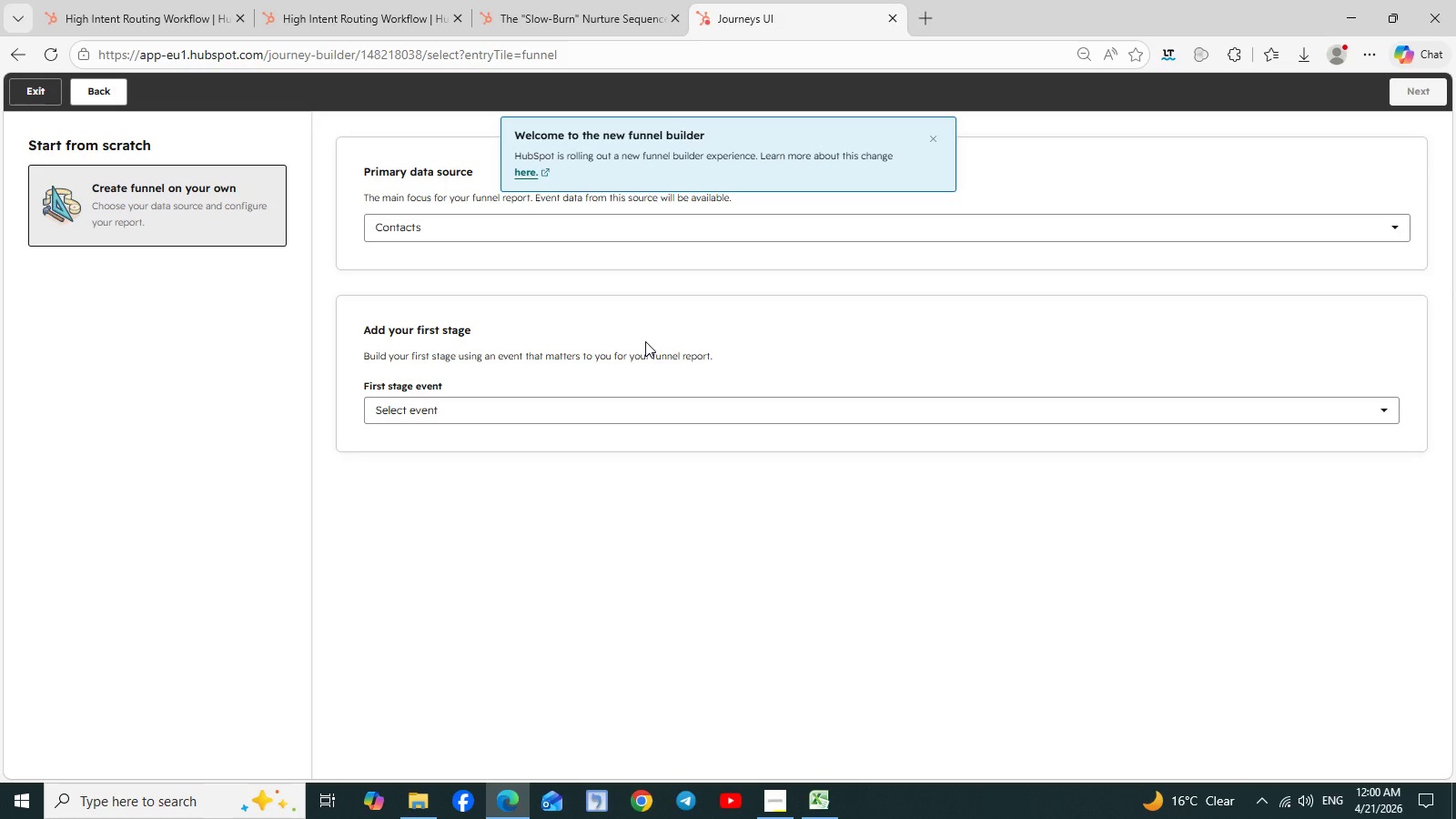 
scroll: coordinate [645, 341], scroll_direction: up, amount: 3.0
 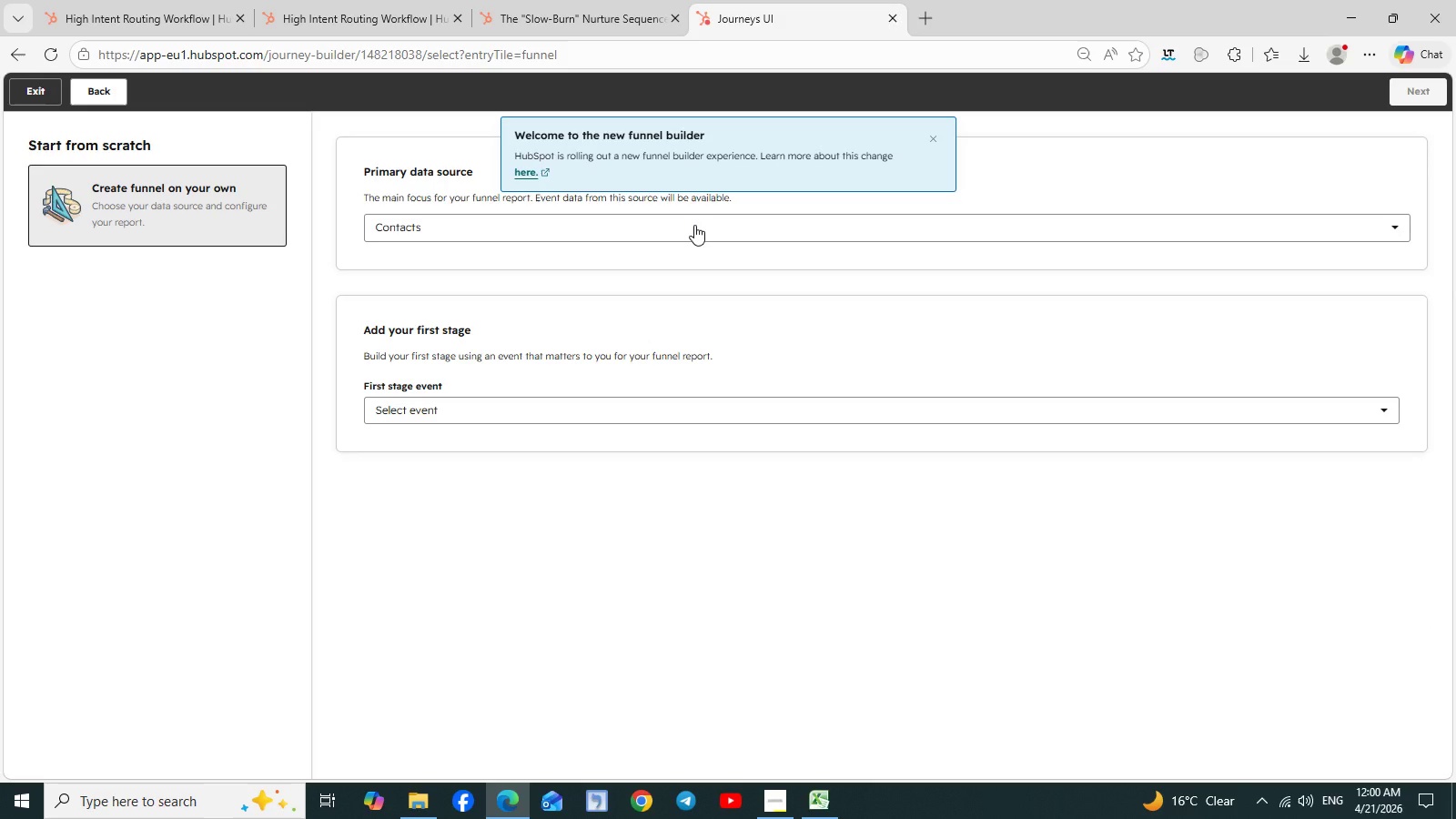 
left_click([694, 225])
 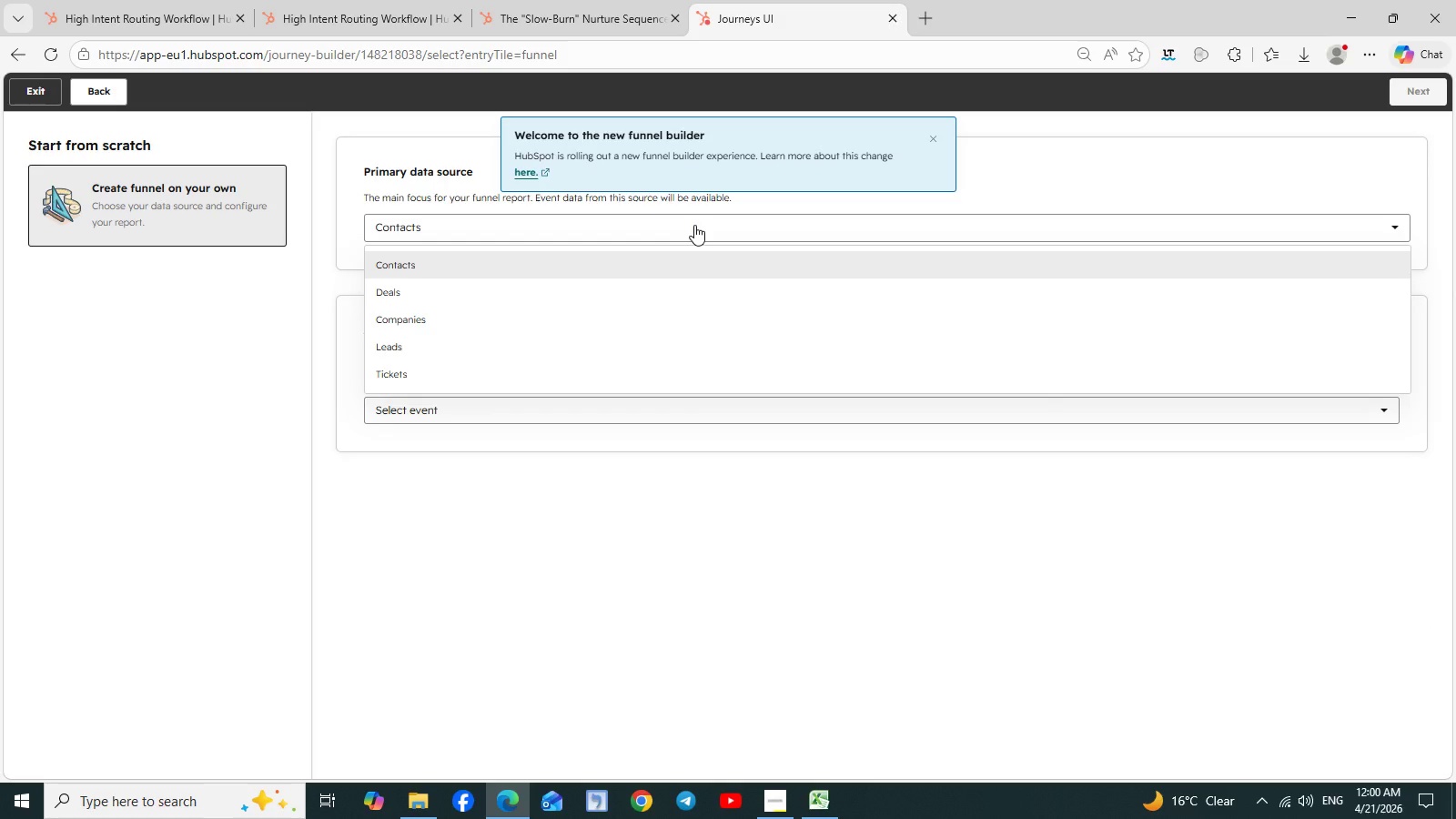 
scroll: coordinate [694, 225], scroll_direction: none, amount: 0.0
 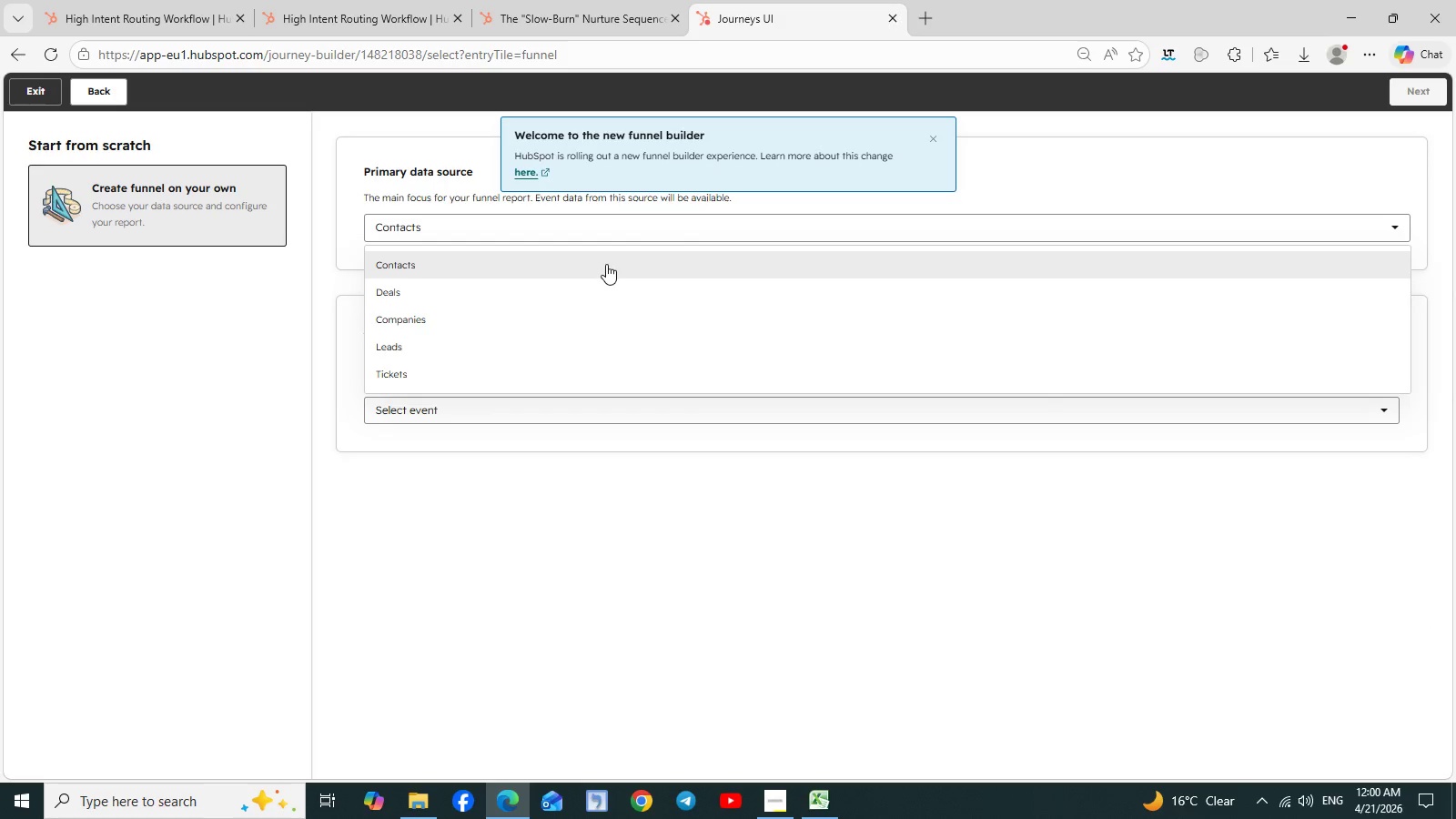 
left_click([606, 264])
 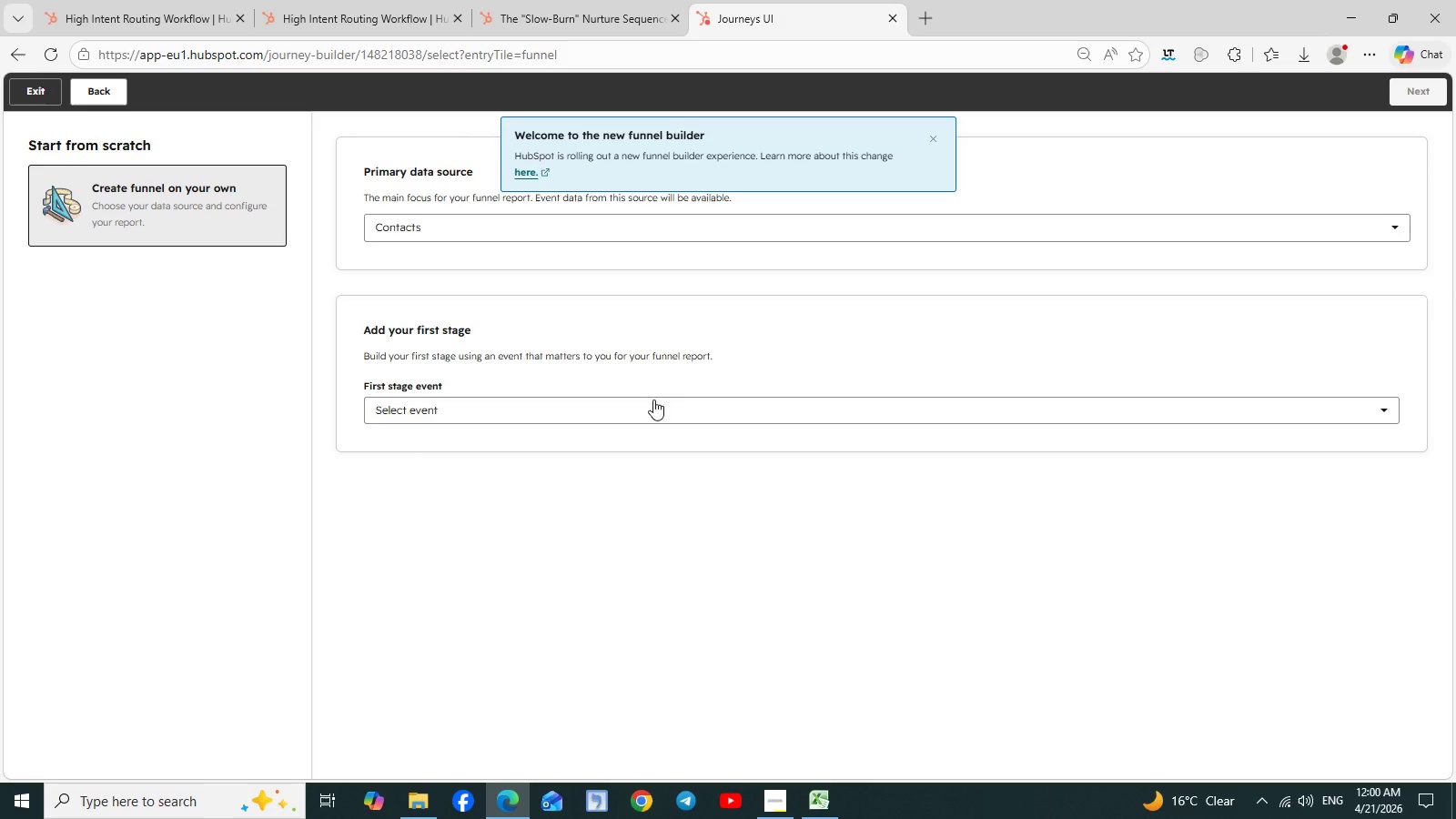 
left_click([683, 389])
 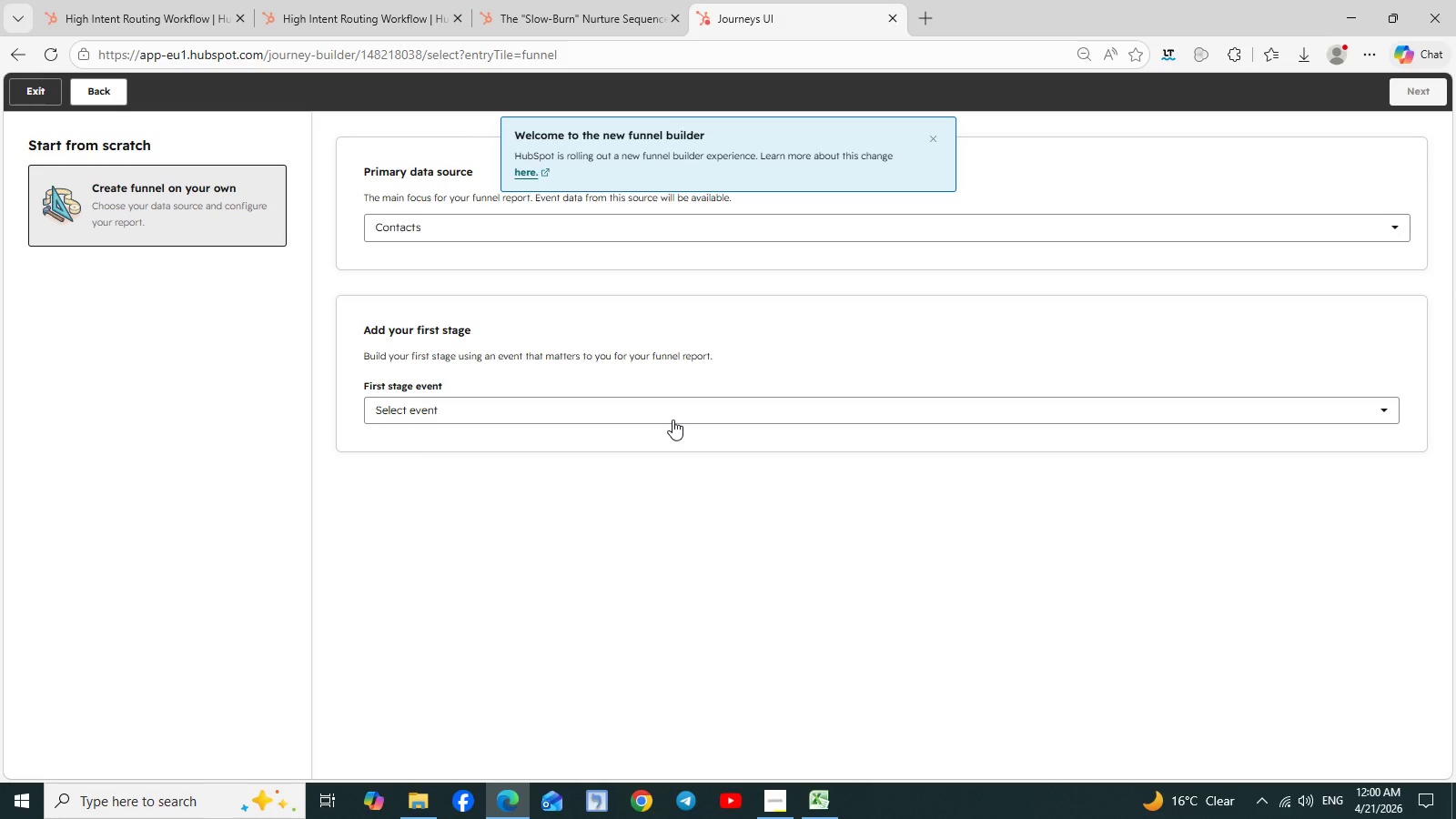 
left_click([672, 420])
 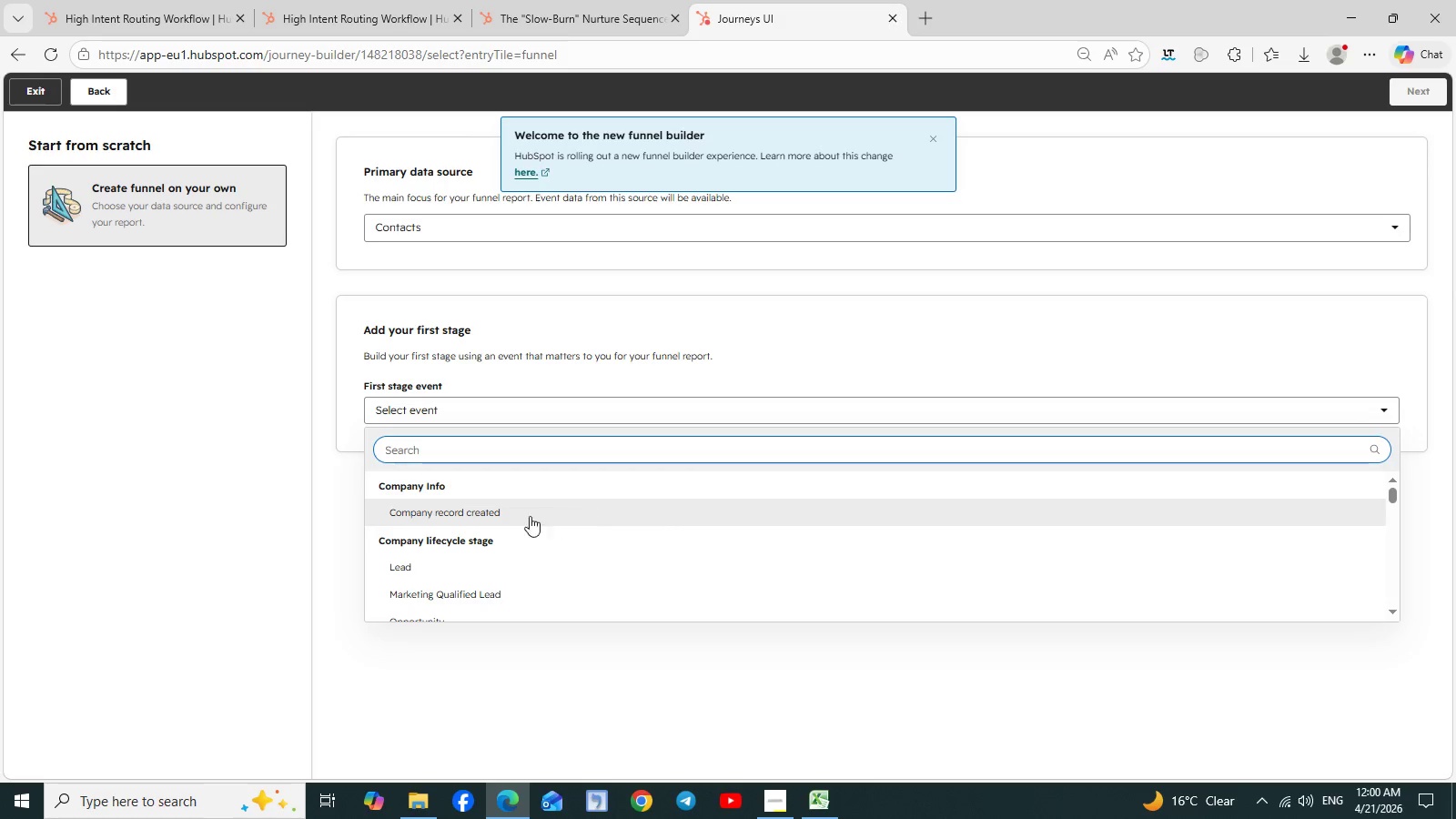 
scroll: coordinate [491, 516], scroll_direction: up, amount: 1.0
 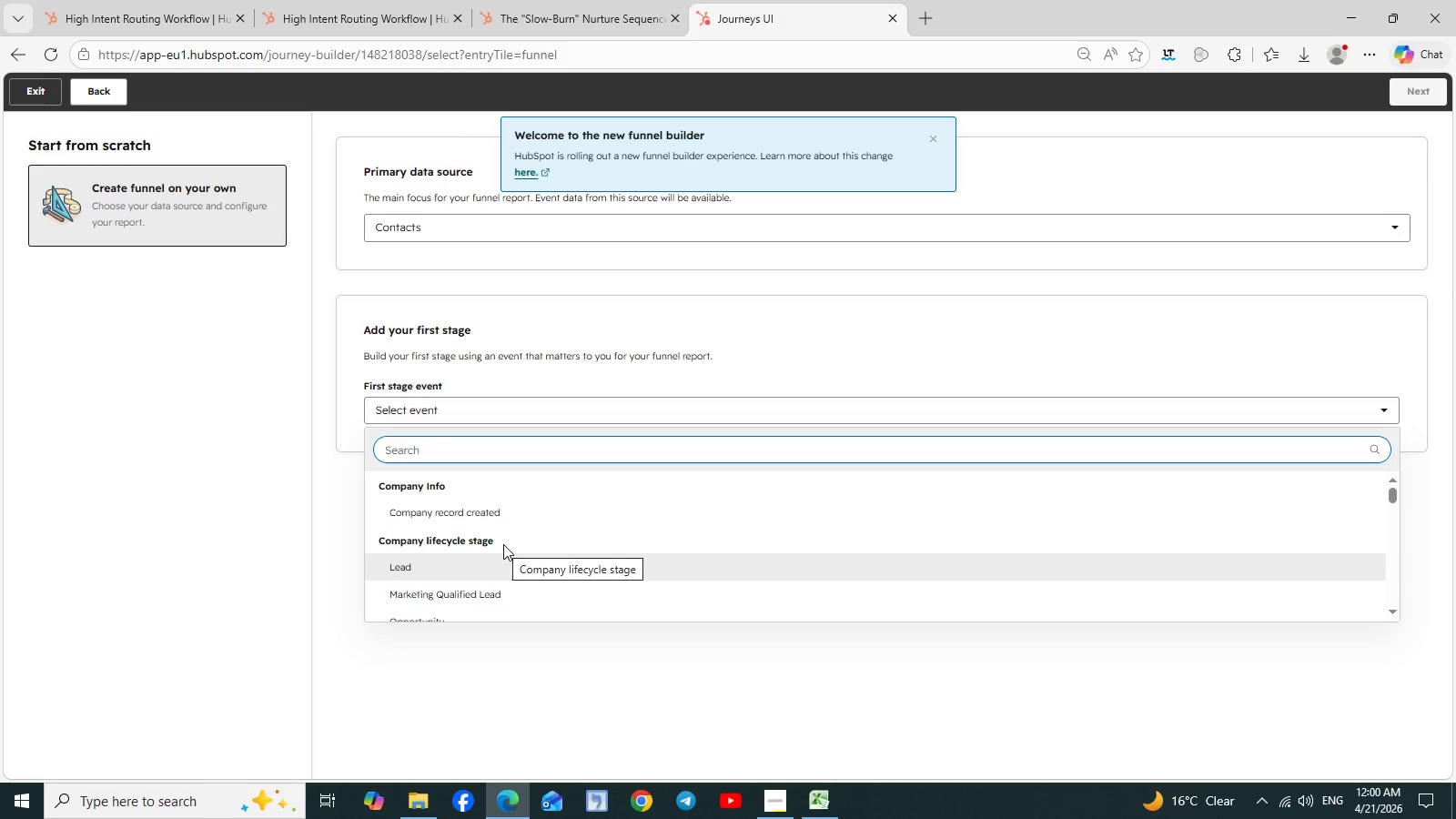 
wait(5.39)
 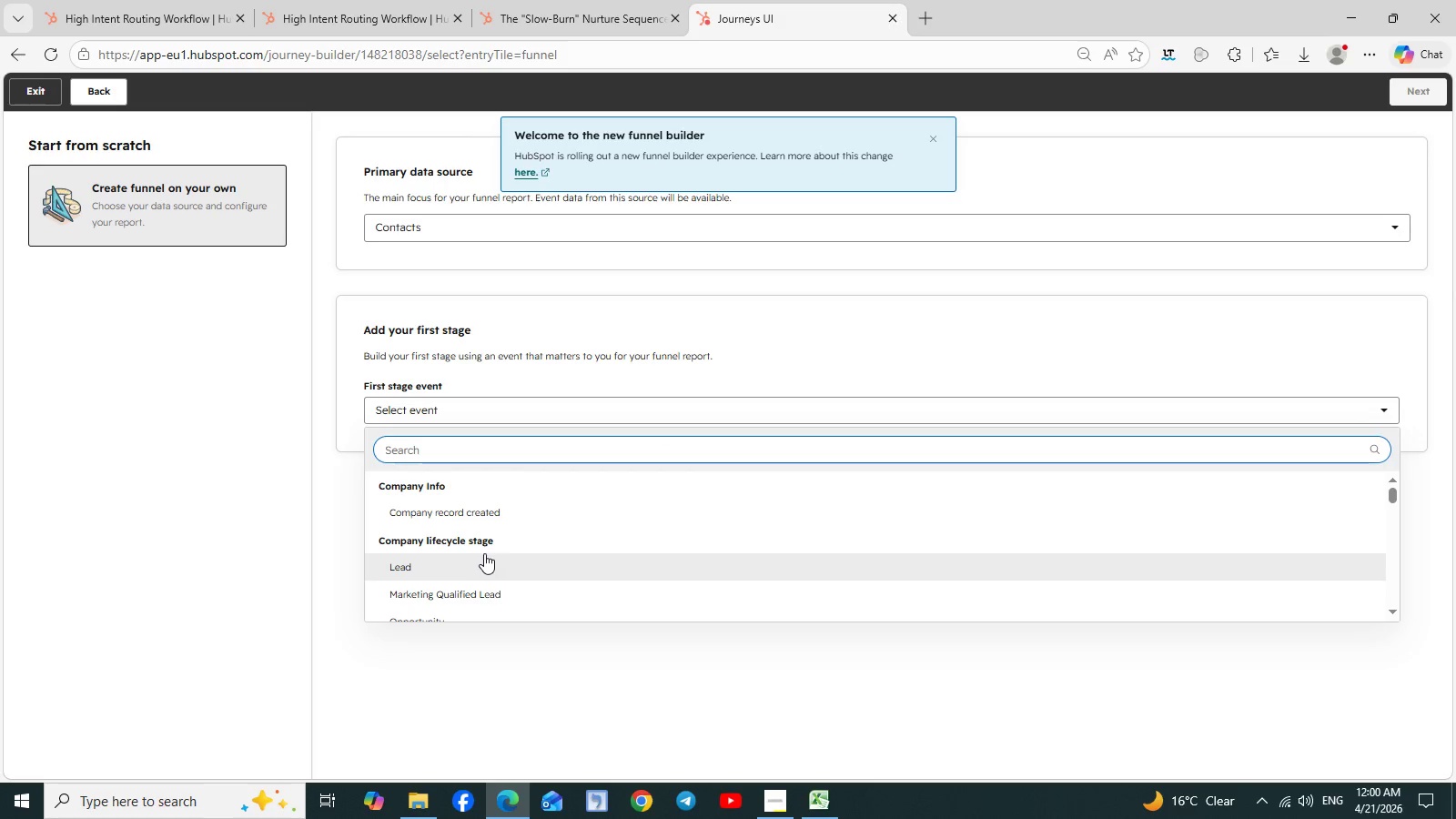 
scroll: coordinate [495, 547], scroll_direction: none, amount: 0.0
 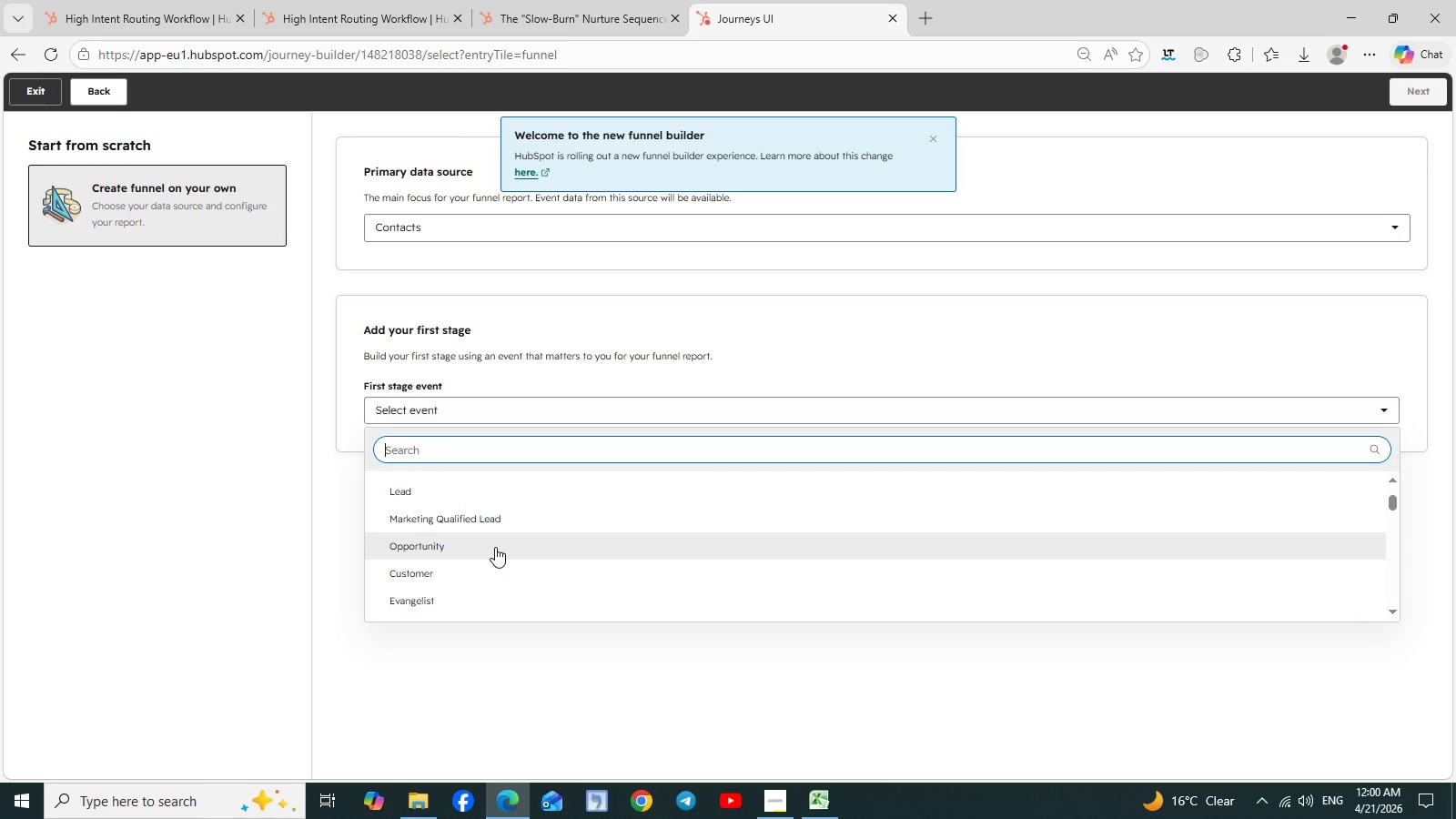 
scroll: coordinate [495, 547], scroll_direction: down, amount: 3.0
 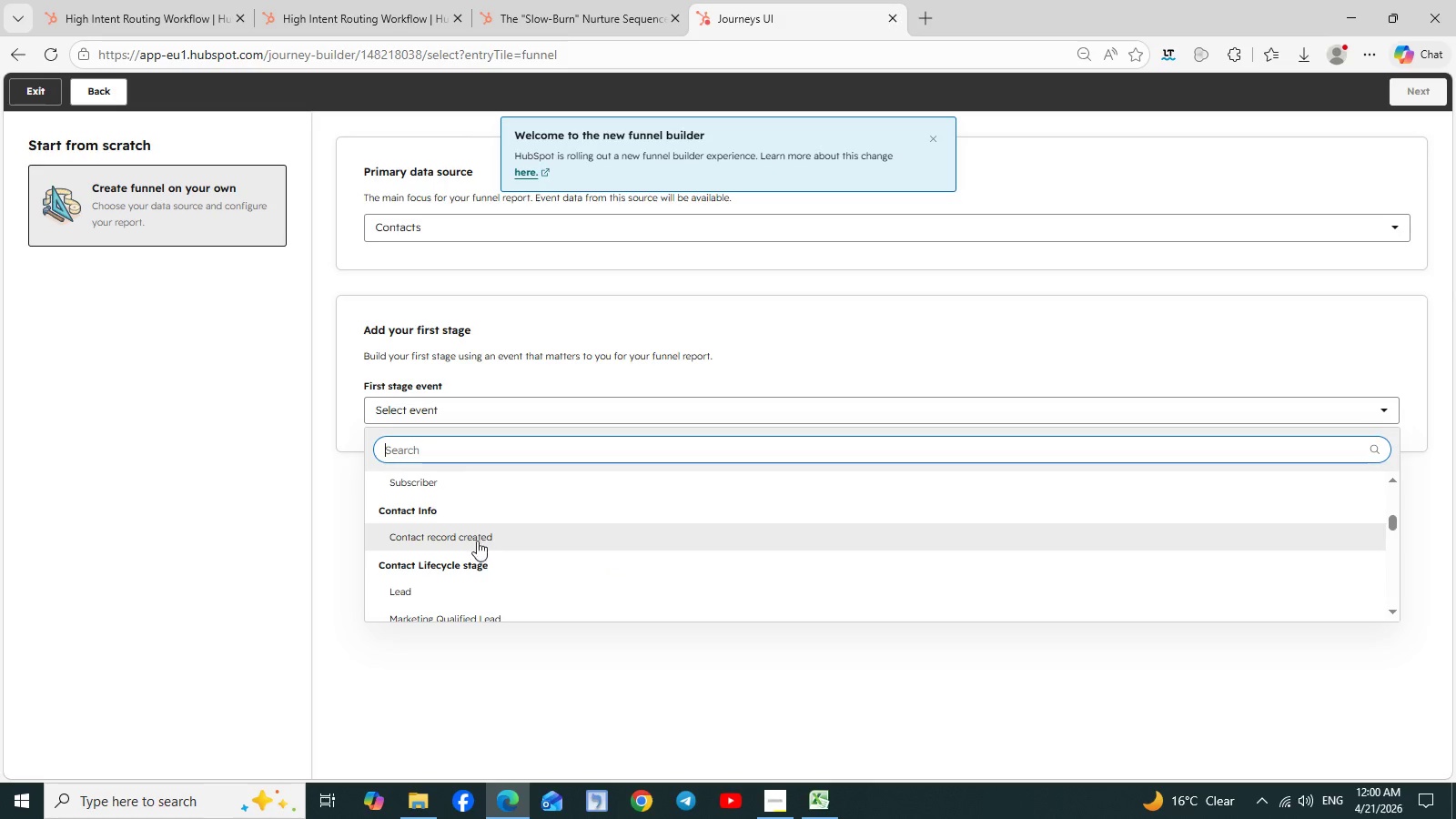 
scroll: coordinate [474, 532], scroll_direction: none, amount: 0.0
 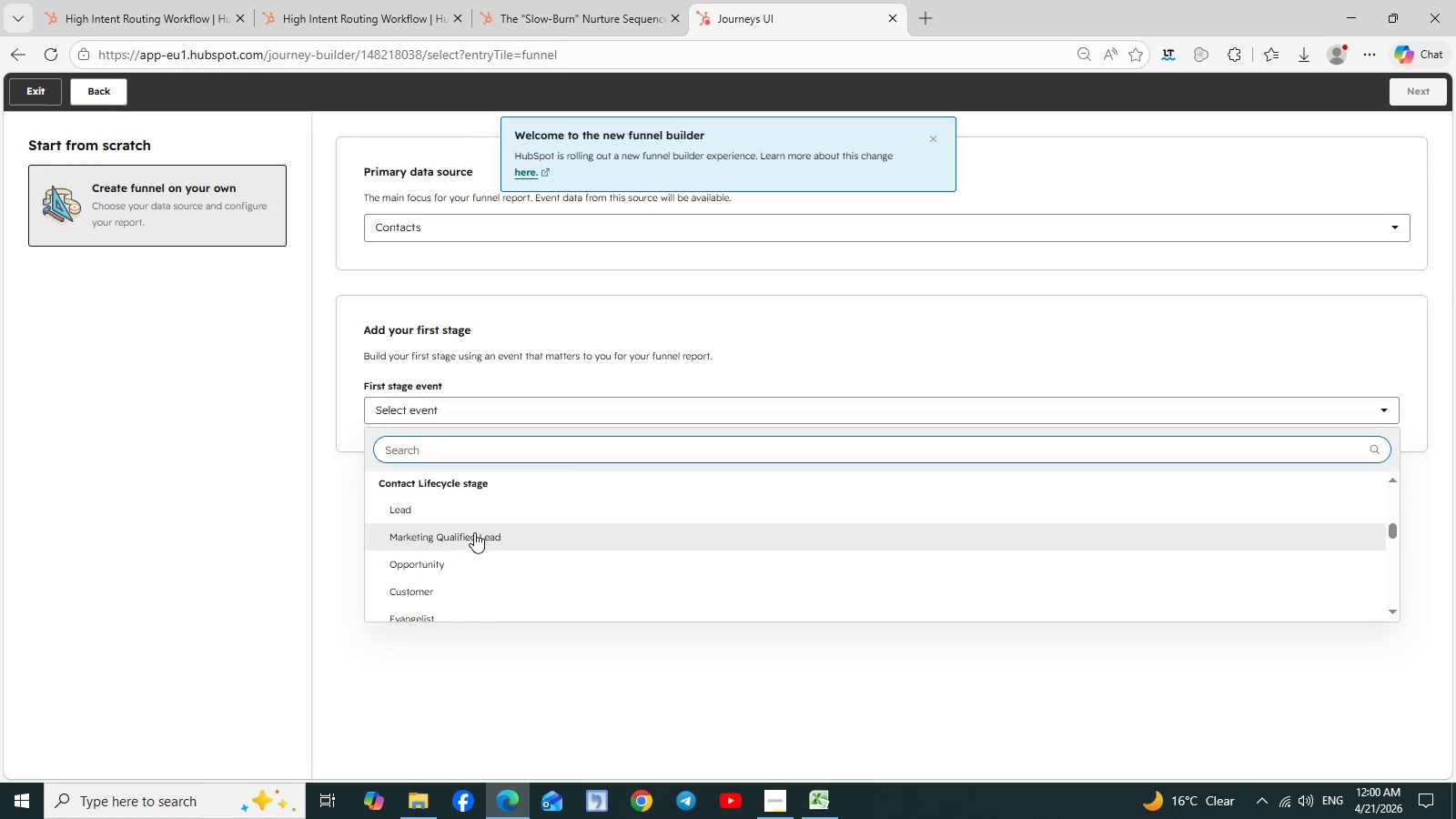 
scroll: coordinate [474, 532], scroll_direction: down, amount: 1.0
 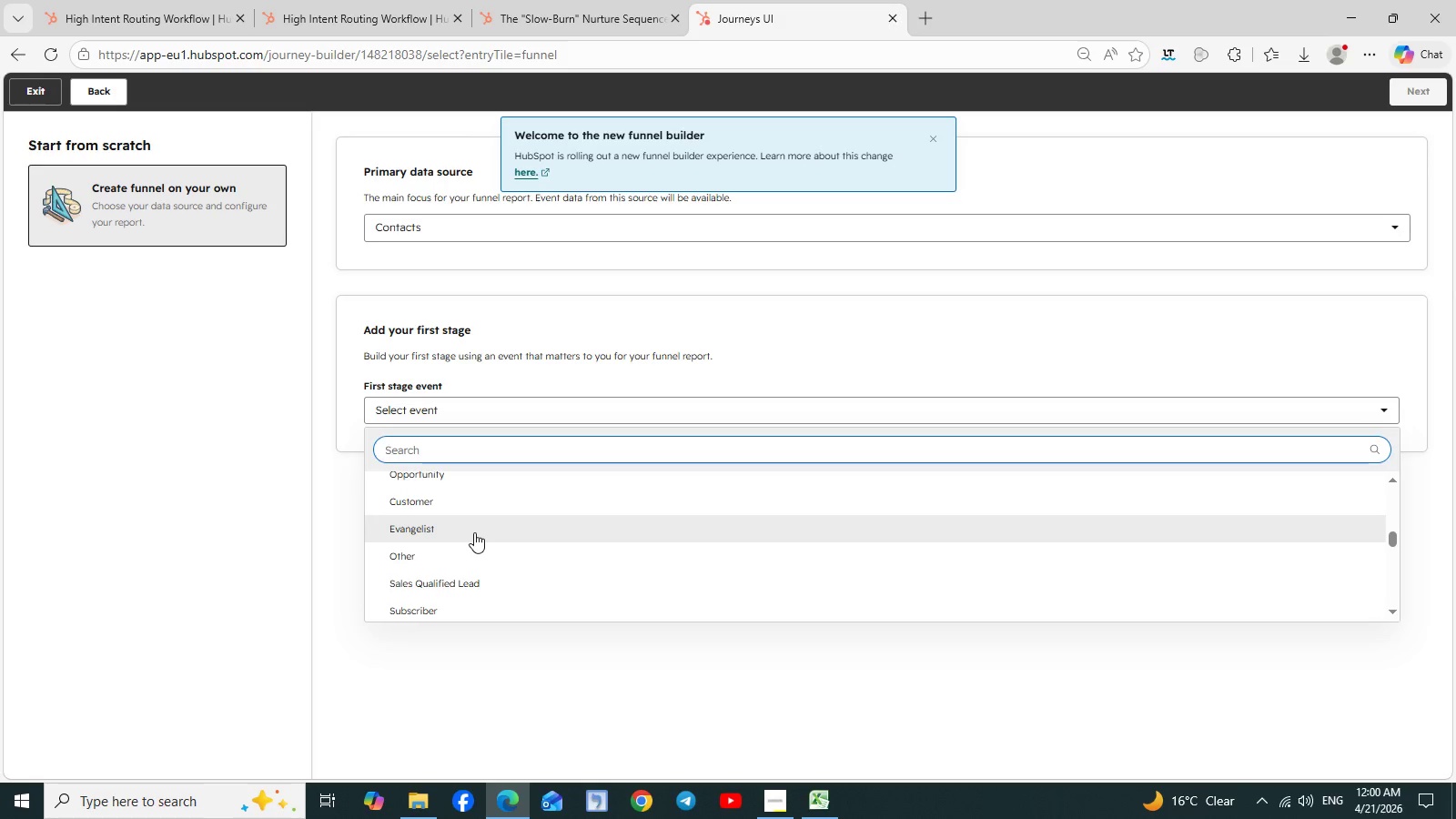 
scroll: coordinate [474, 532], scroll_direction: up, amount: 8.0
 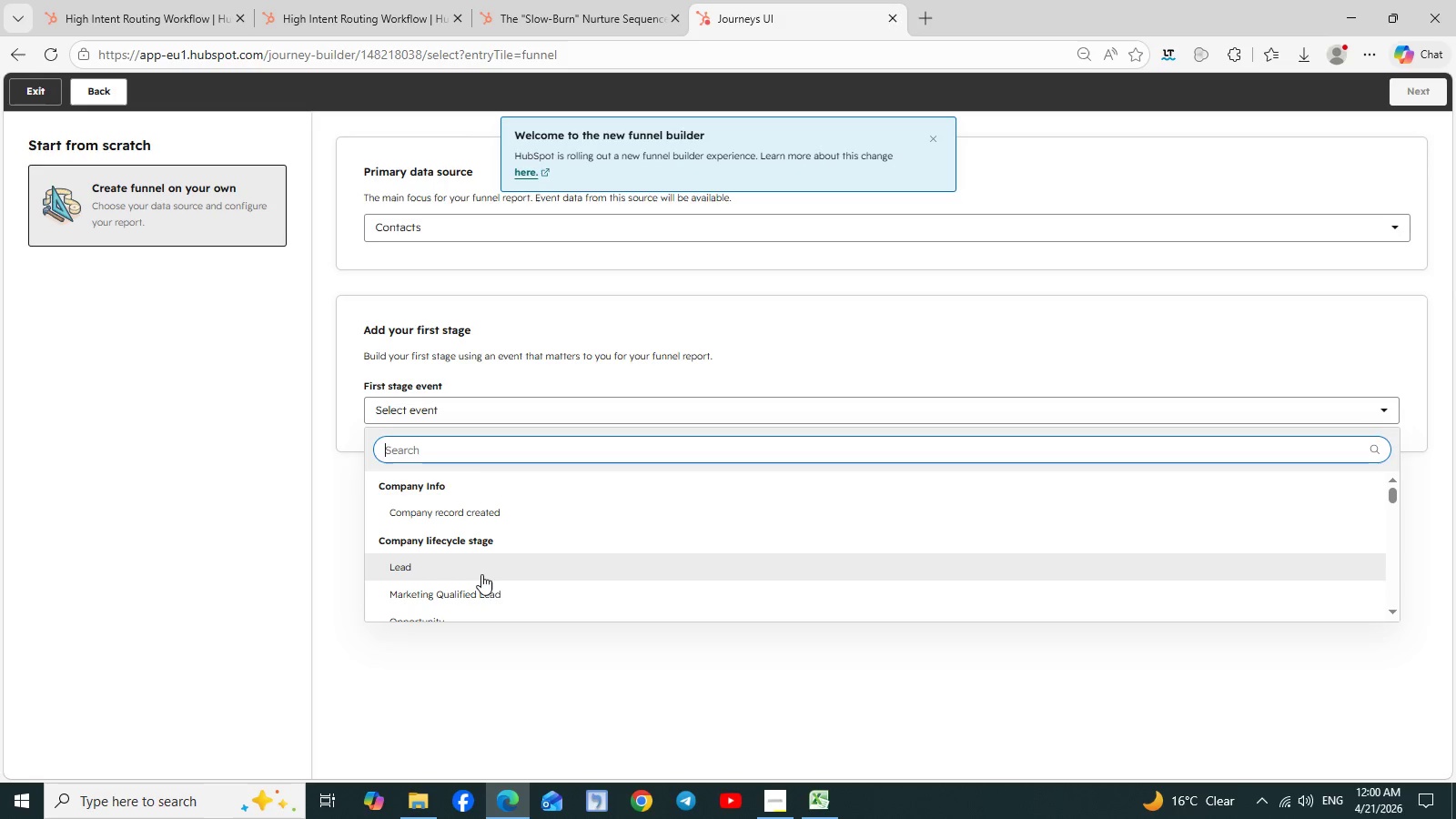 
scroll: coordinate [481, 574], scroll_direction: none, amount: 0.0
 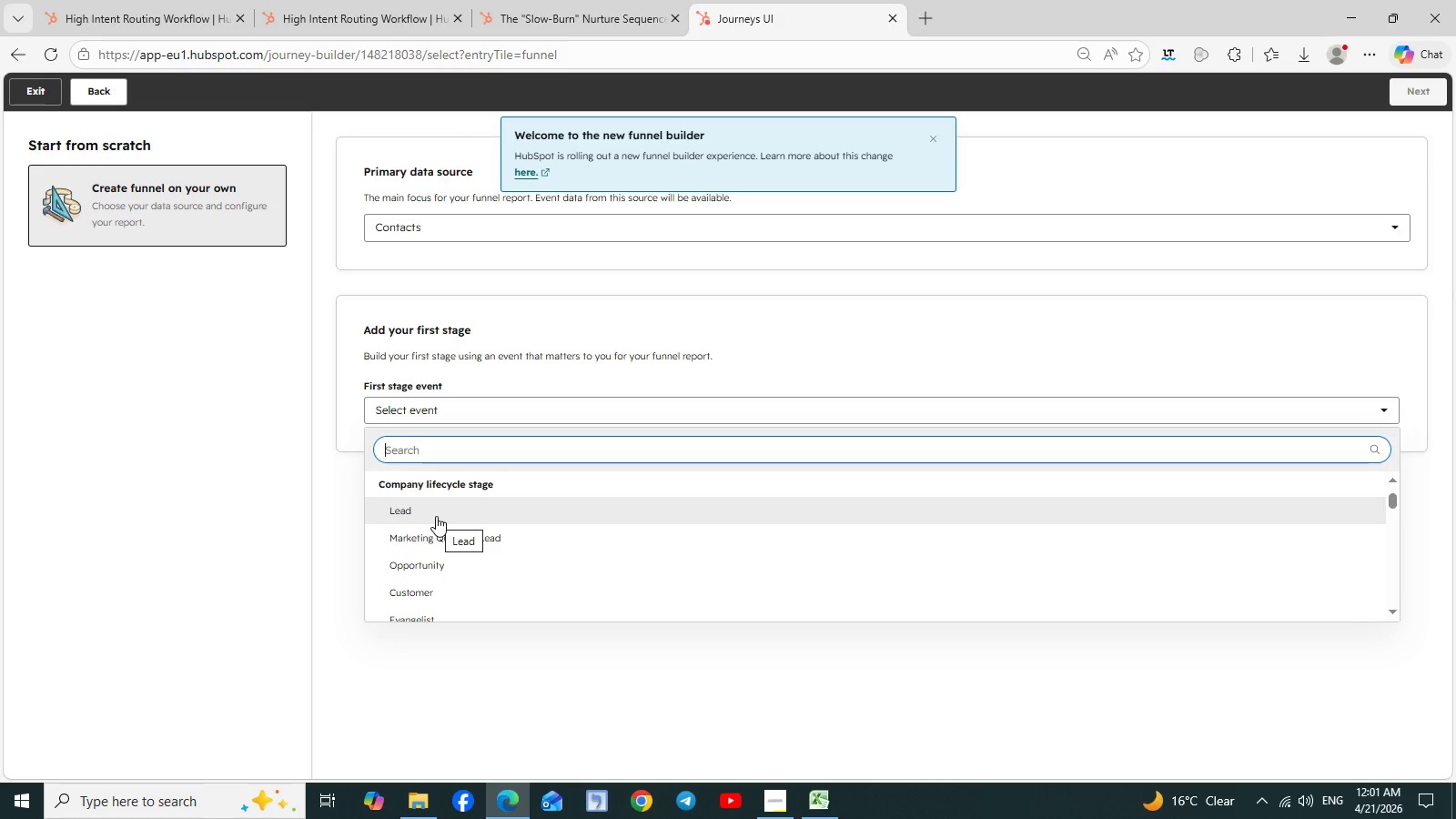 
wait(6.81)
 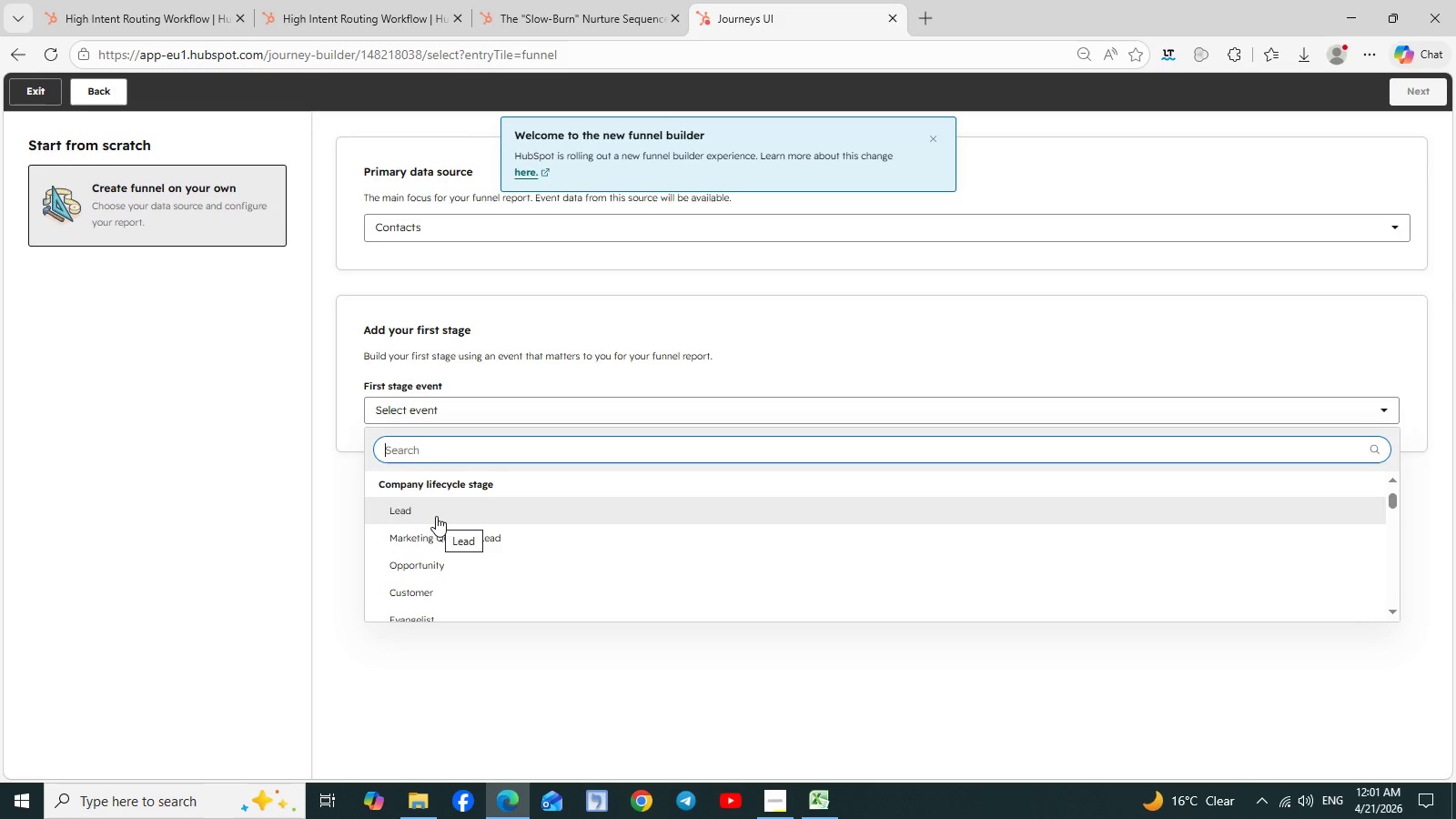 
left_click([436, 516])
 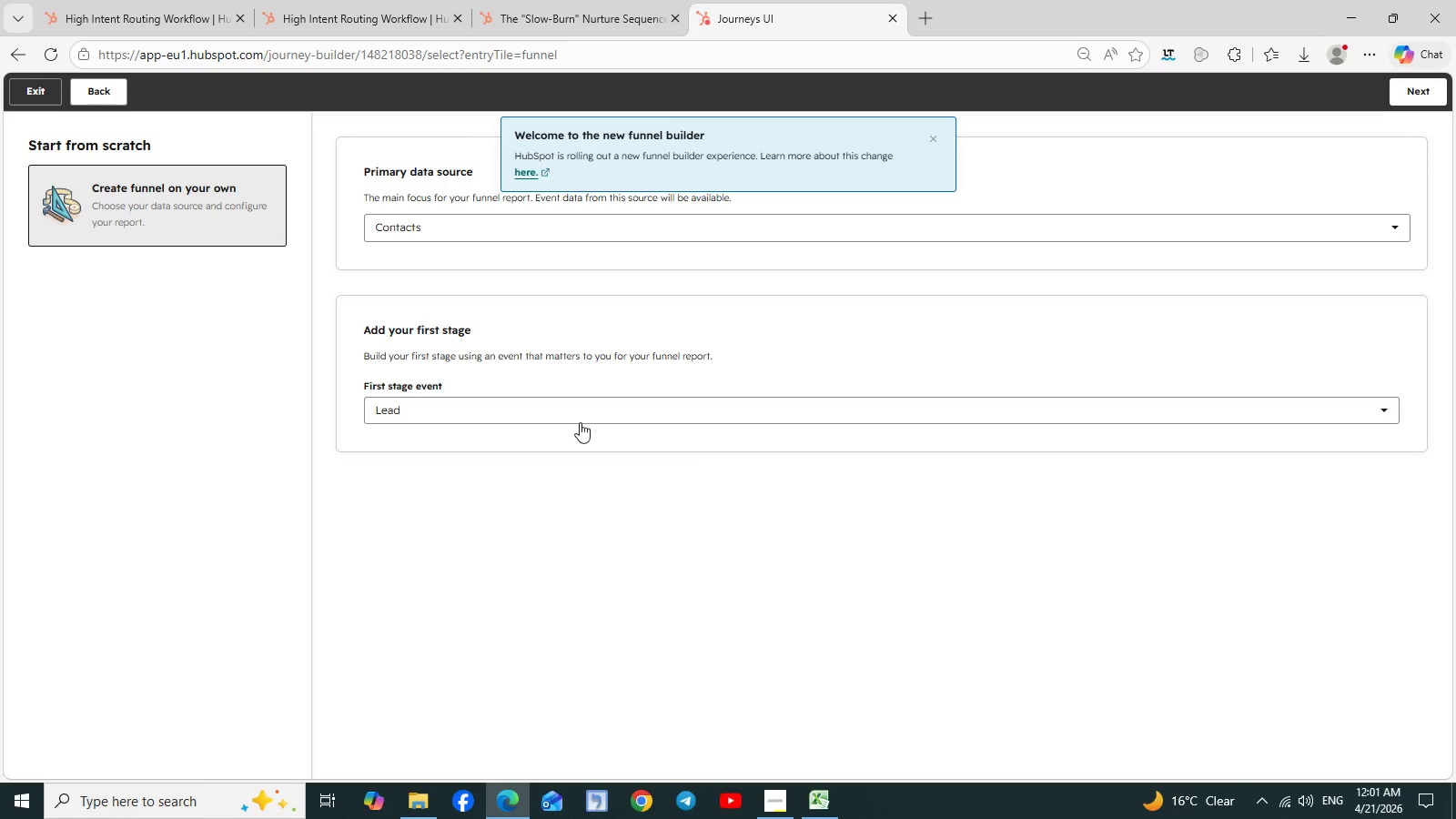 
left_click([559, 410])
 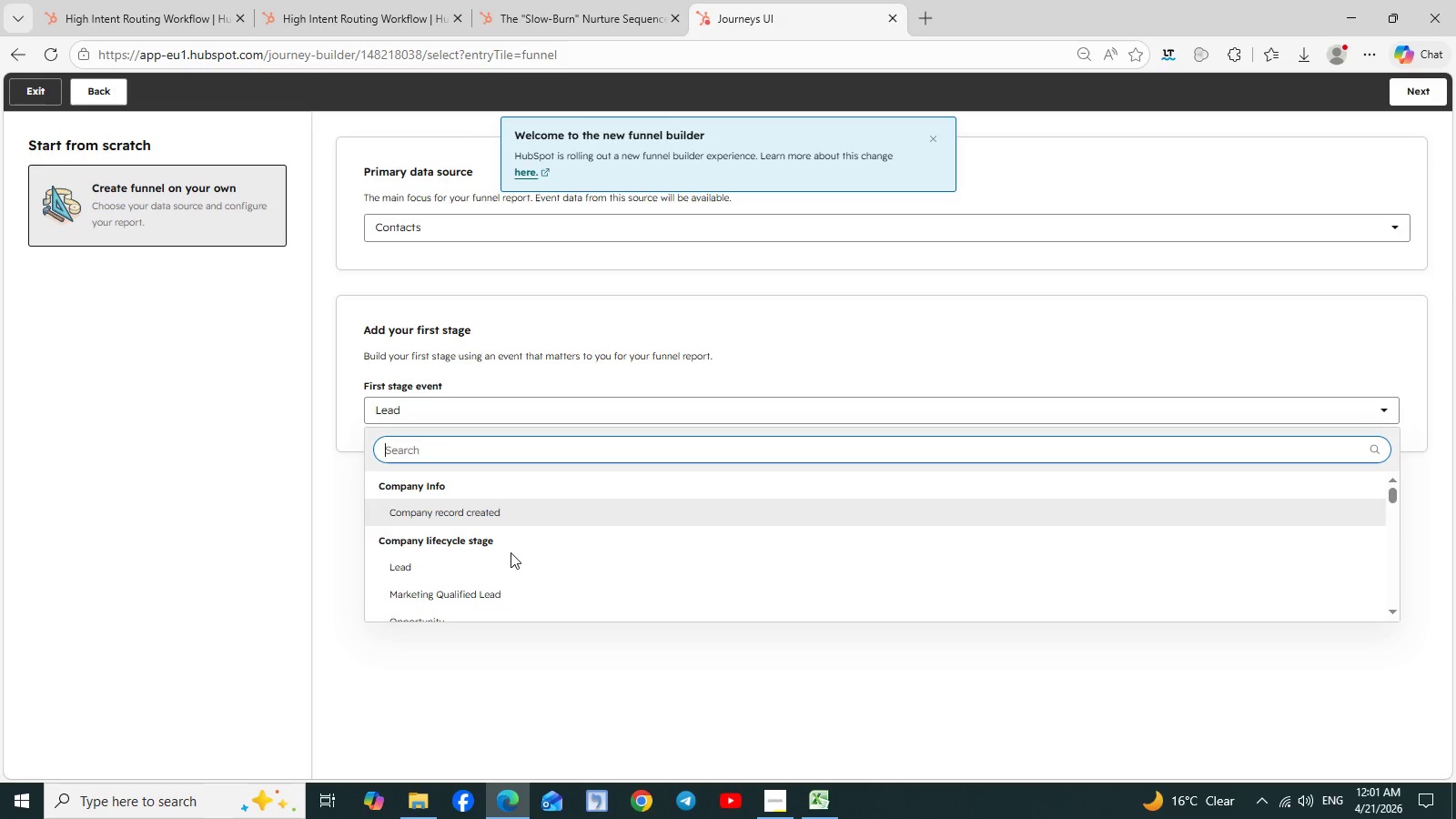 
scroll: coordinate [506, 561], scroll_direction: down, amount: 1.0
 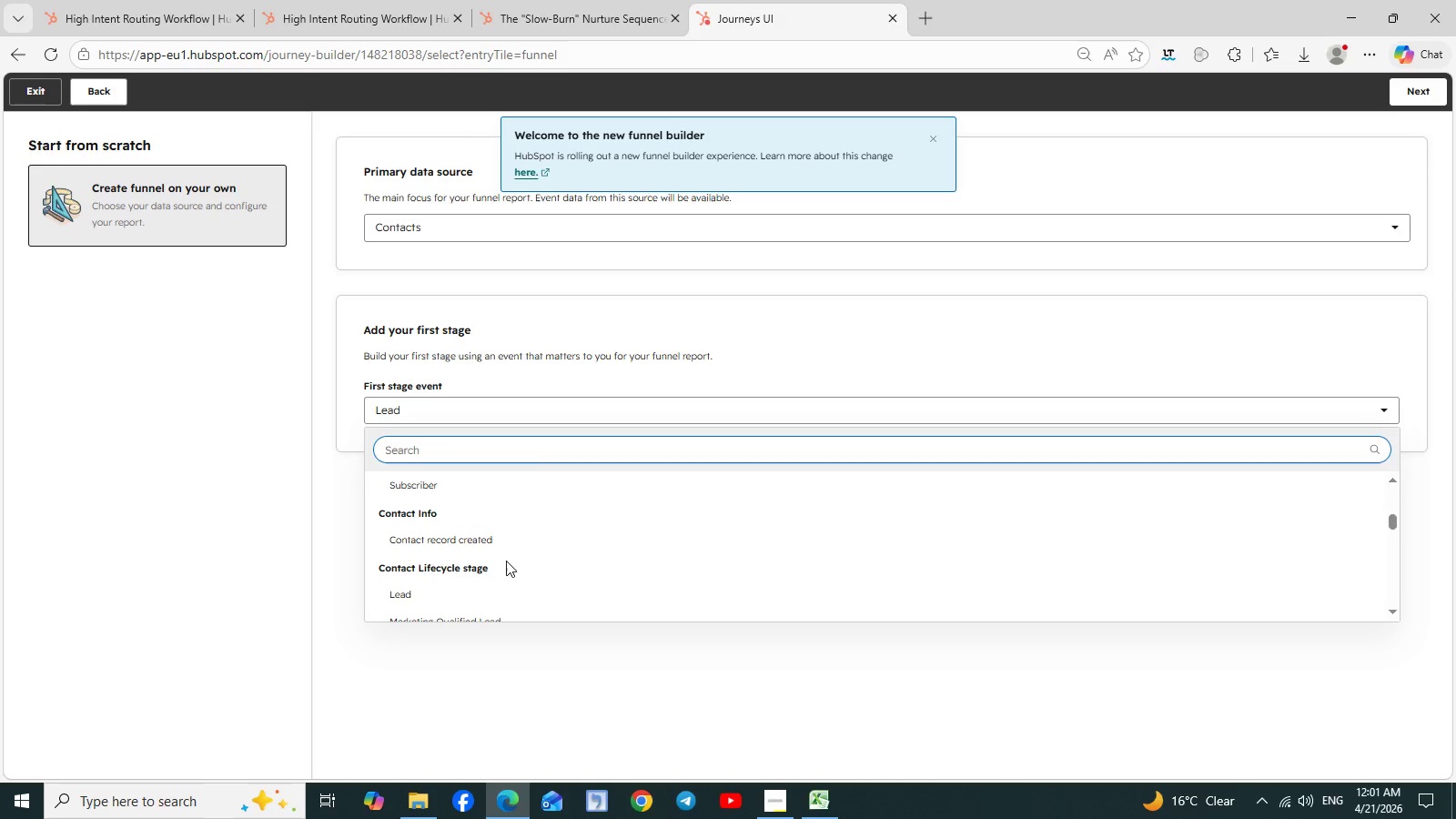 
scroll: coordinate [506, 561], scroll_direction: up, amount: 10.0
 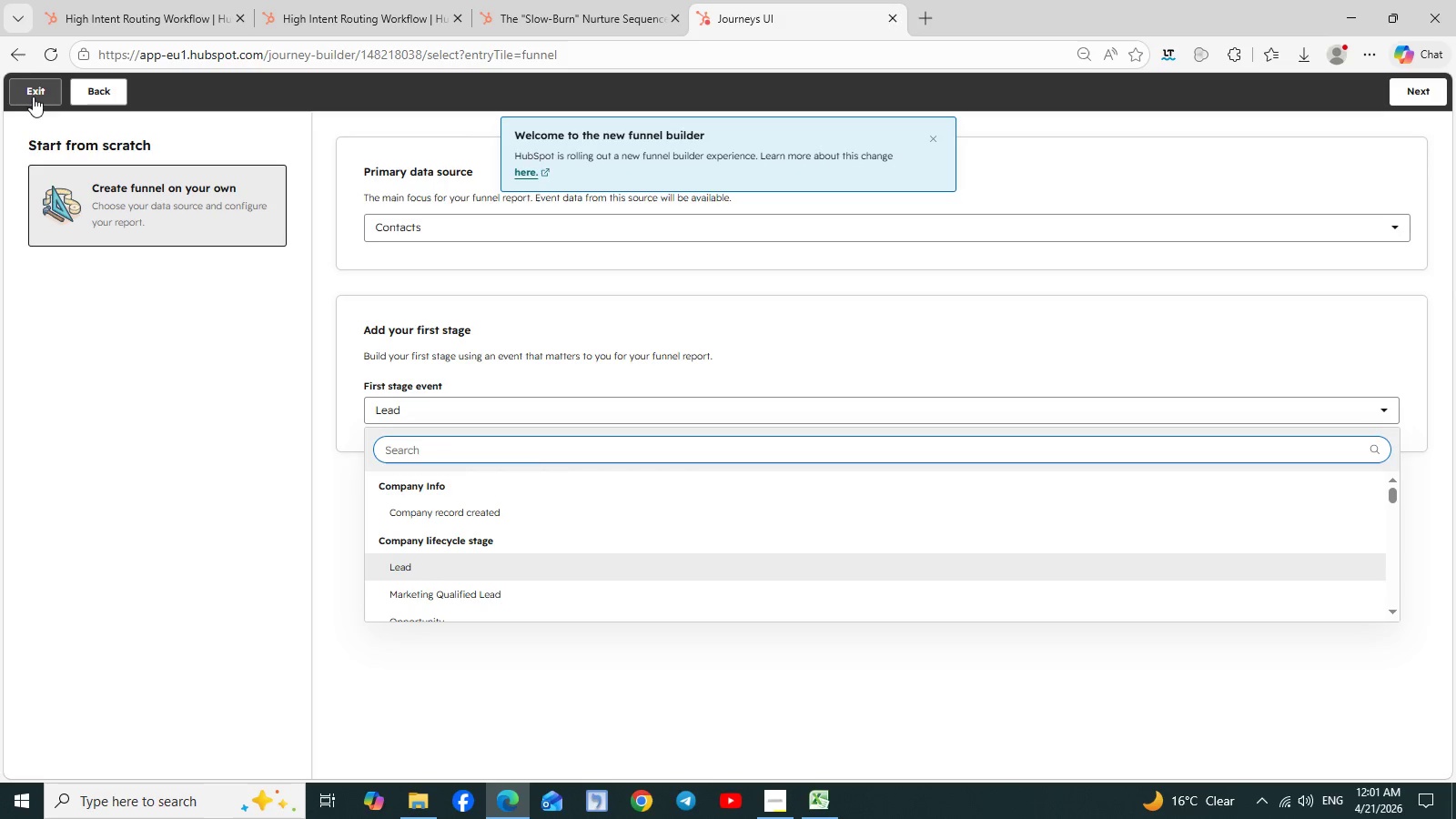 
left_click([11, 91])
 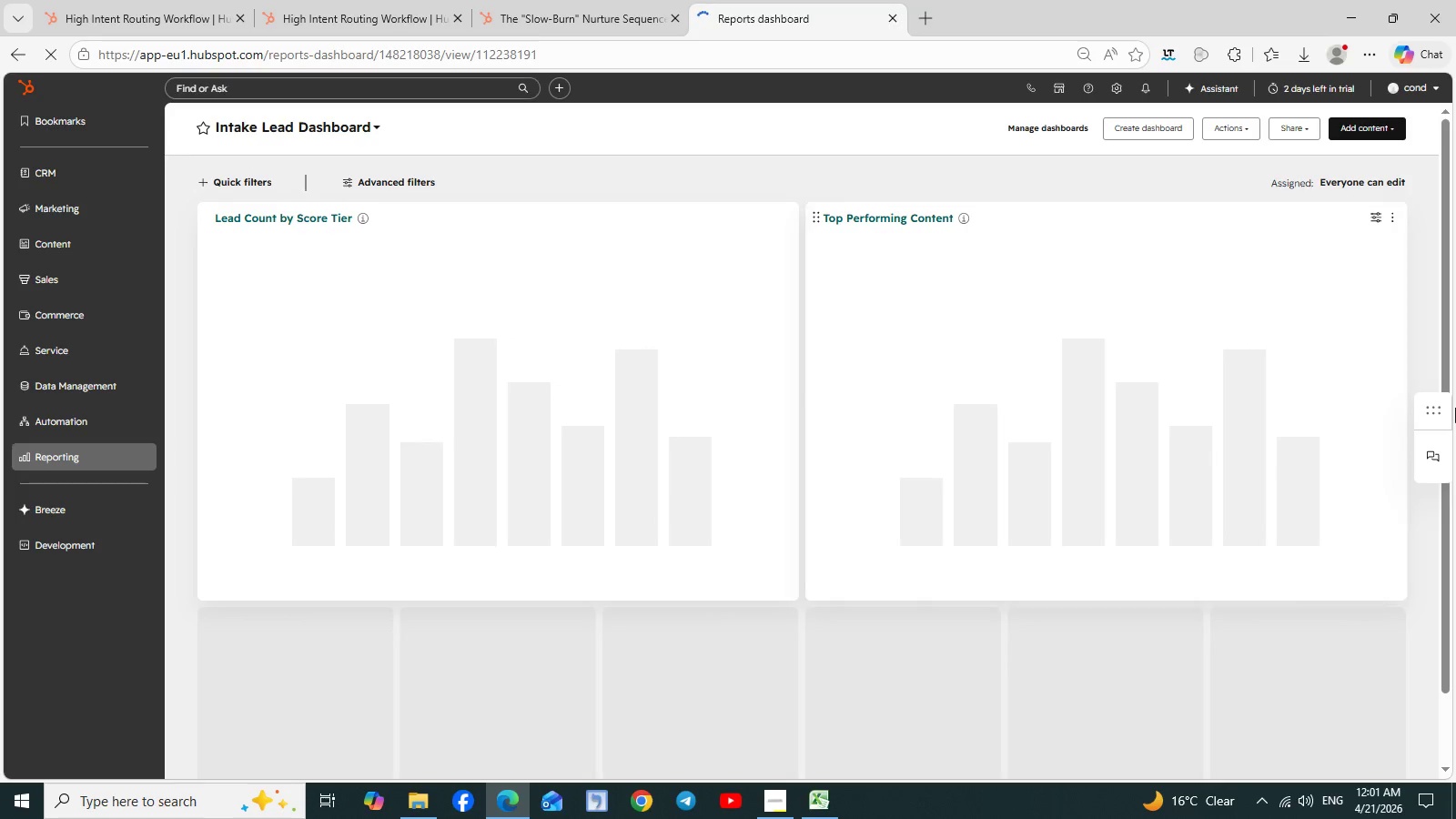 
wait(7.78)
 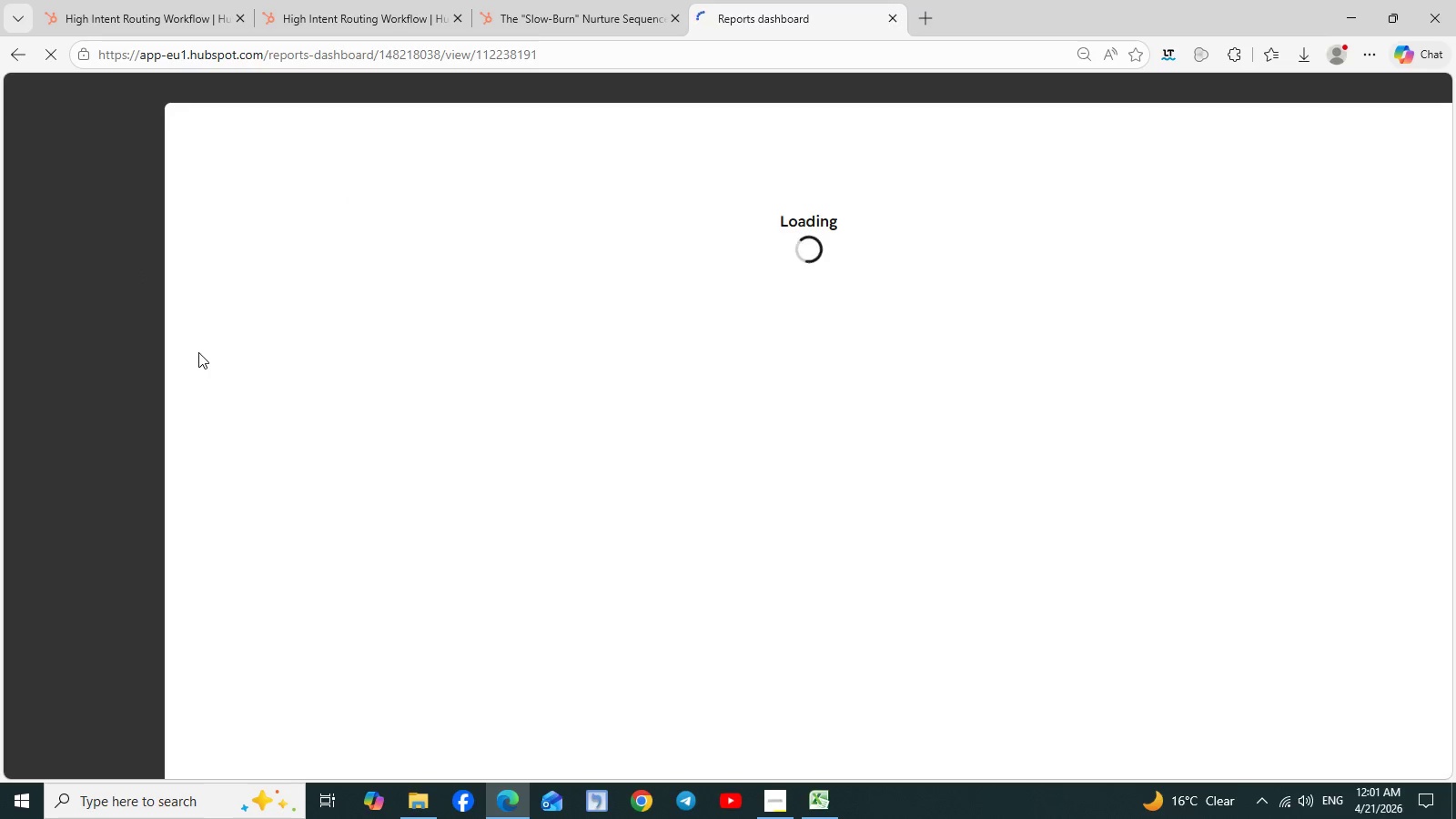 
left_click([1368, 136])
 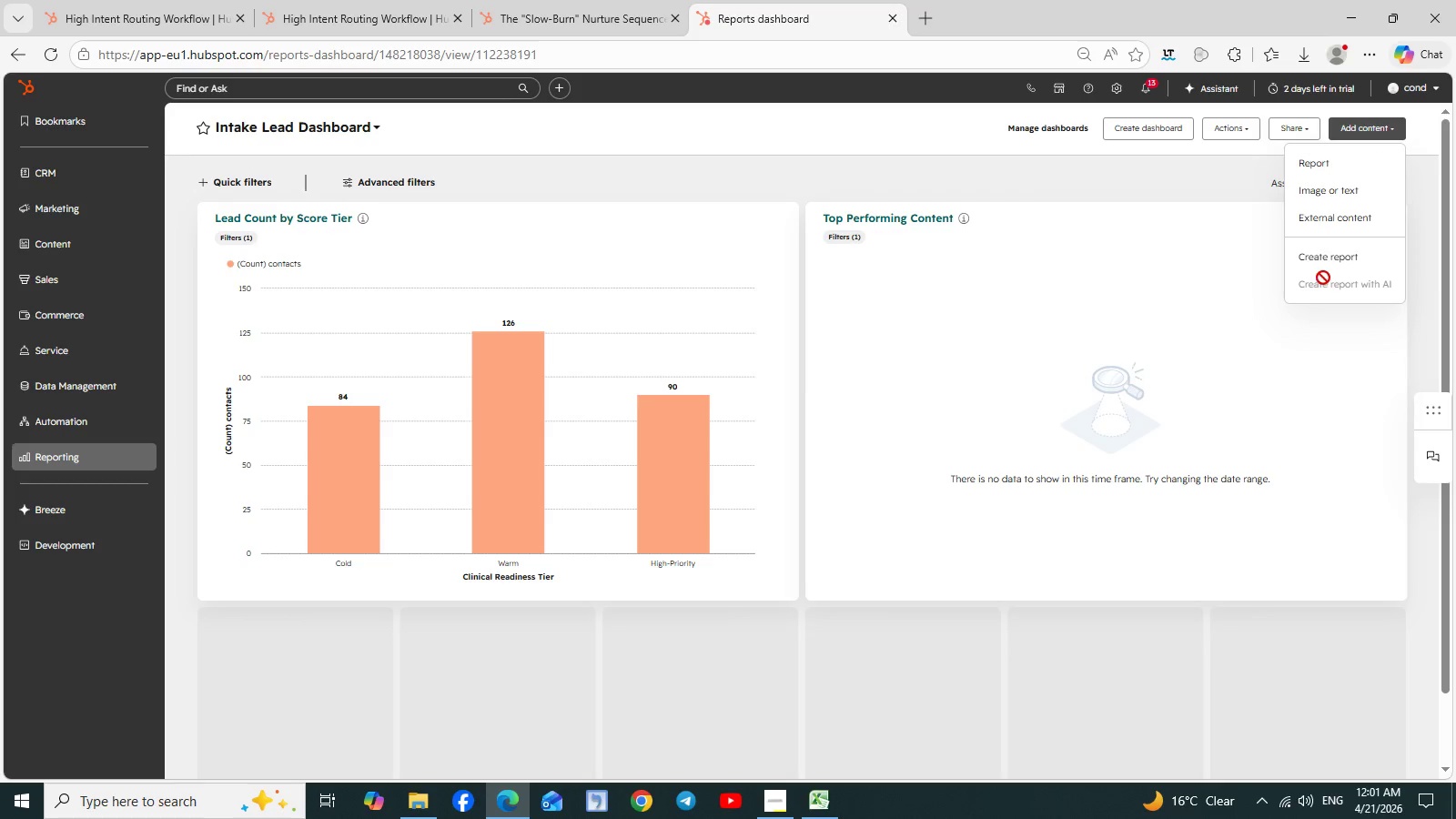 
left_click([1322, 260])
 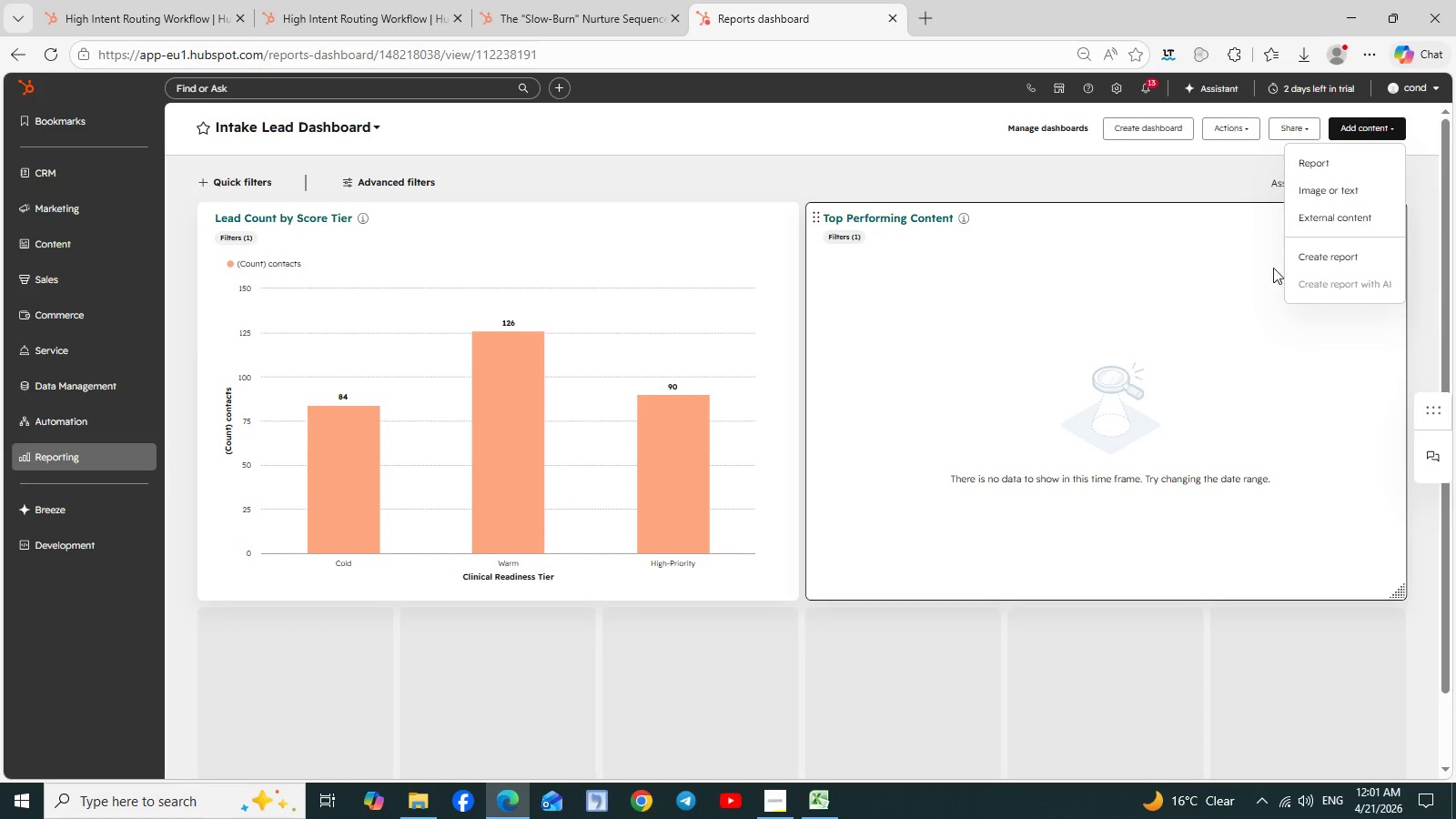 
left_click([1326, 259])
 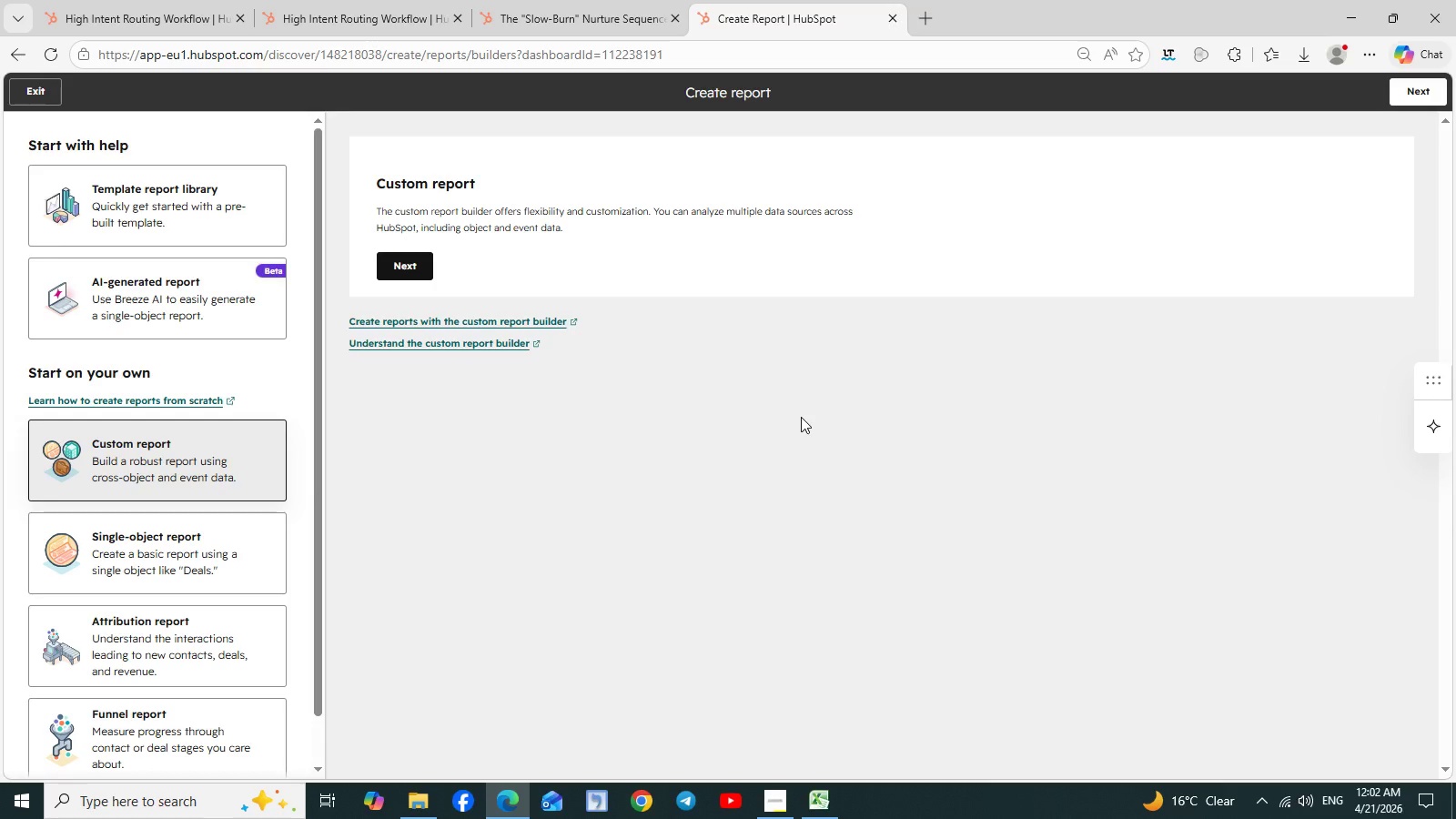 
wait(38.59)
 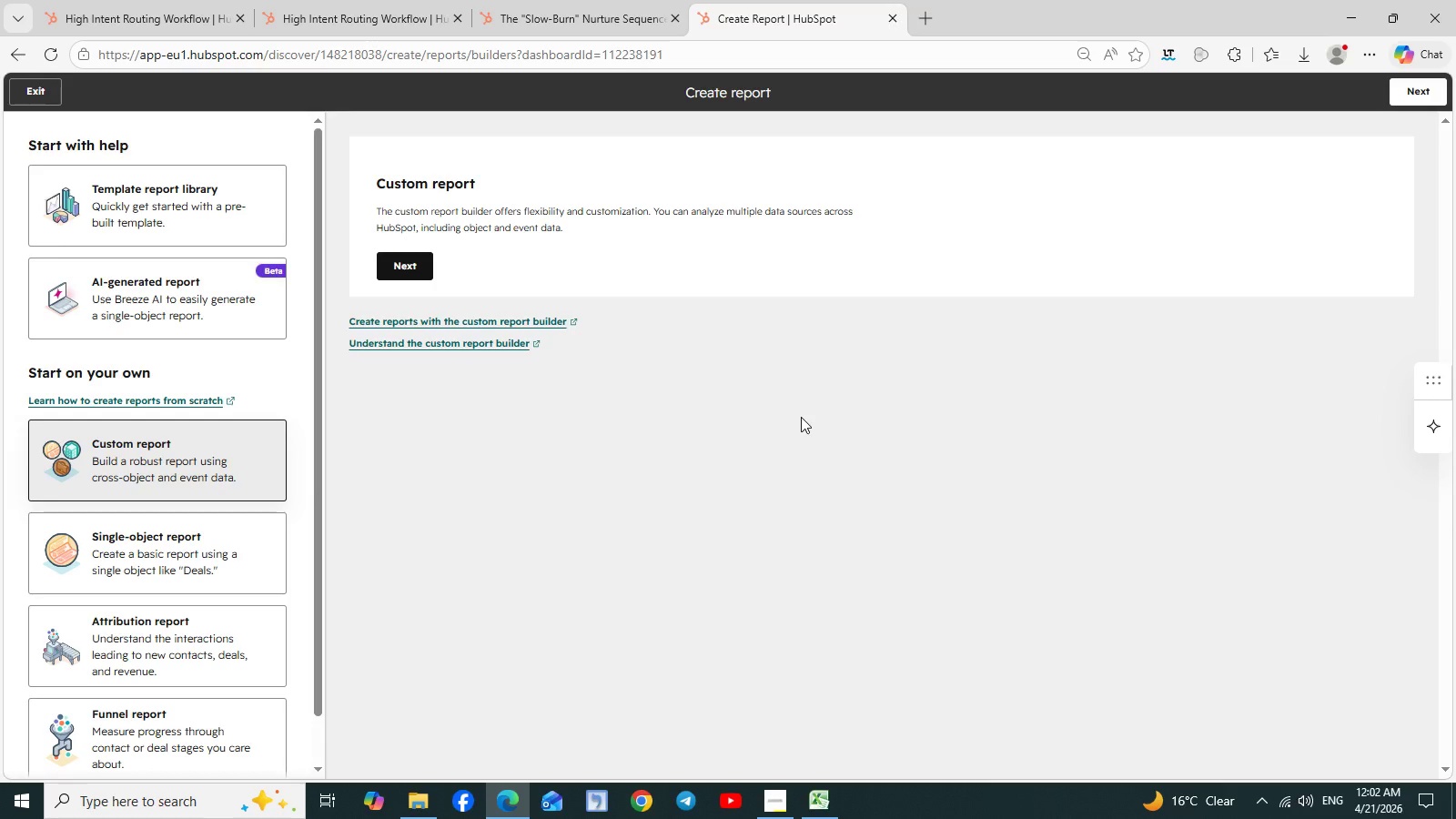 
left_click([401, 265])
 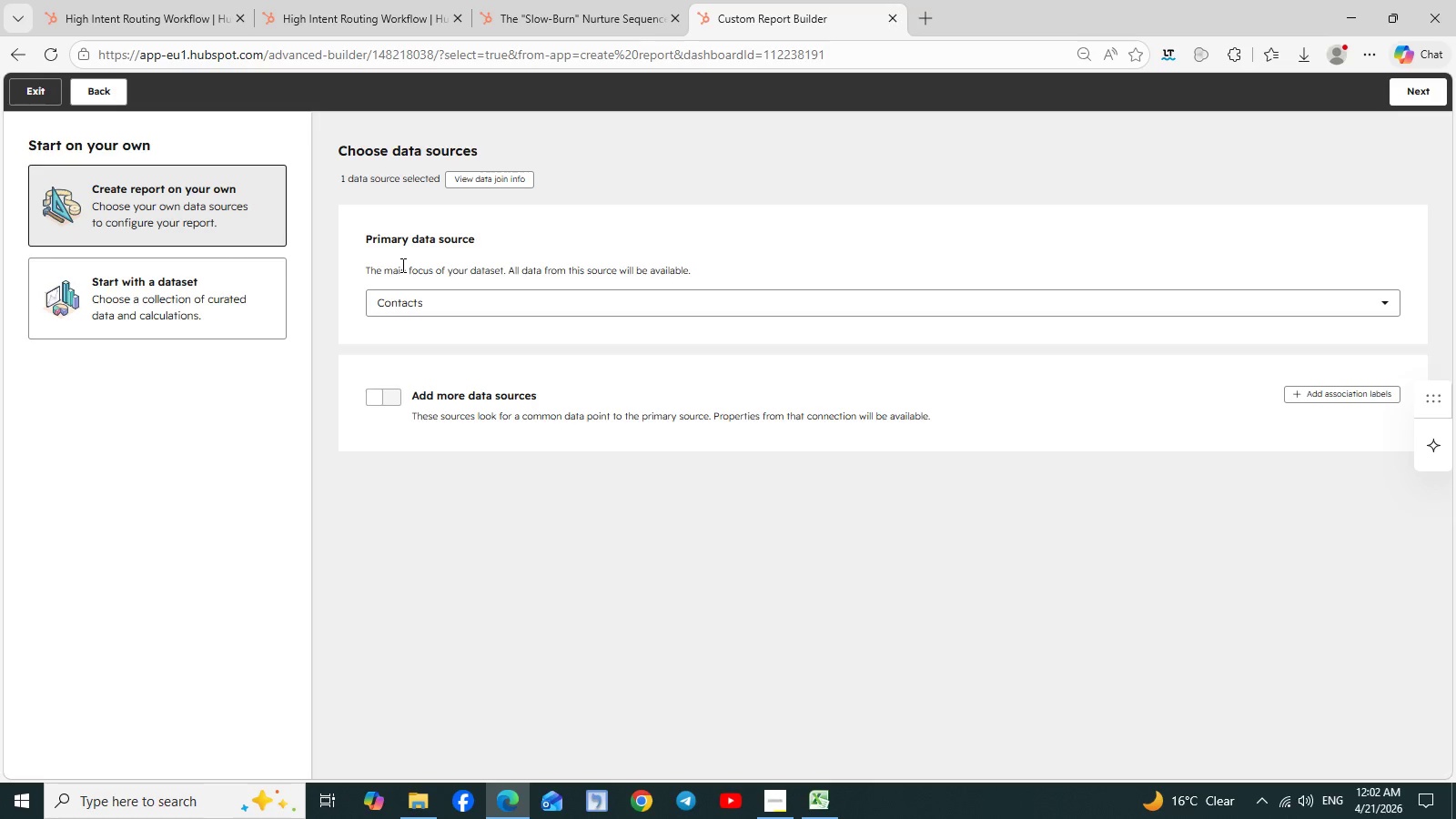 
wait(15.8)
 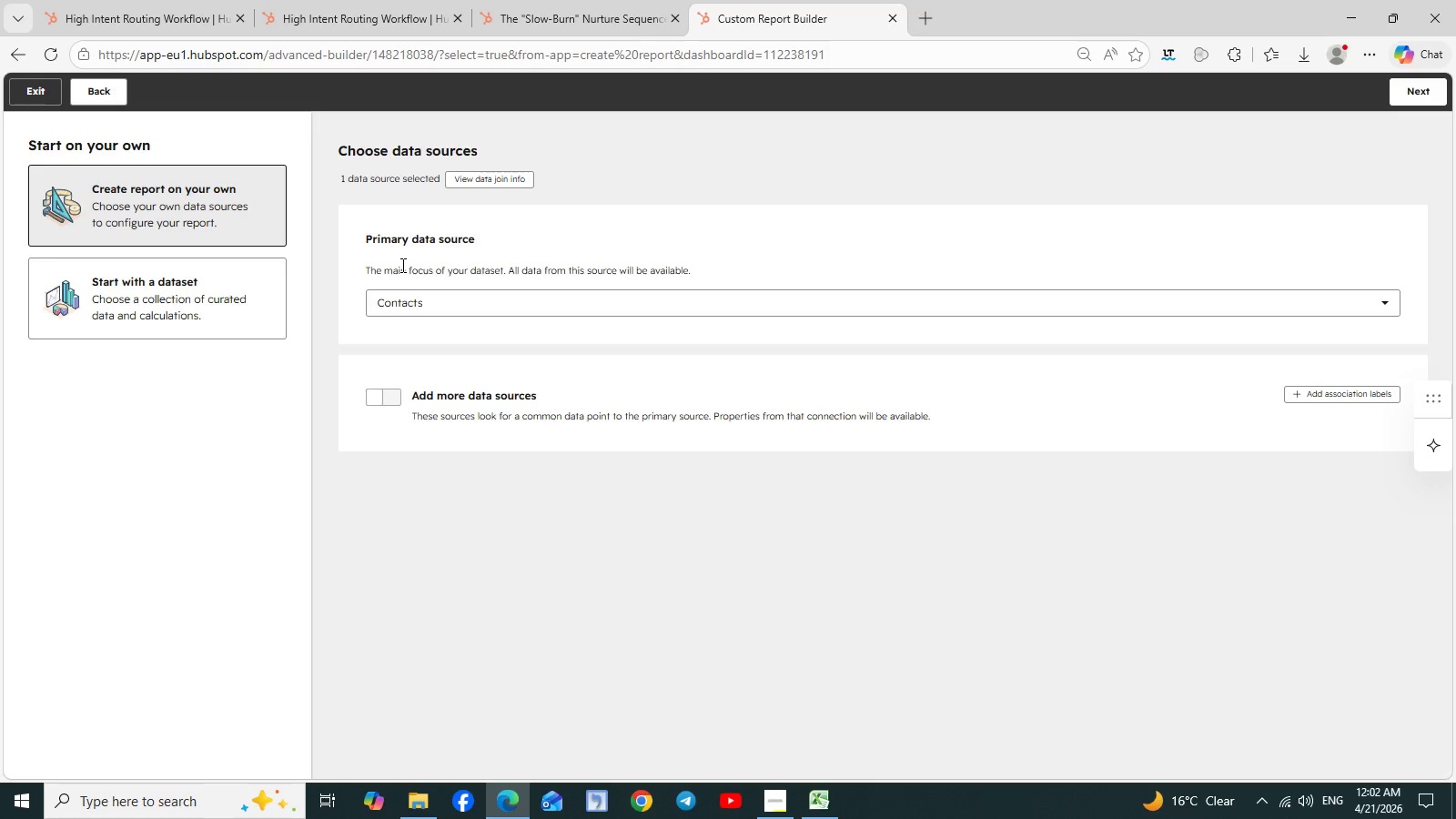 
left_click([1420, 91])
 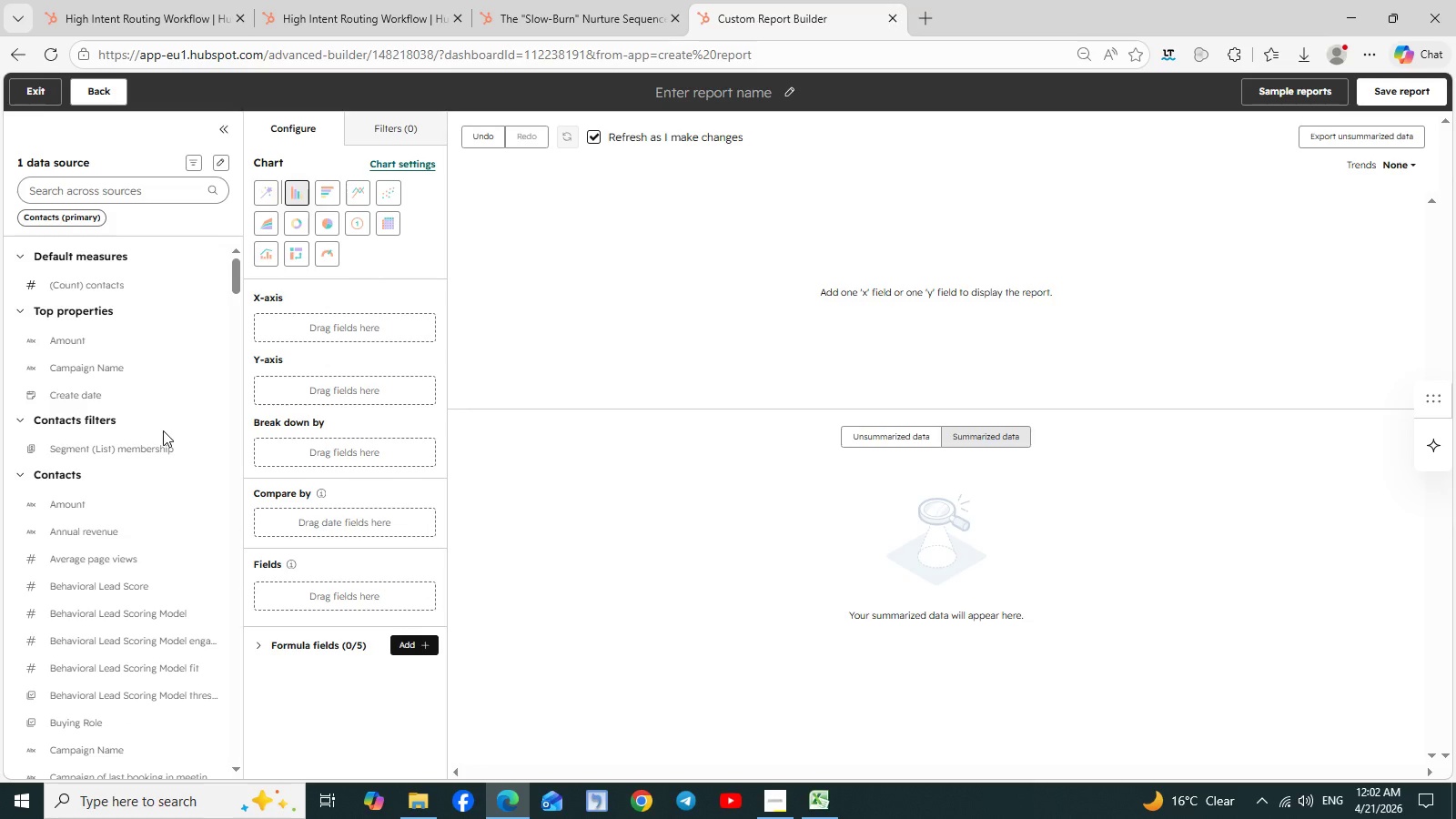 
wait(10.59)
 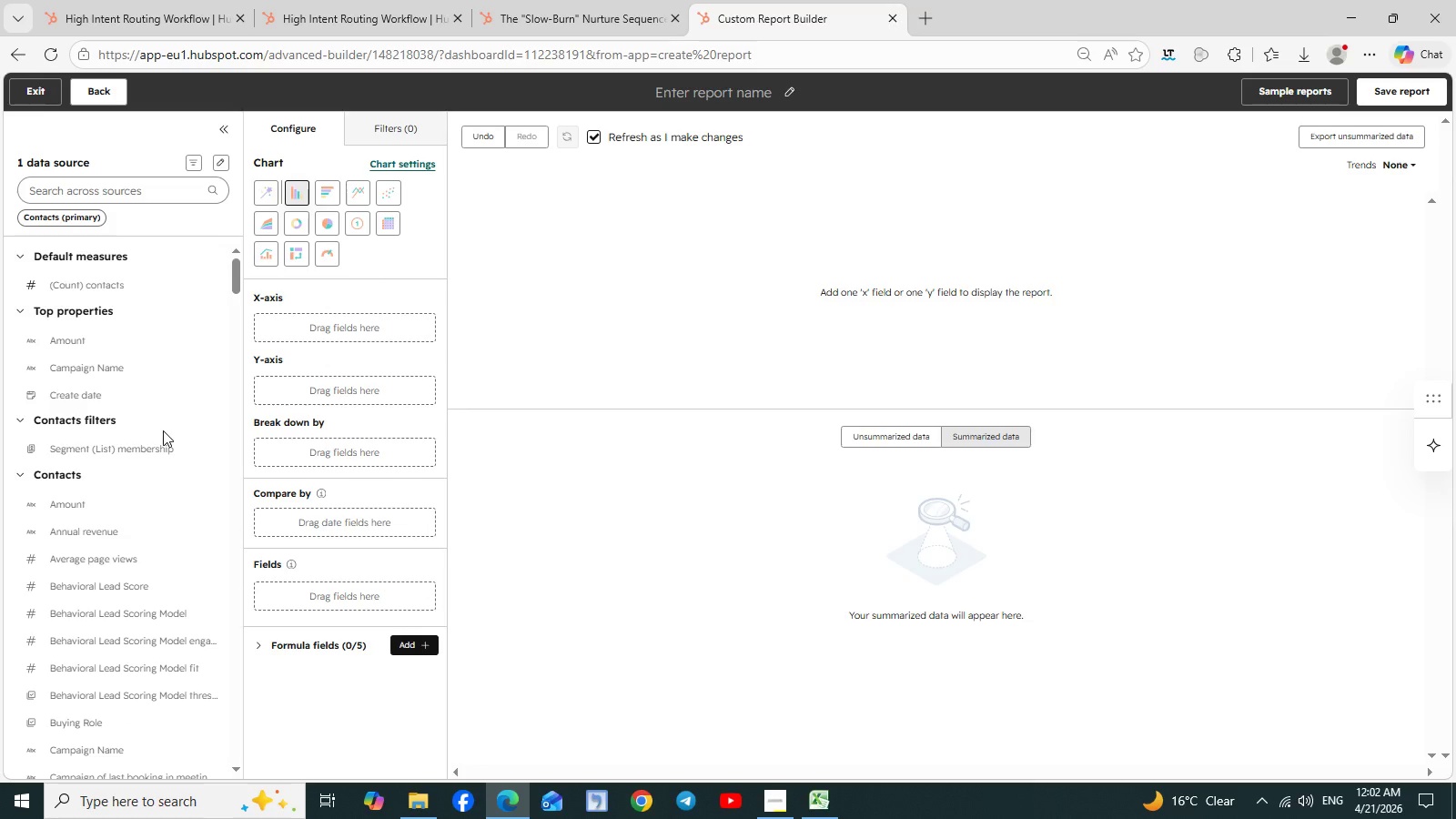 
left_click([405, 124])
 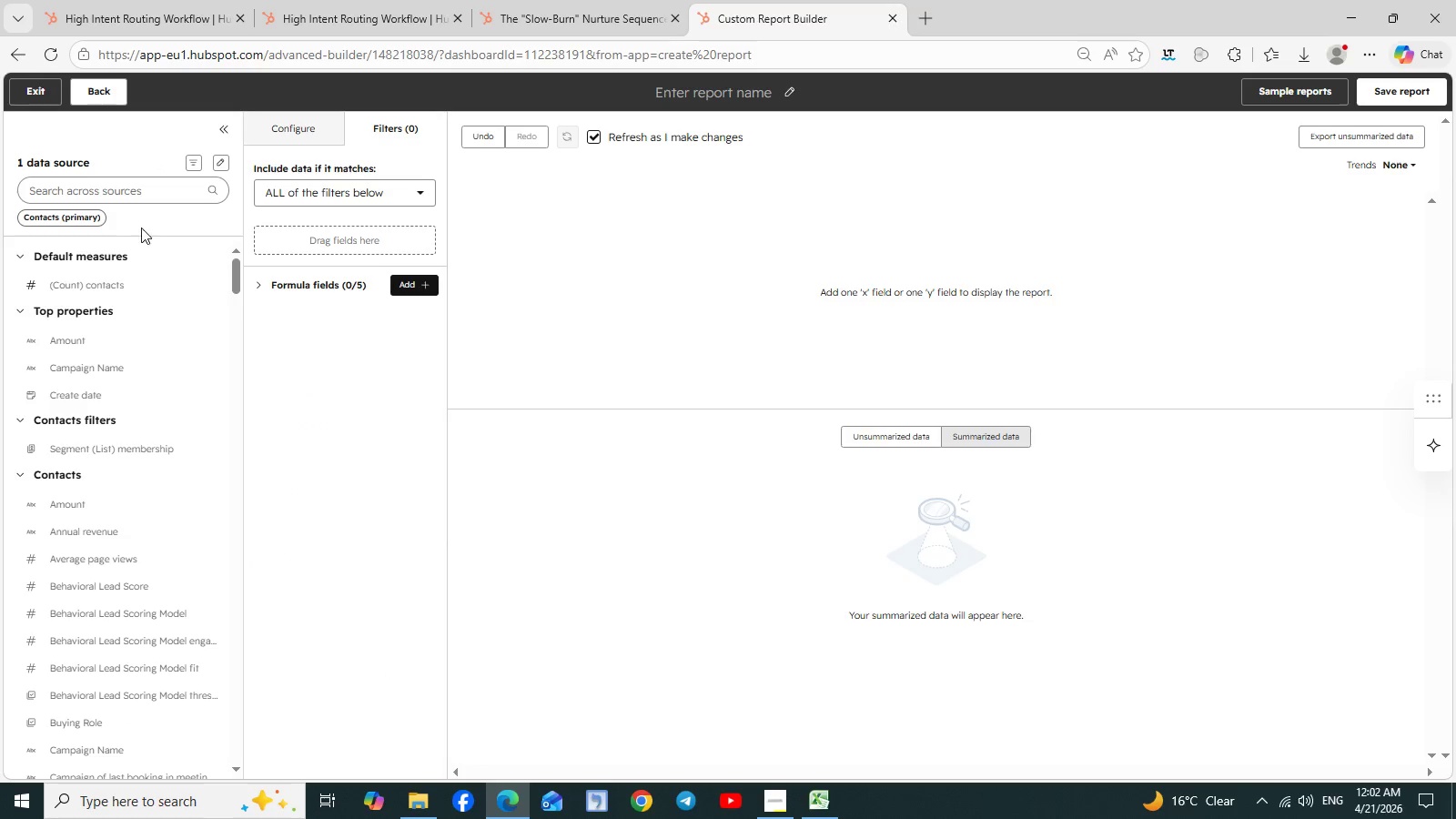 
left_click([125, 199])
 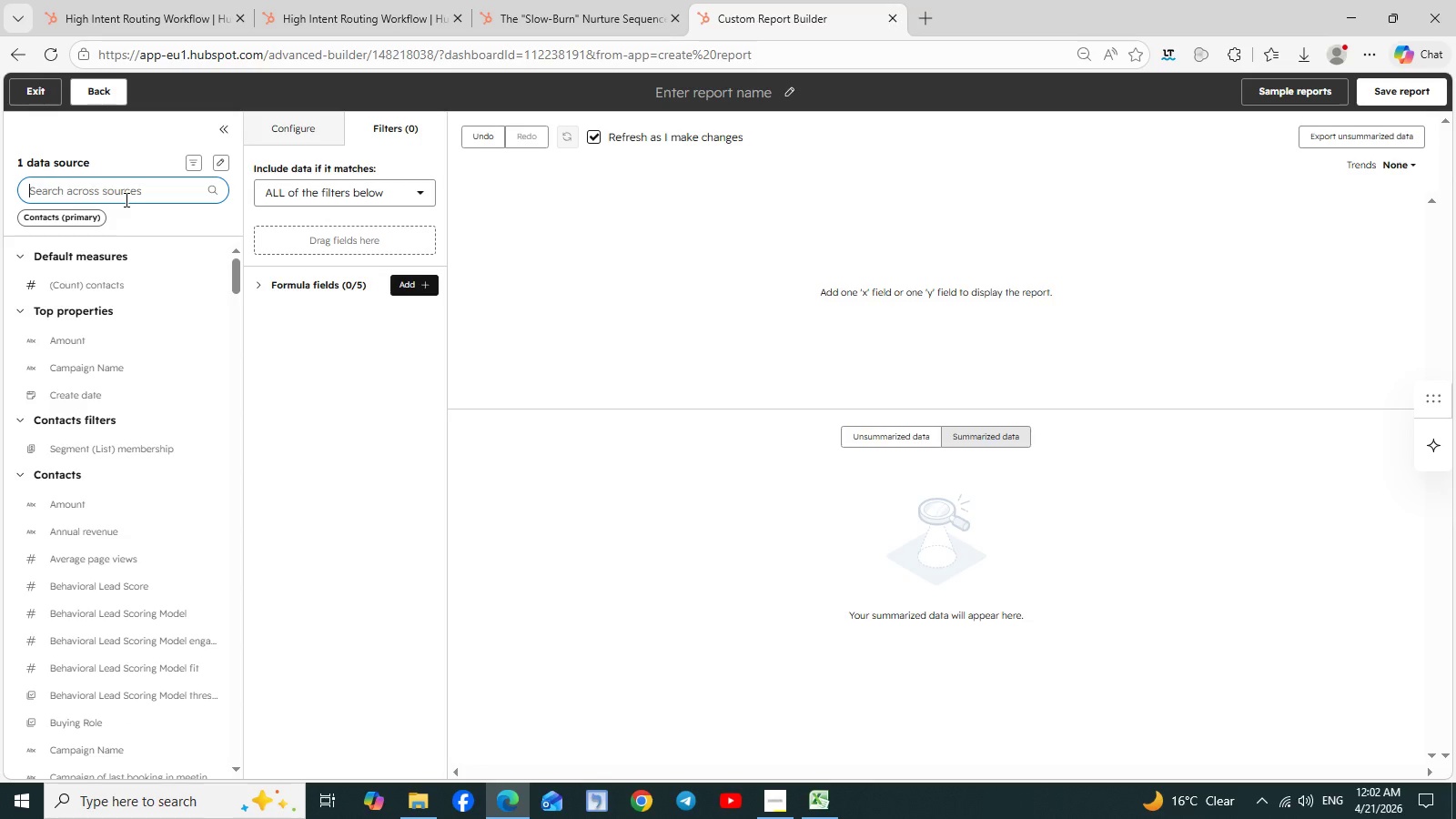 
type(life)
 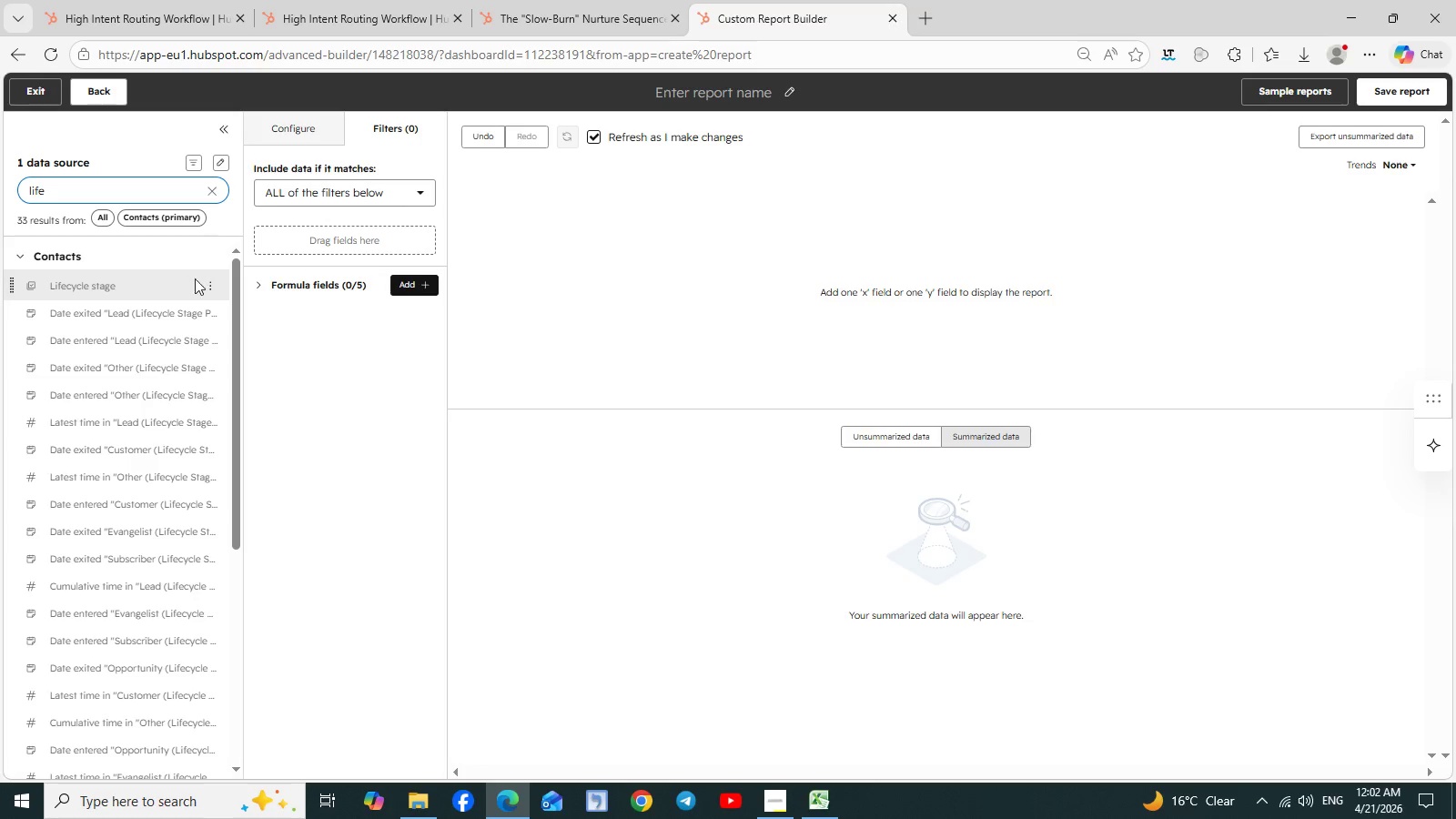 
left_click([213, 281])
 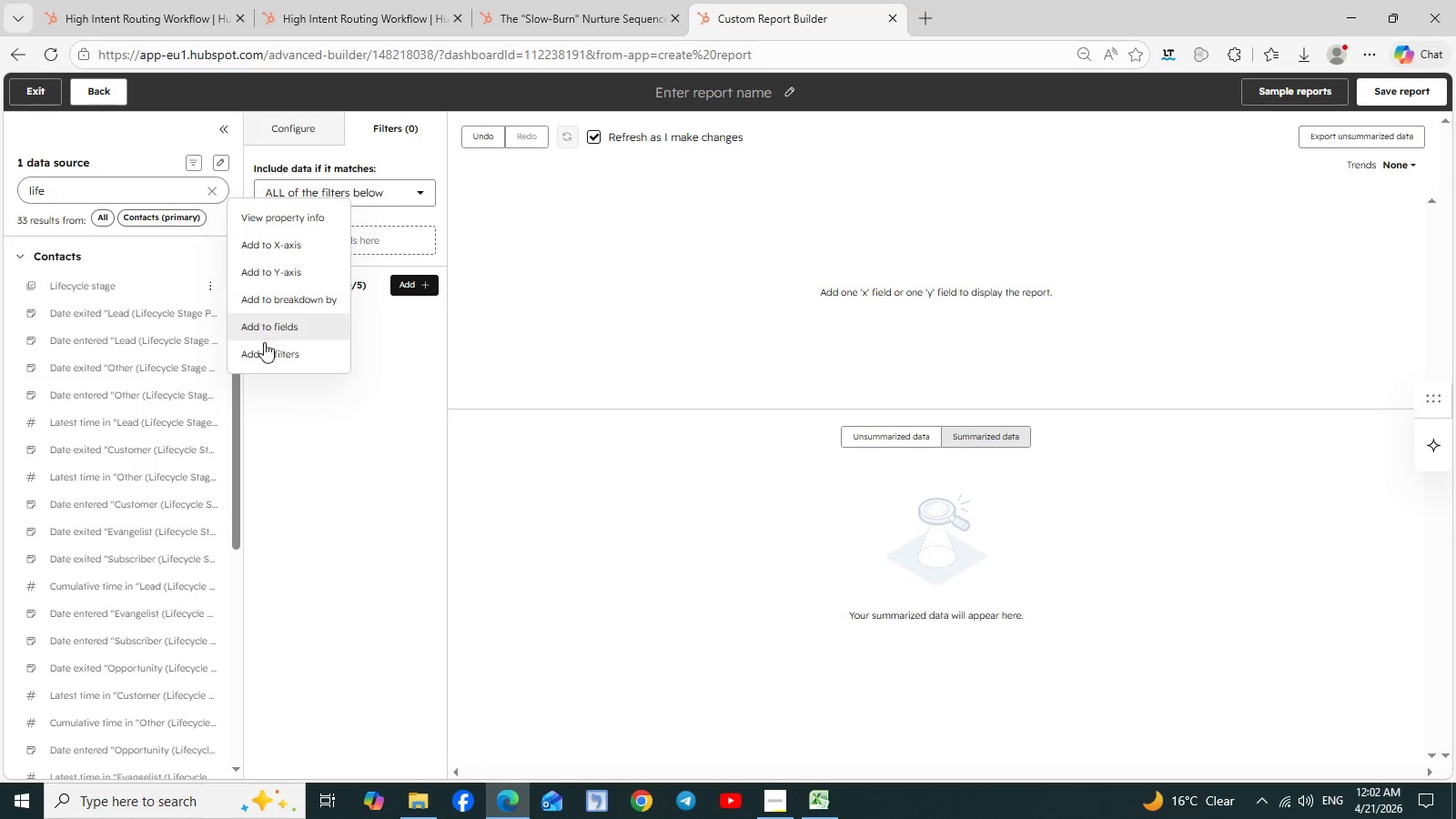 
left_click([271, 351])
 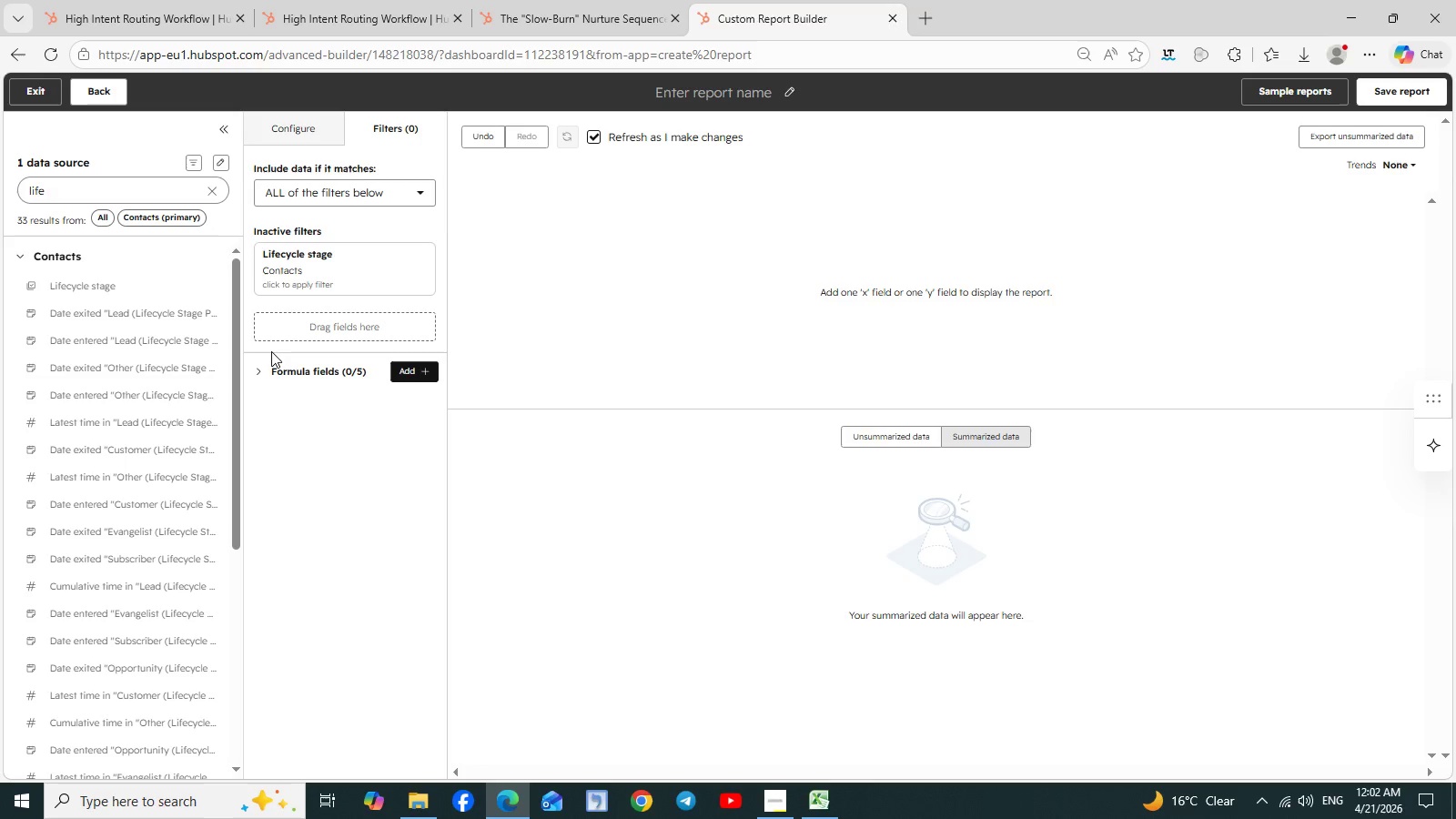 
left_click([329, 276])
 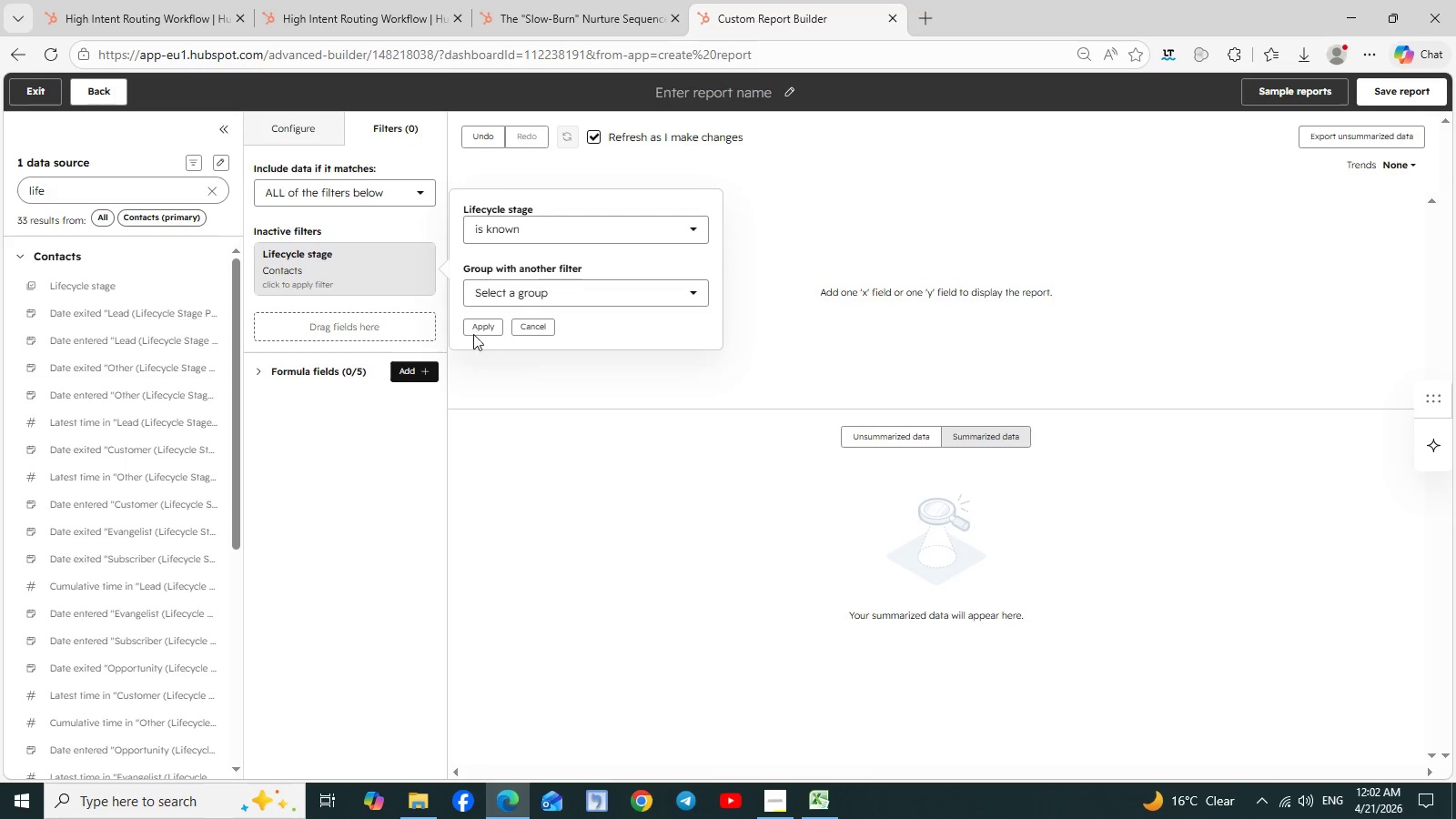 
left_click([480, 325])
 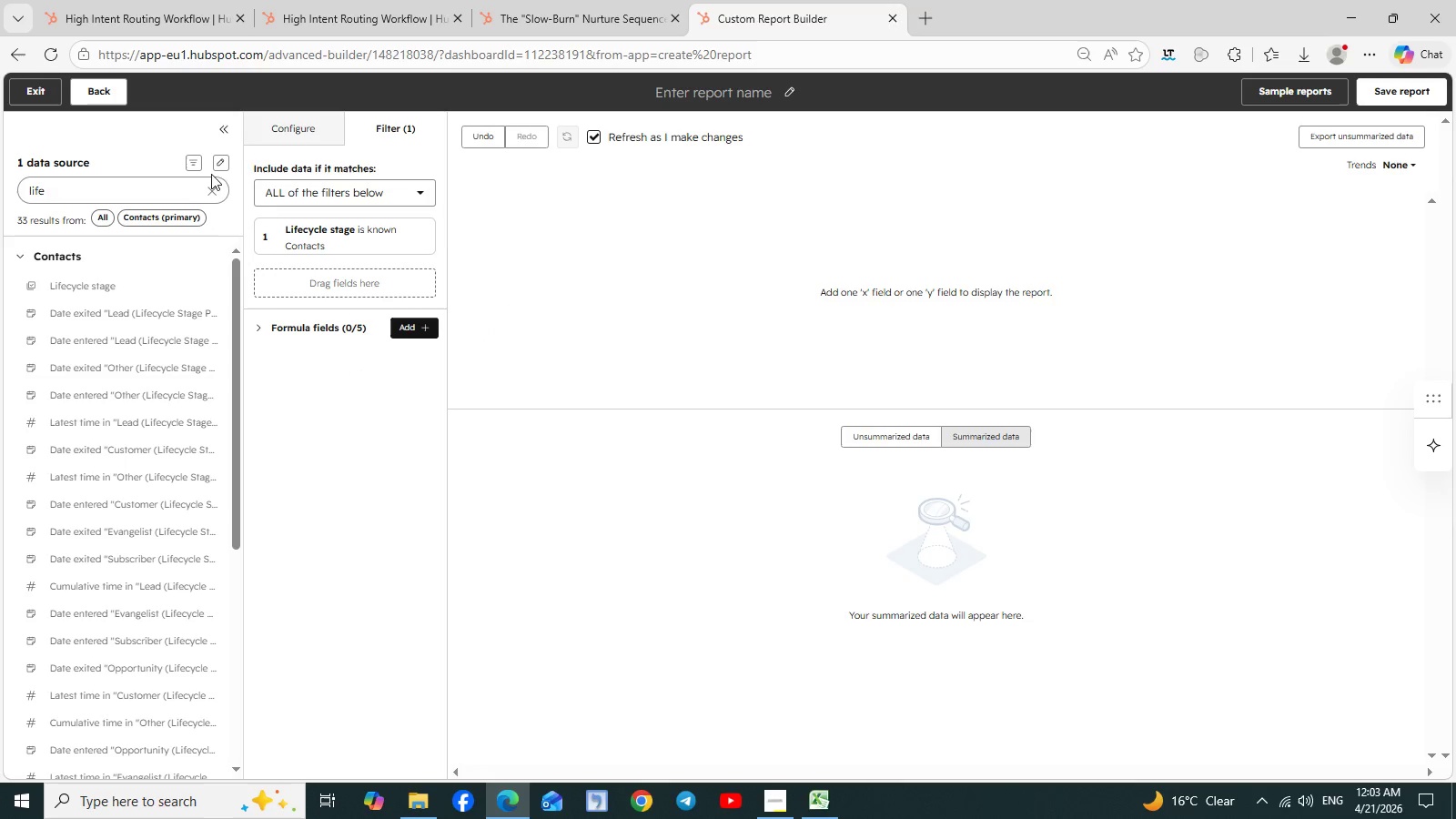 
left_click([218, 192])
 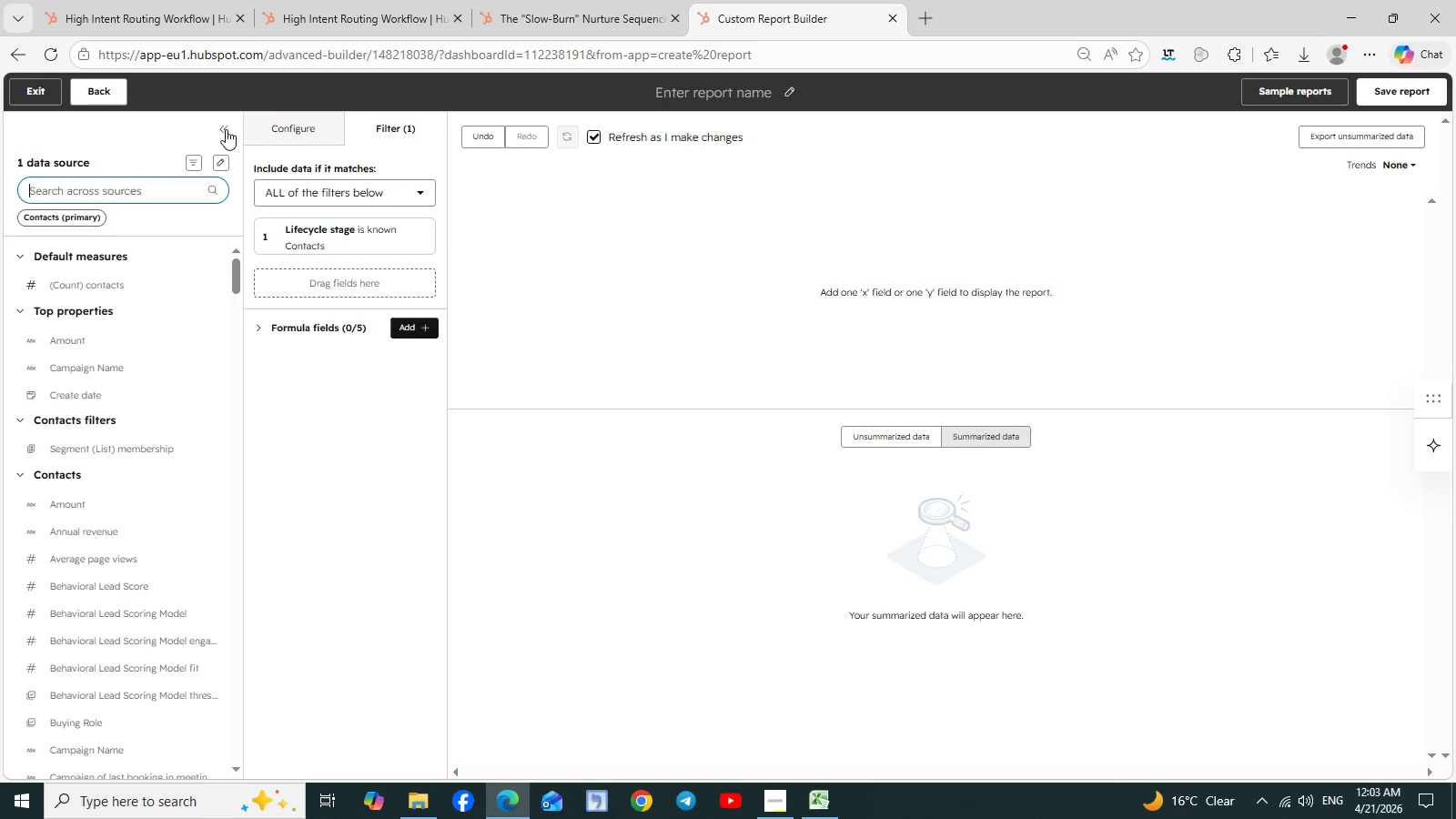 
left_click([311, 140])
 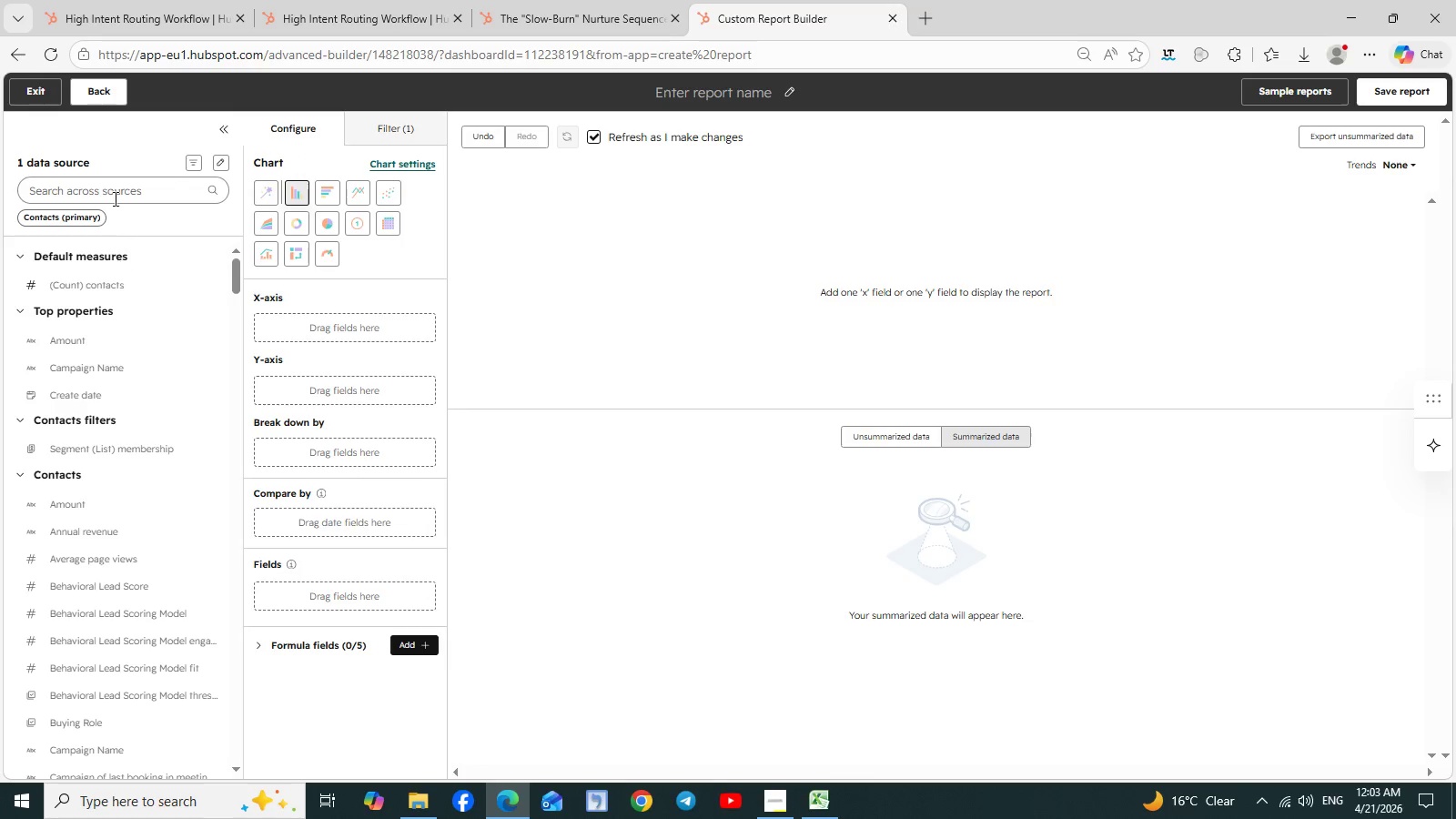 
left_click([120, 184])
 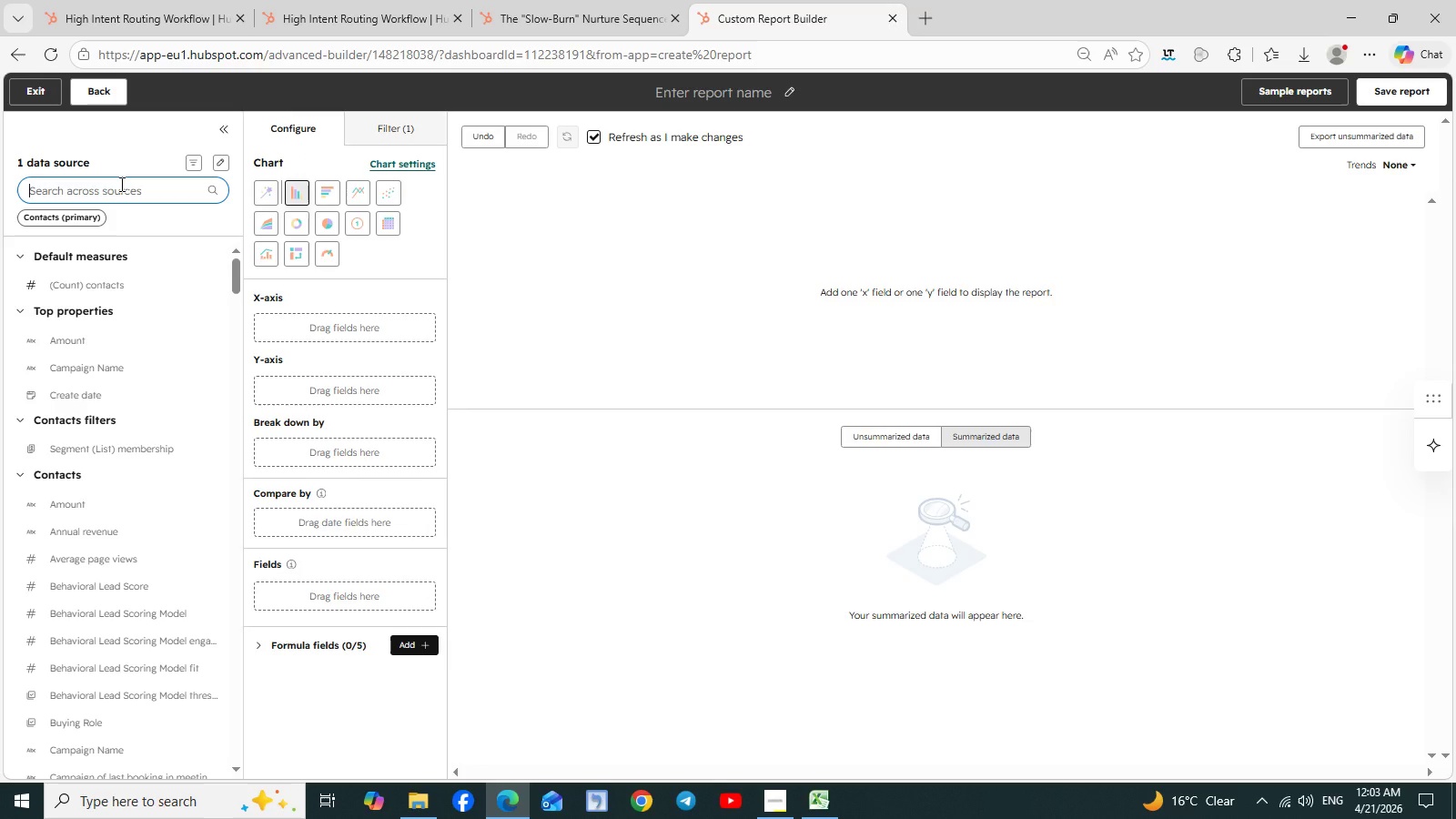 
wait(7.14)
 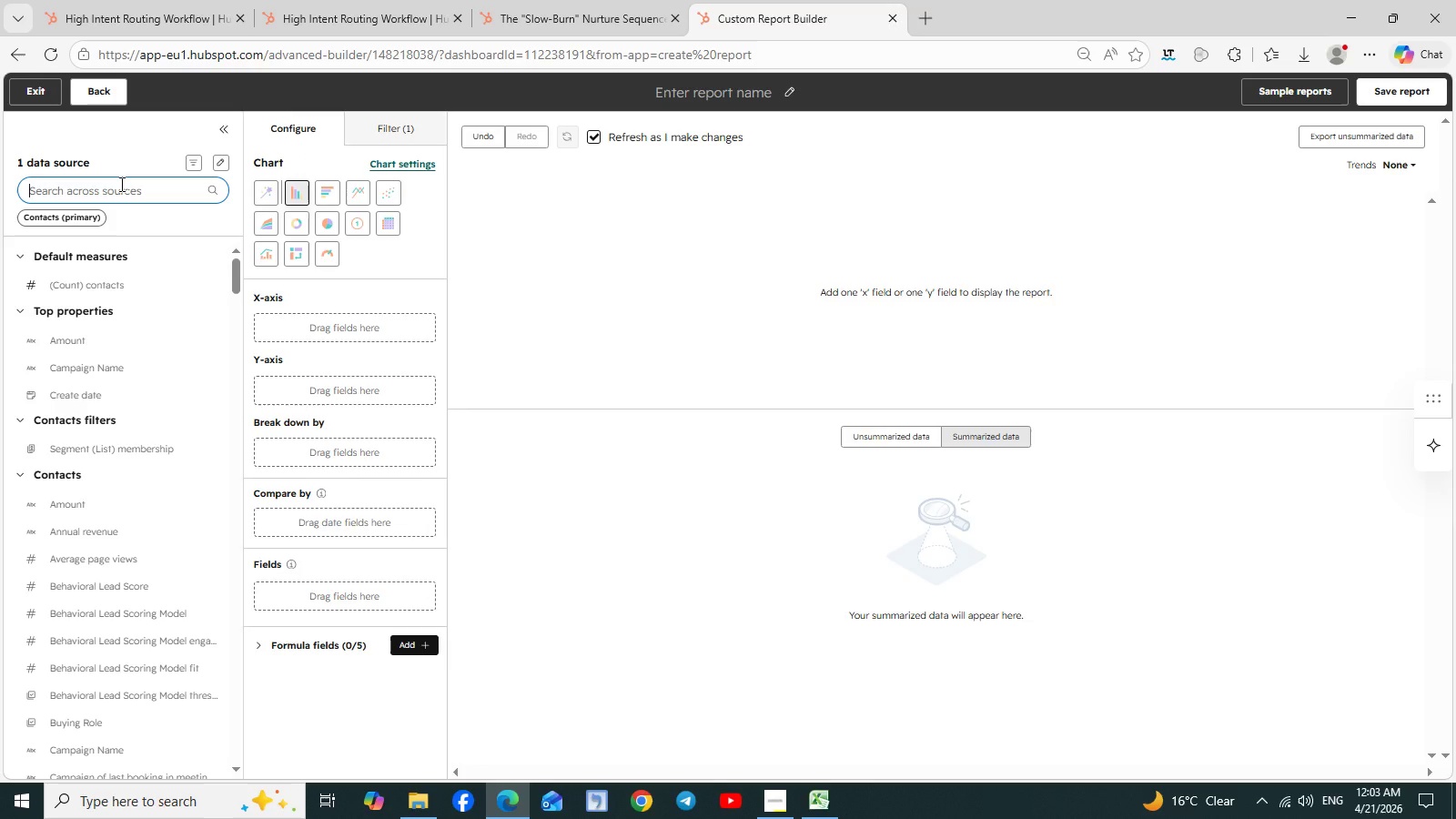 
left_click([394, 129])
 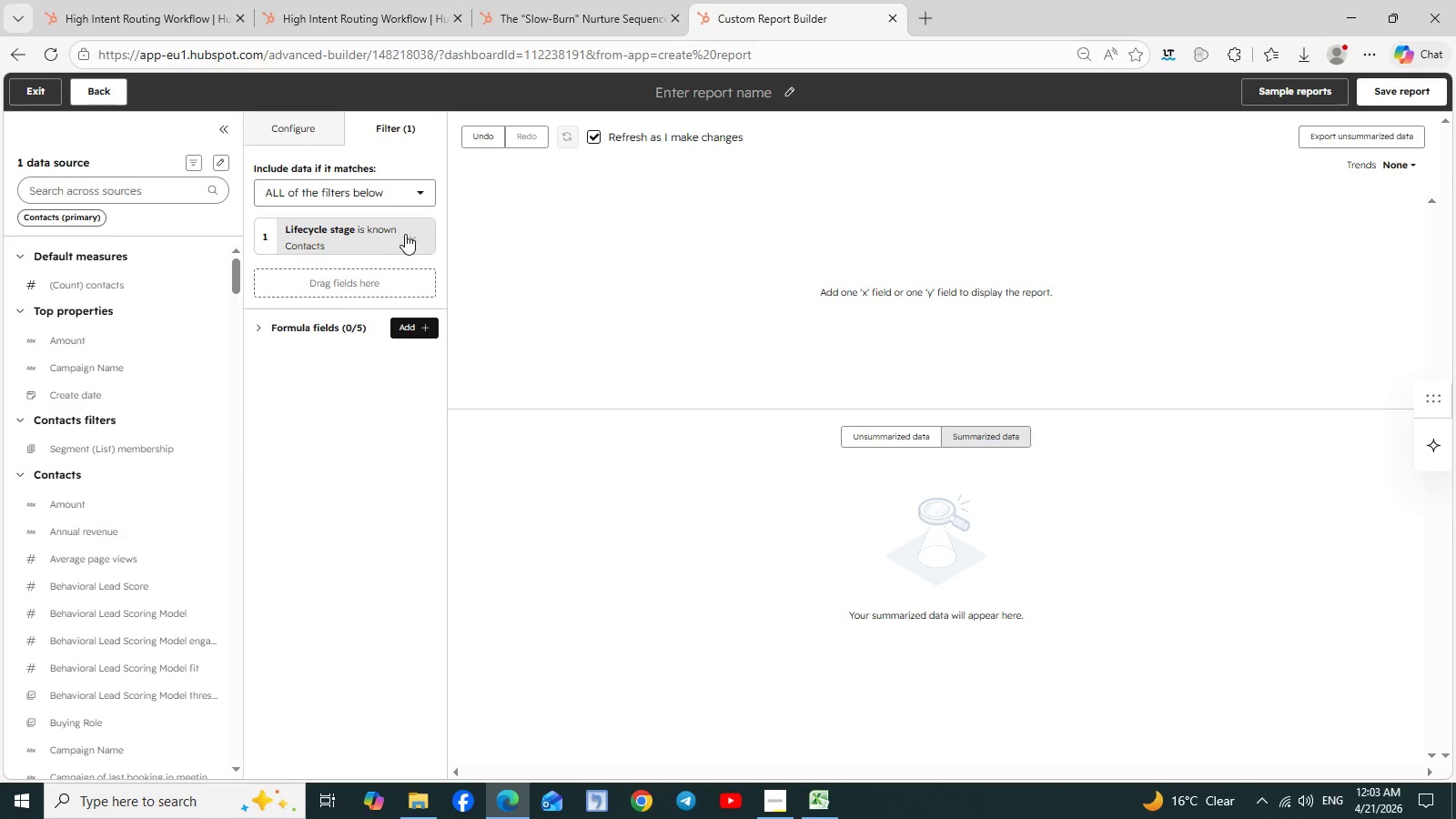 
left_click([413, 235])
 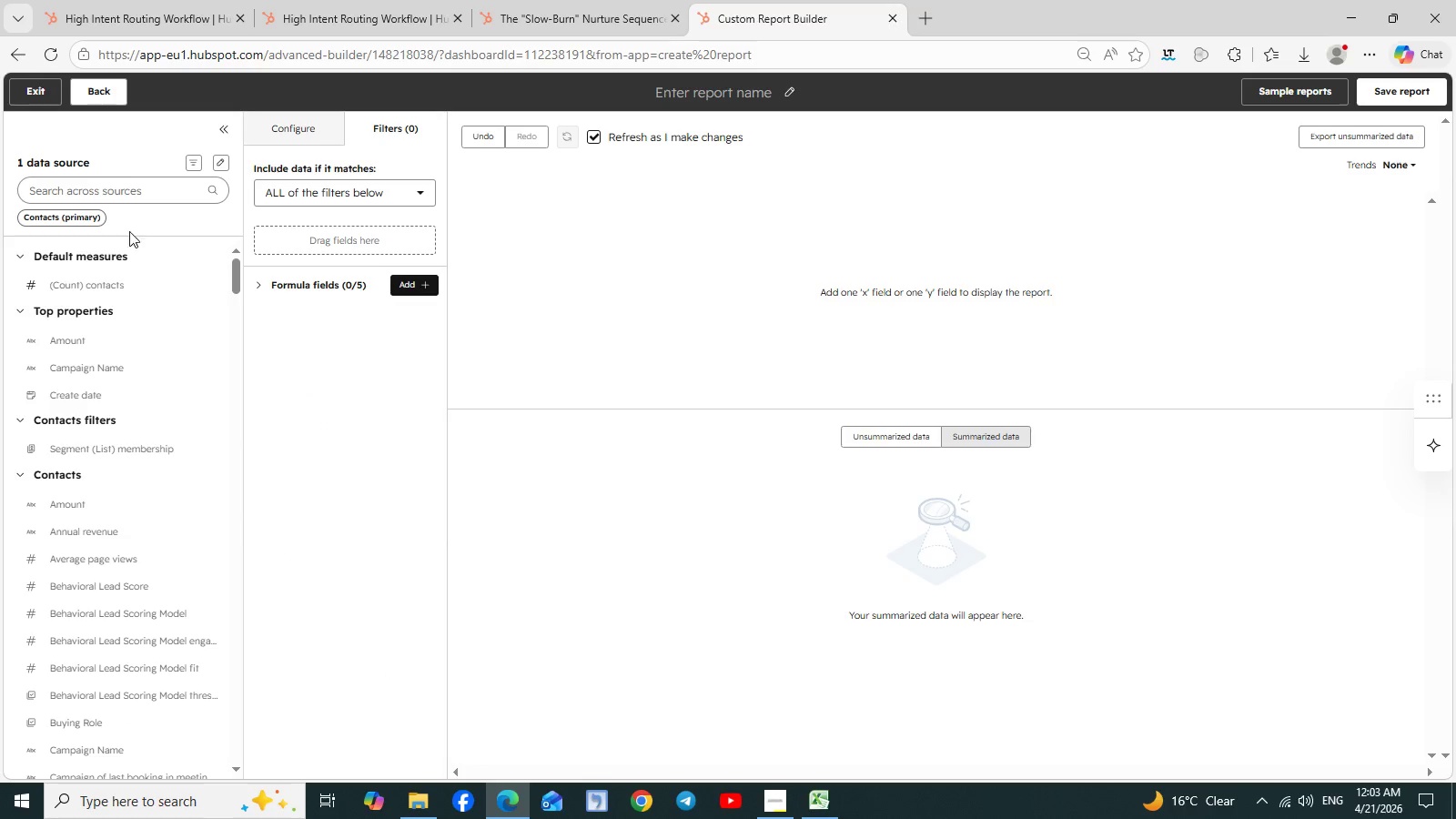 
left_click([133, 193])
 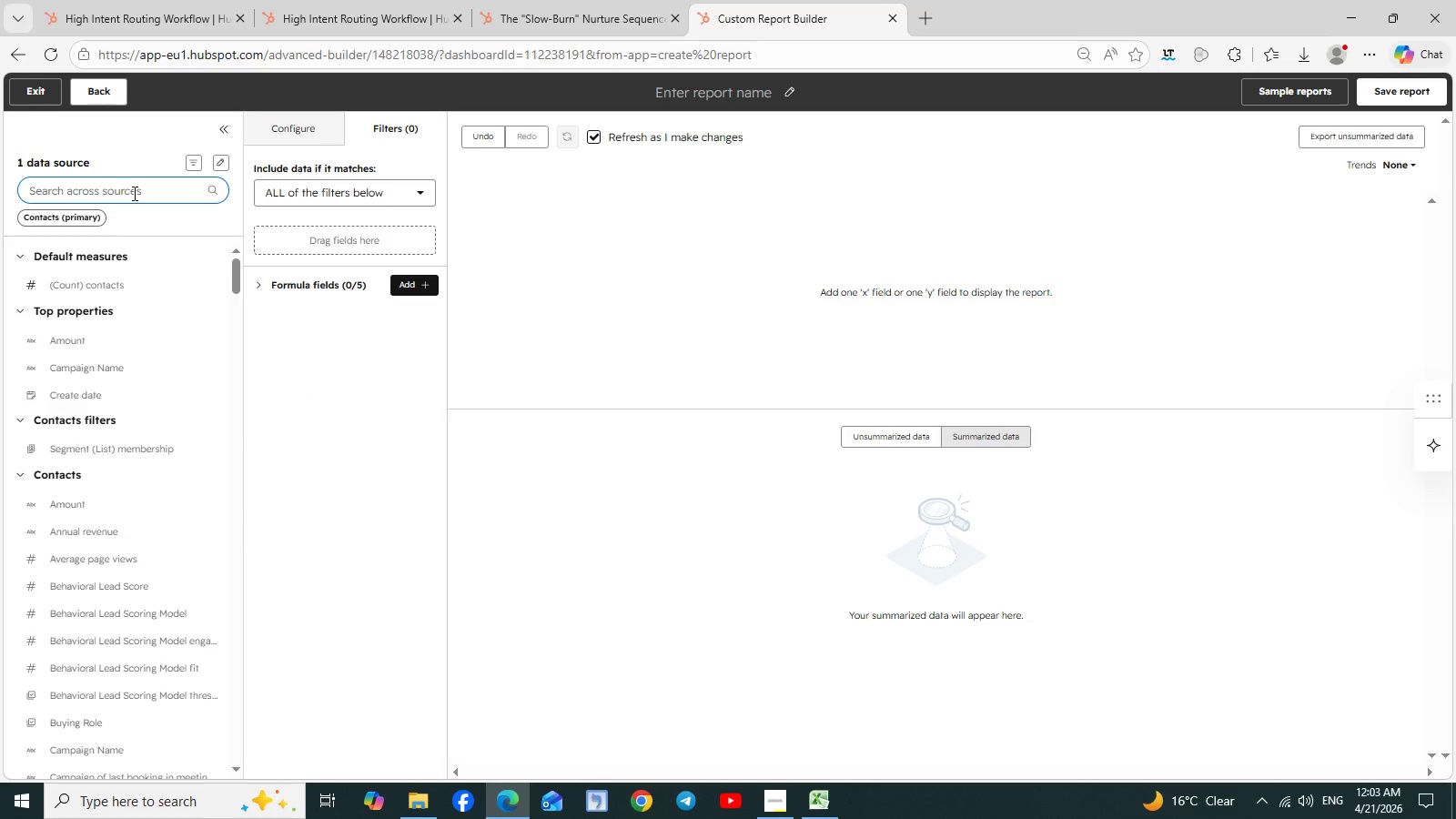 
type(clini)
 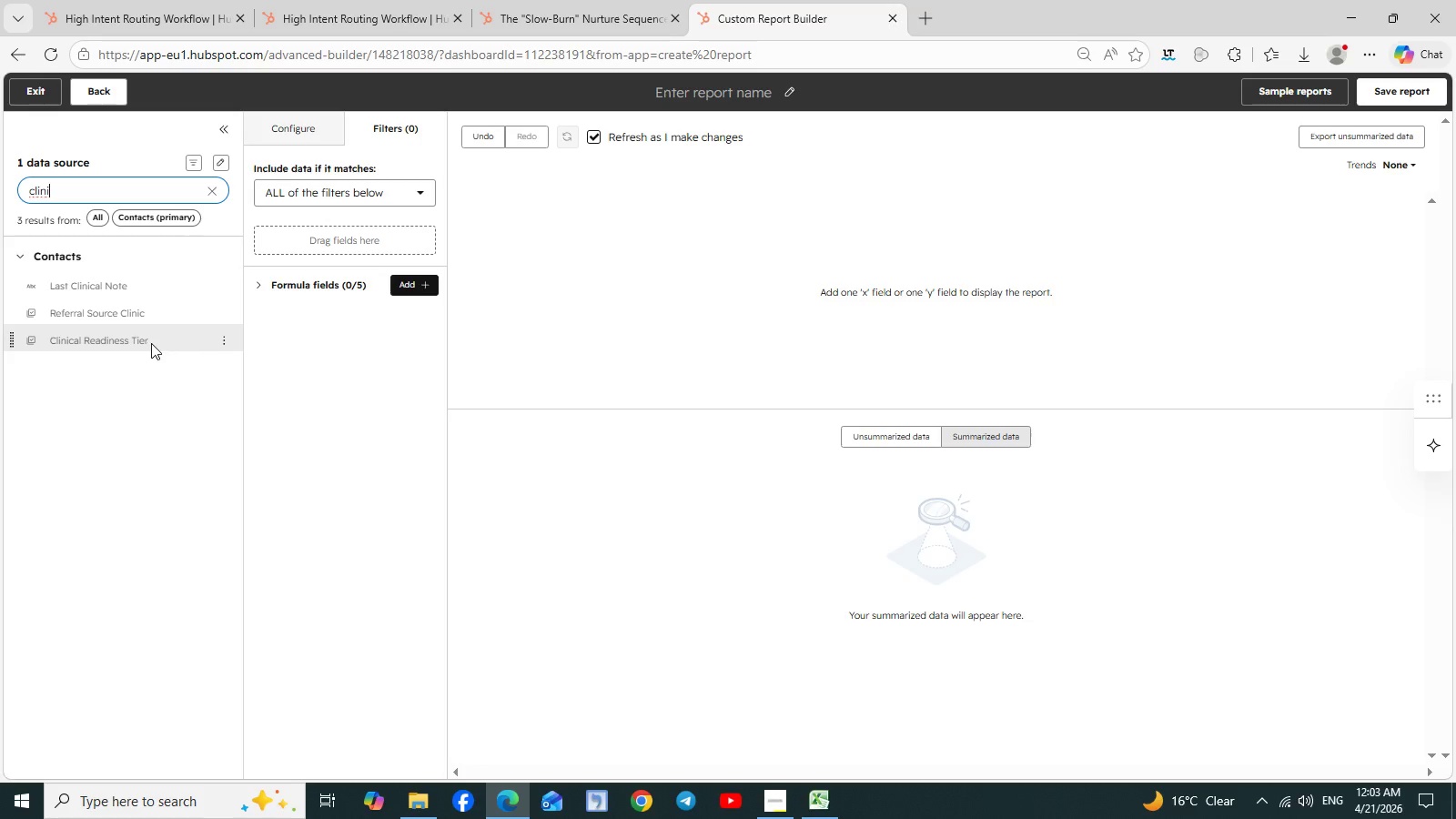 
left_click([219, 338])
 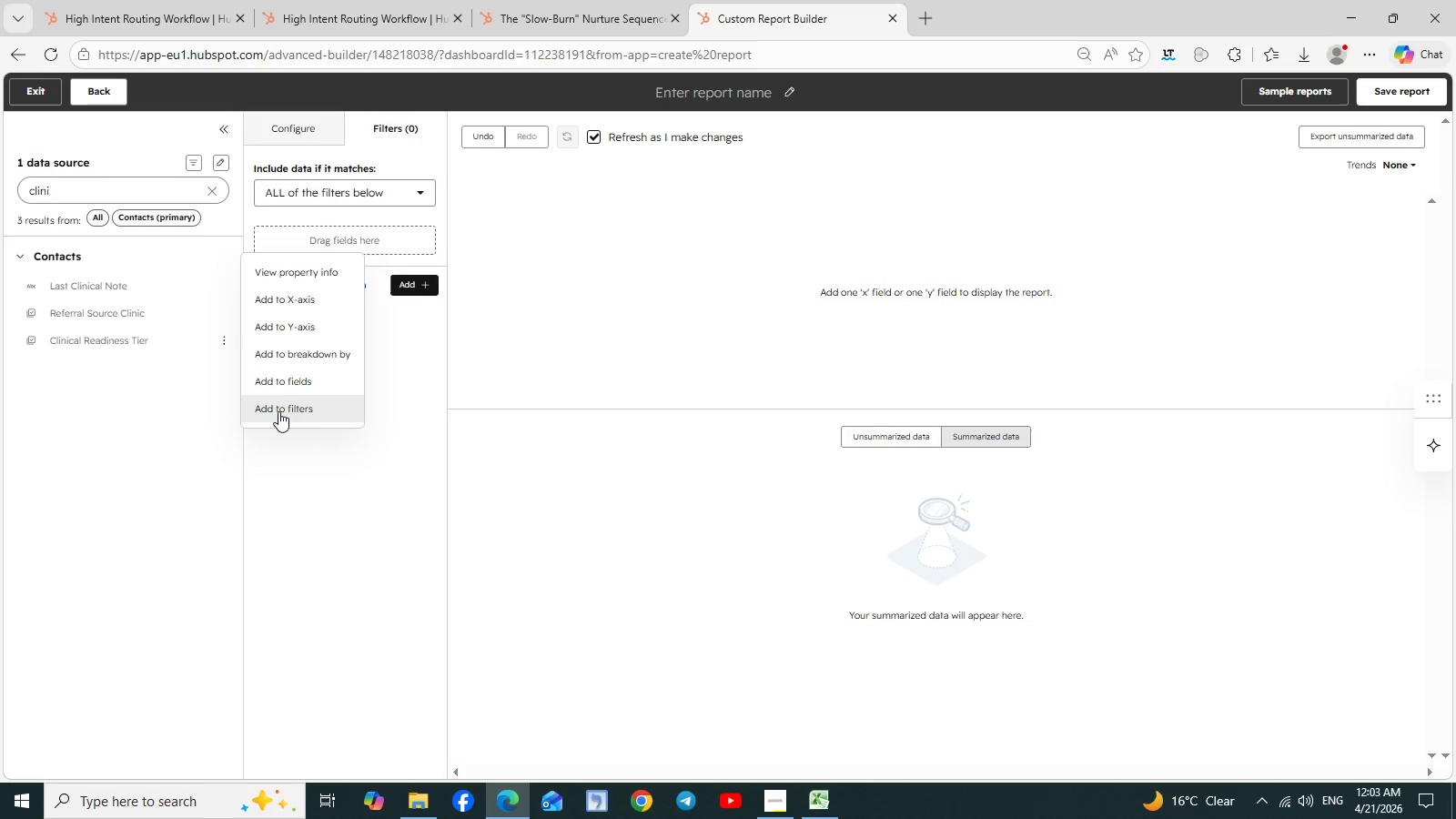 
left_click([283, 413])
 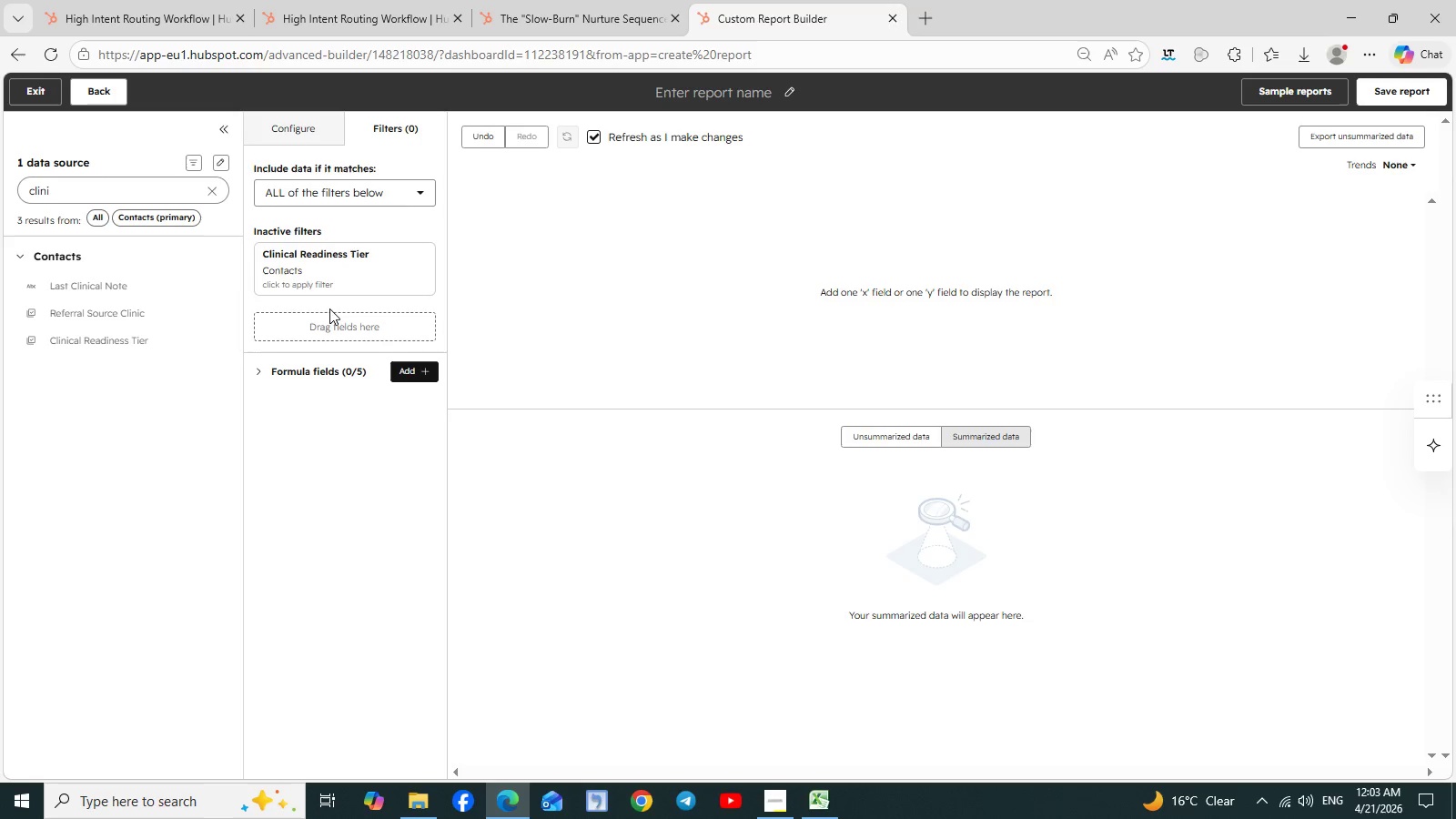 
left_click([324, 271])
 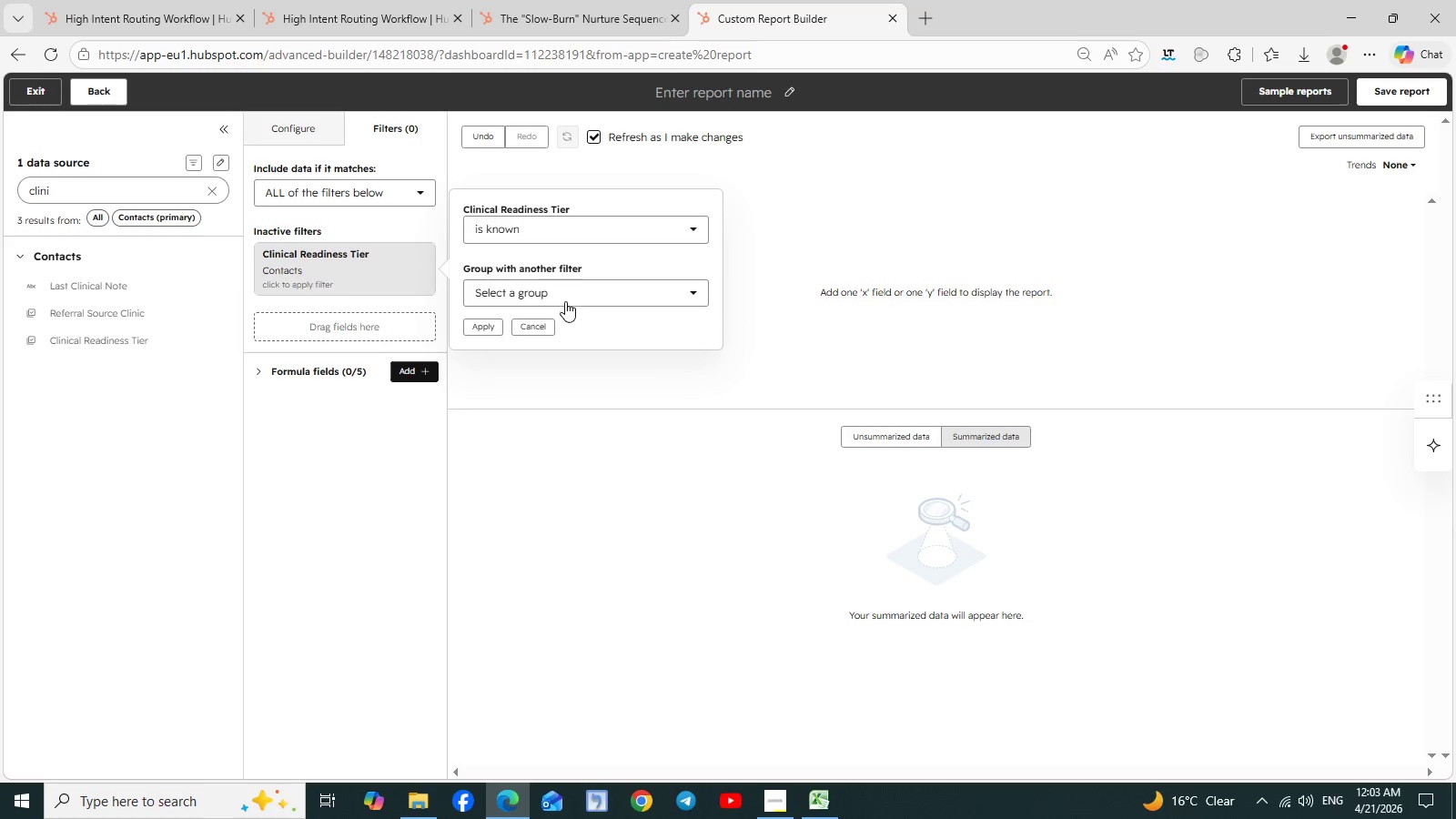 
left_click([579, 302])
 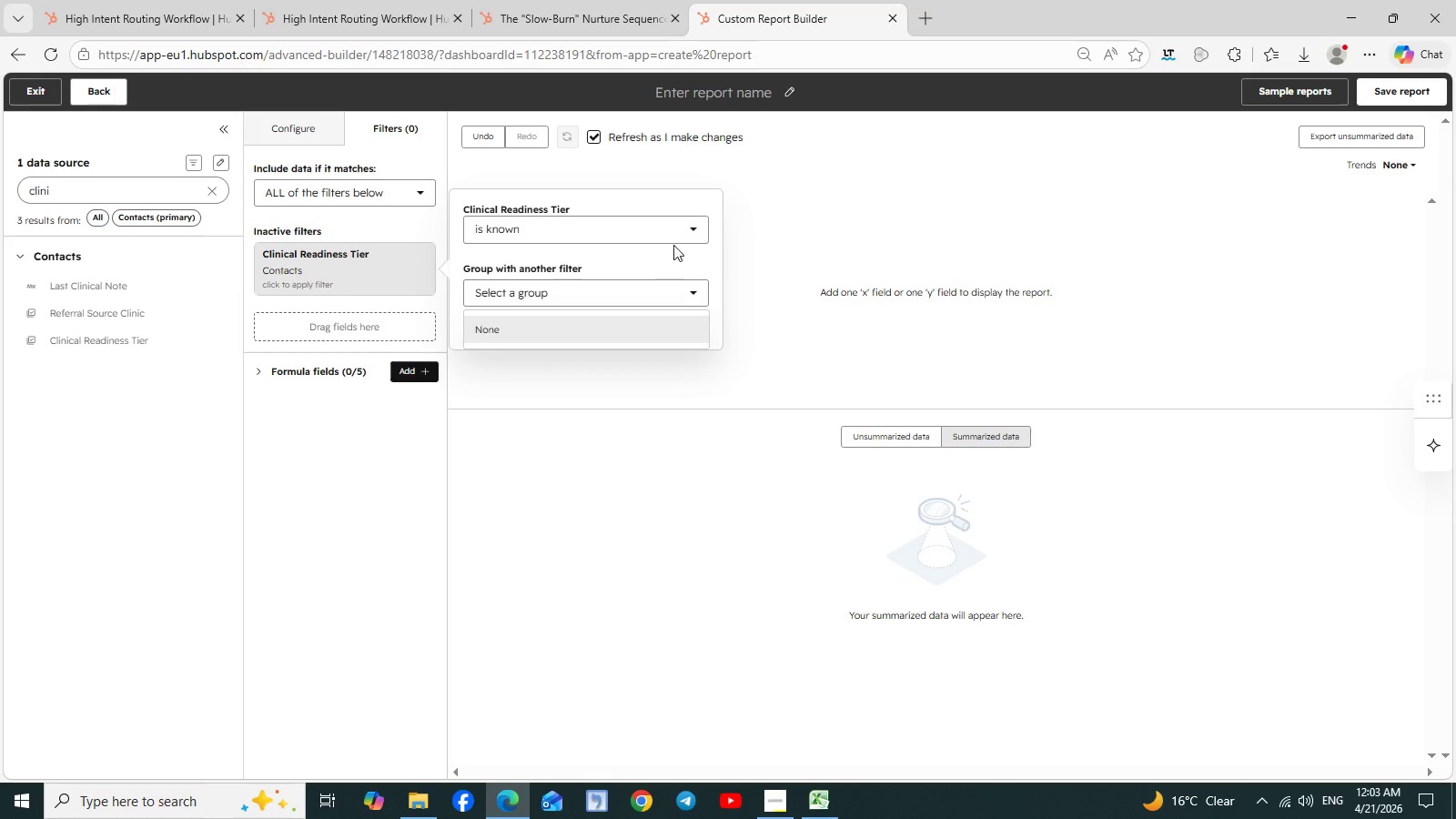 
left_click([689, 231])
 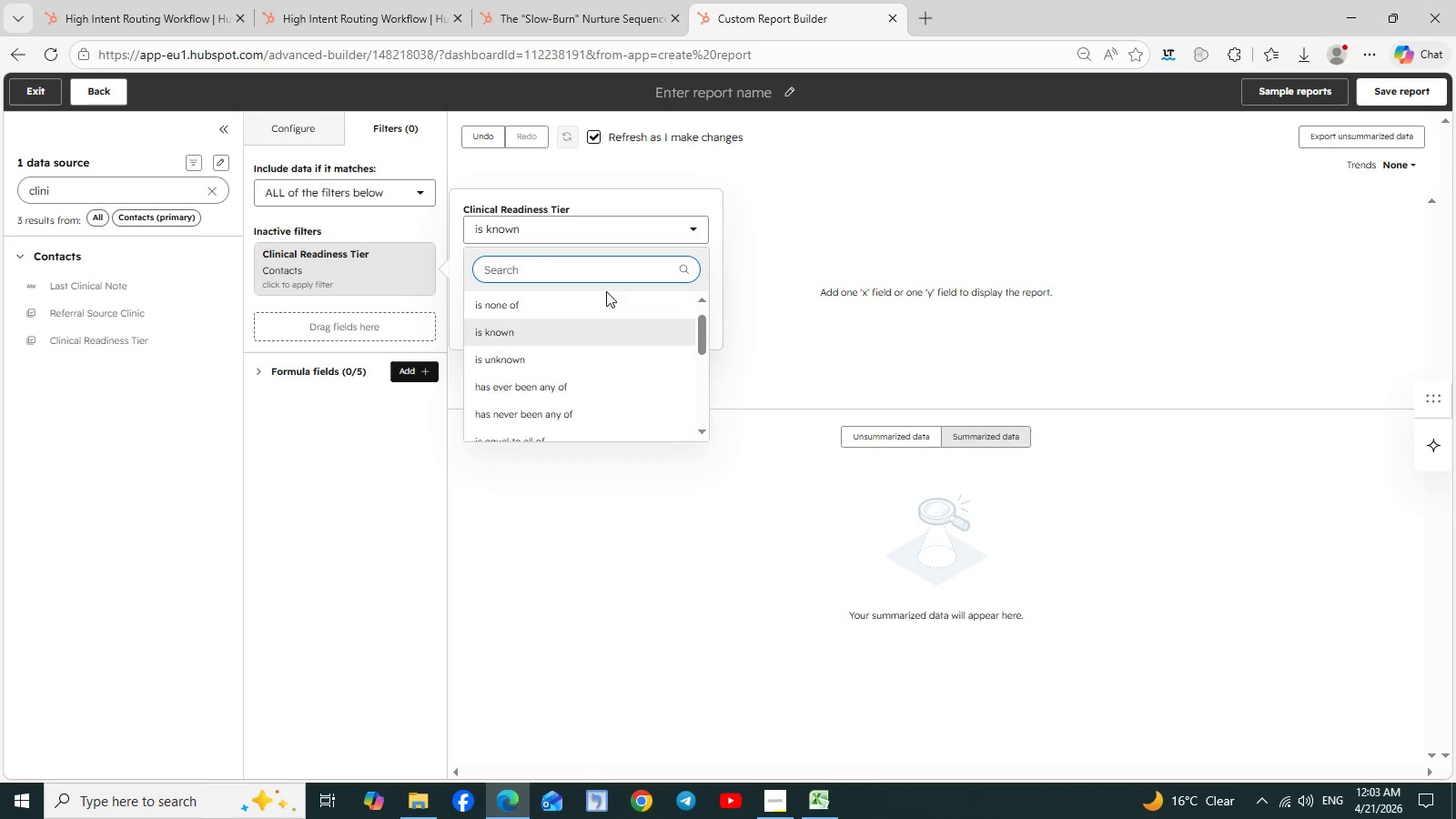 
wait(5.75)
 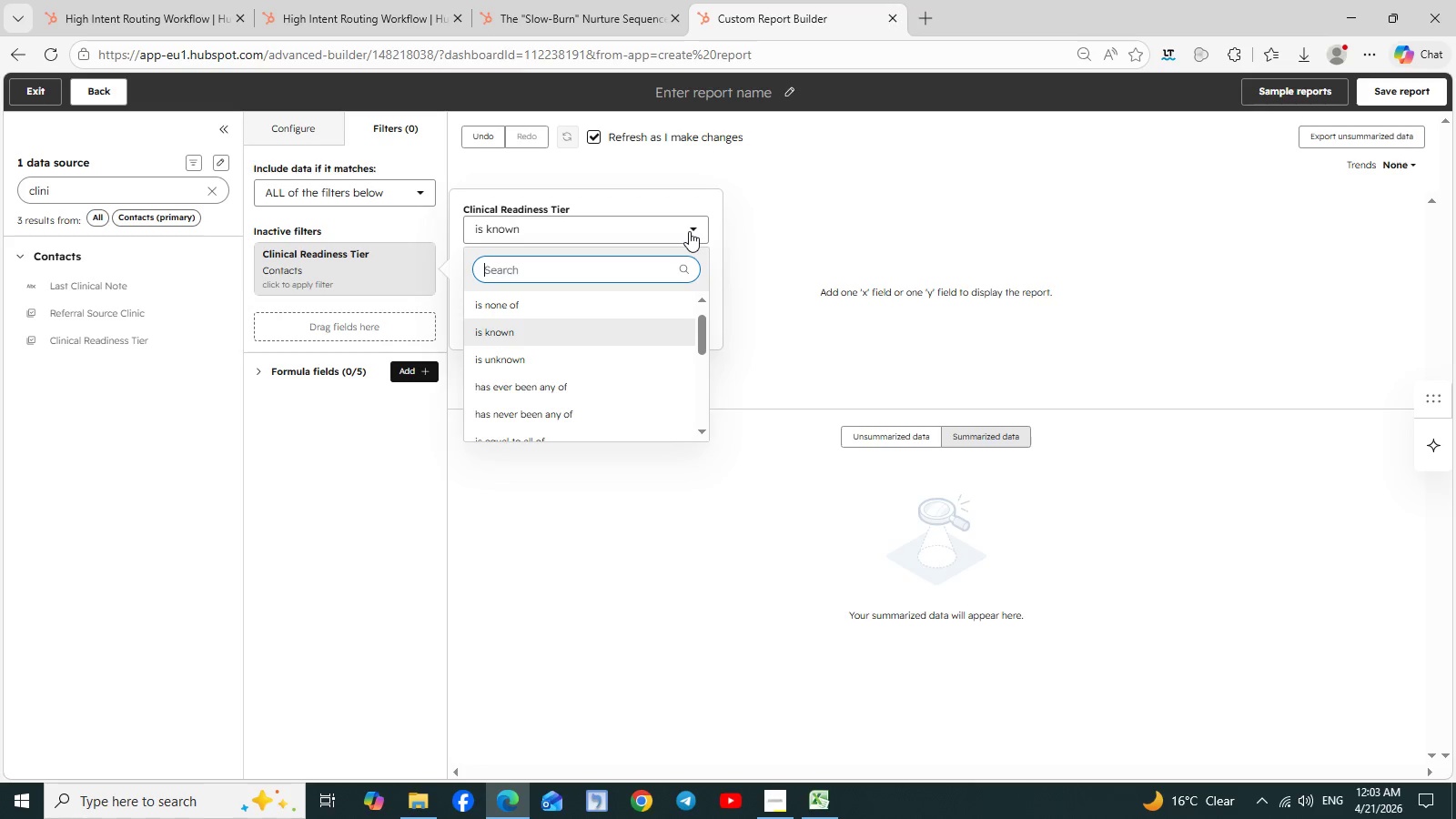 
scroll: coordinate [603, 369], scroll_direction: none, amount: 0.0
 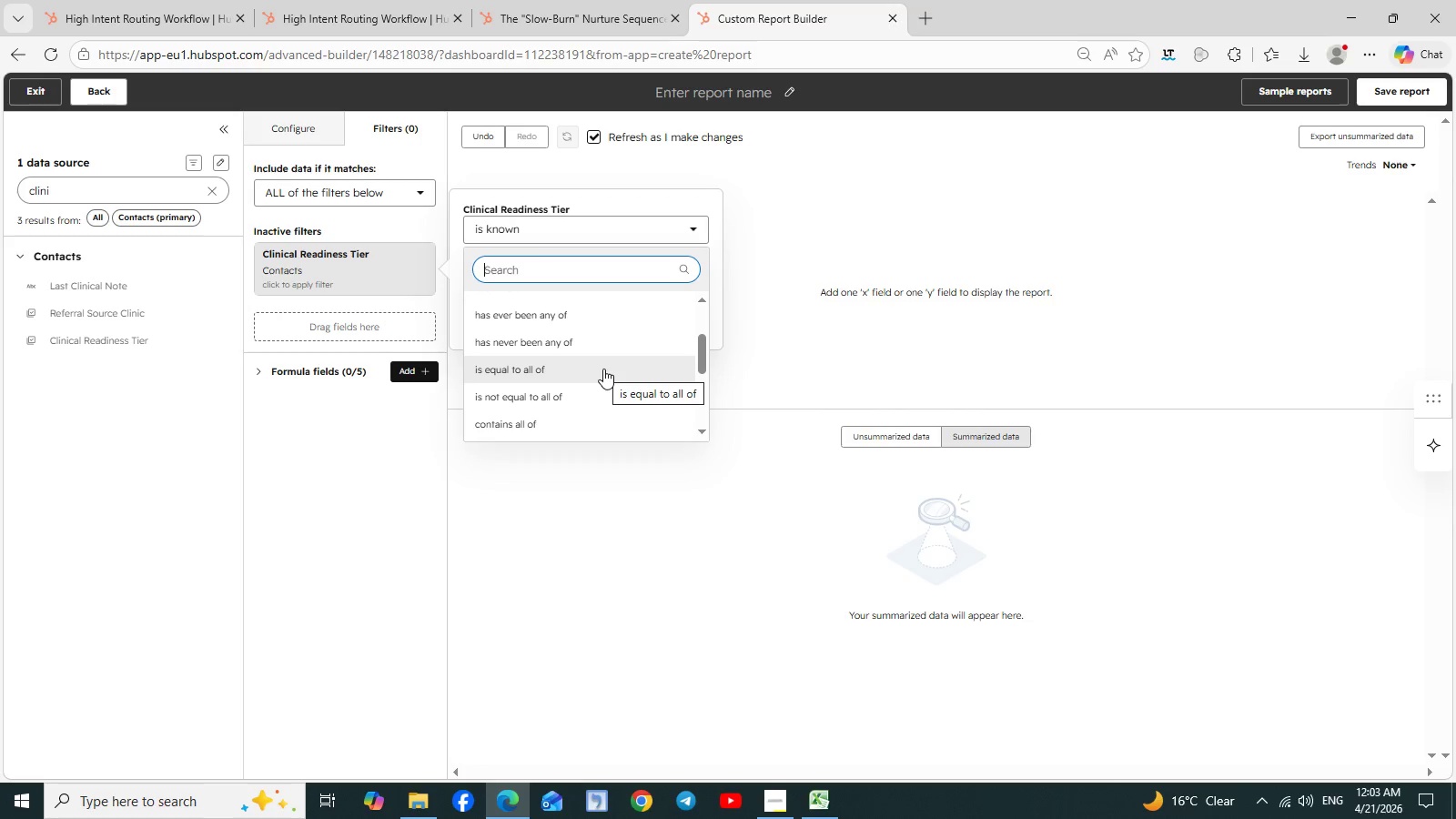 
left_click([603, 369])
 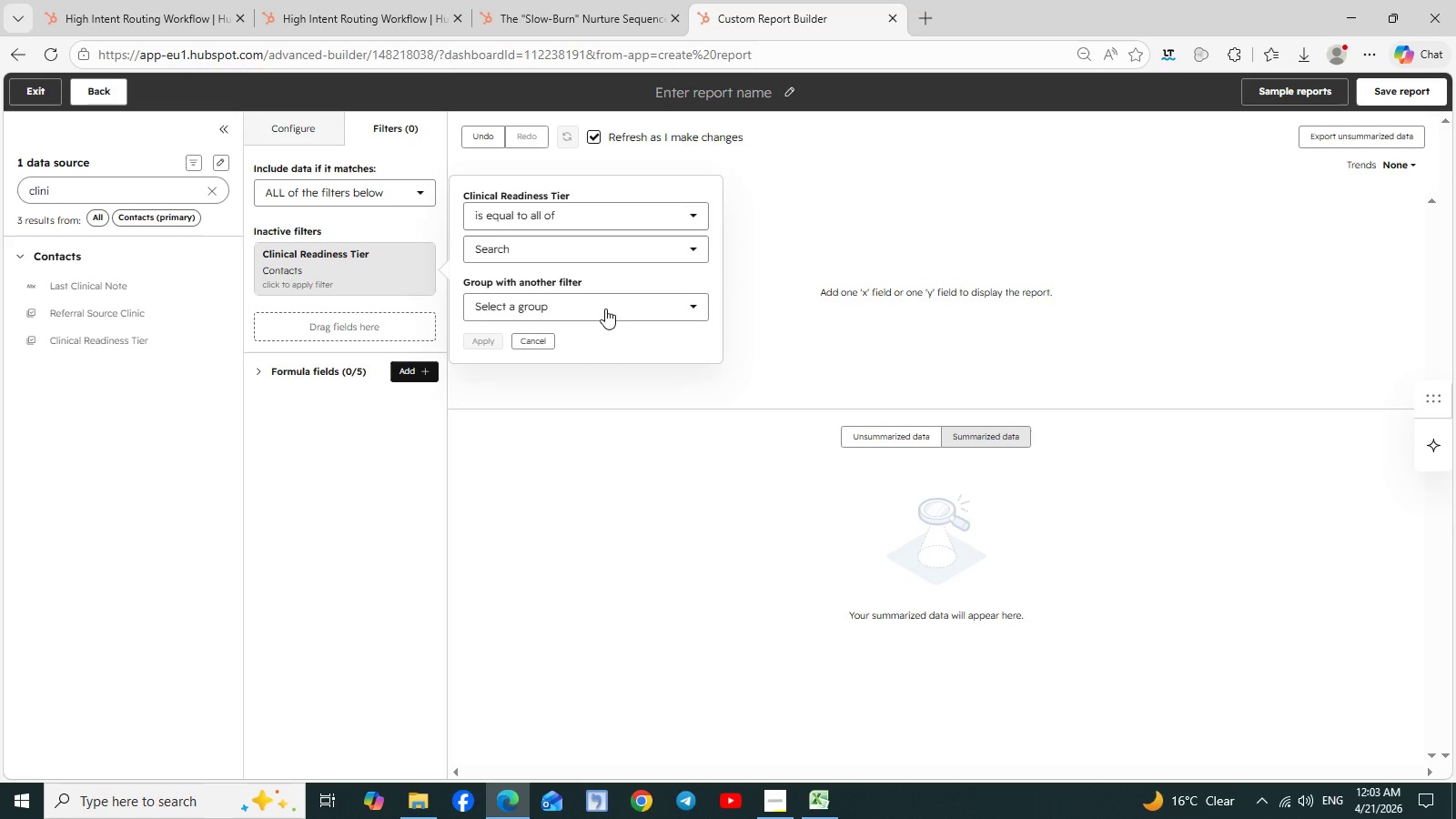 
left_click([618, 308])
 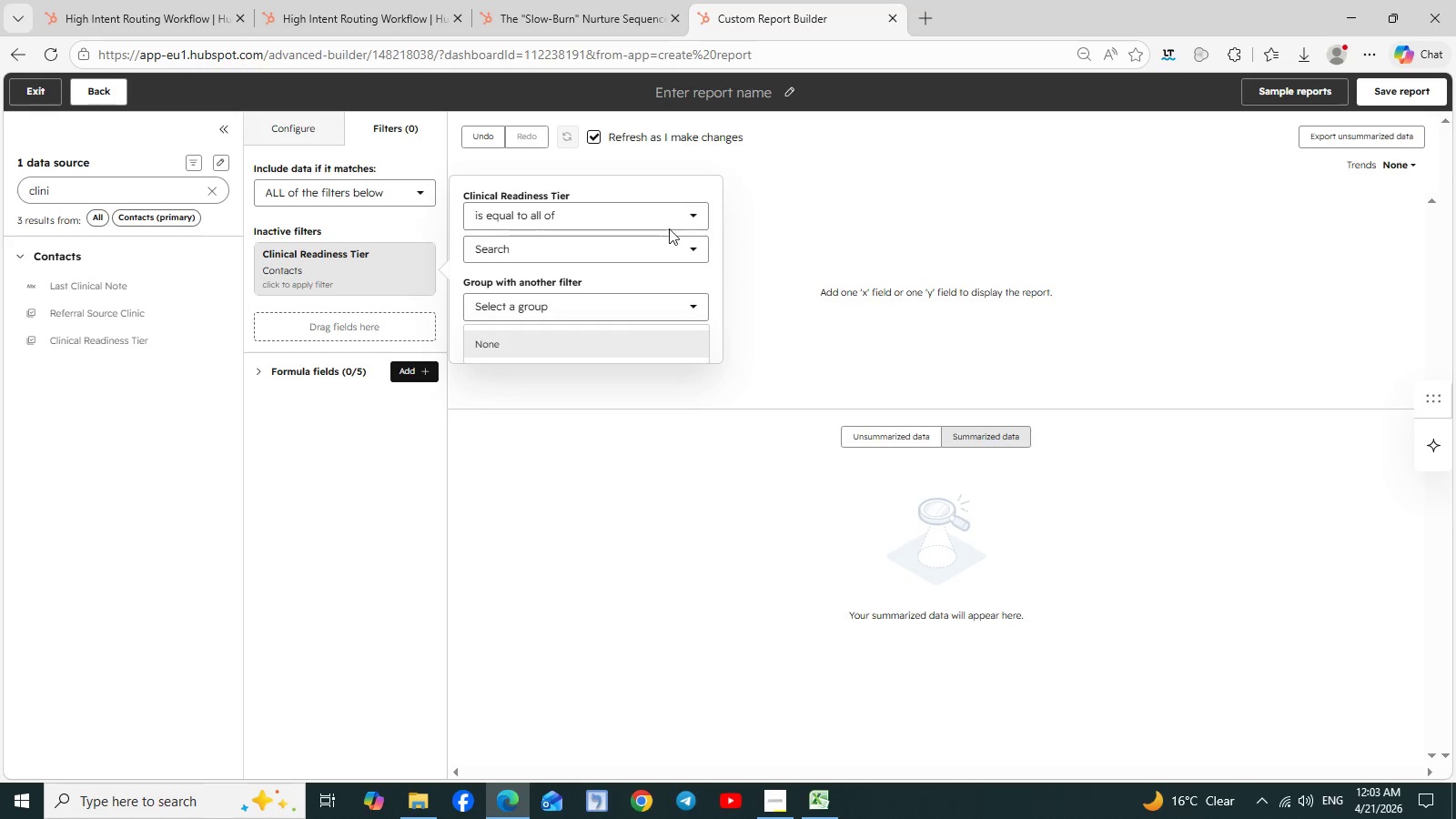 
left_click([672, 221])
 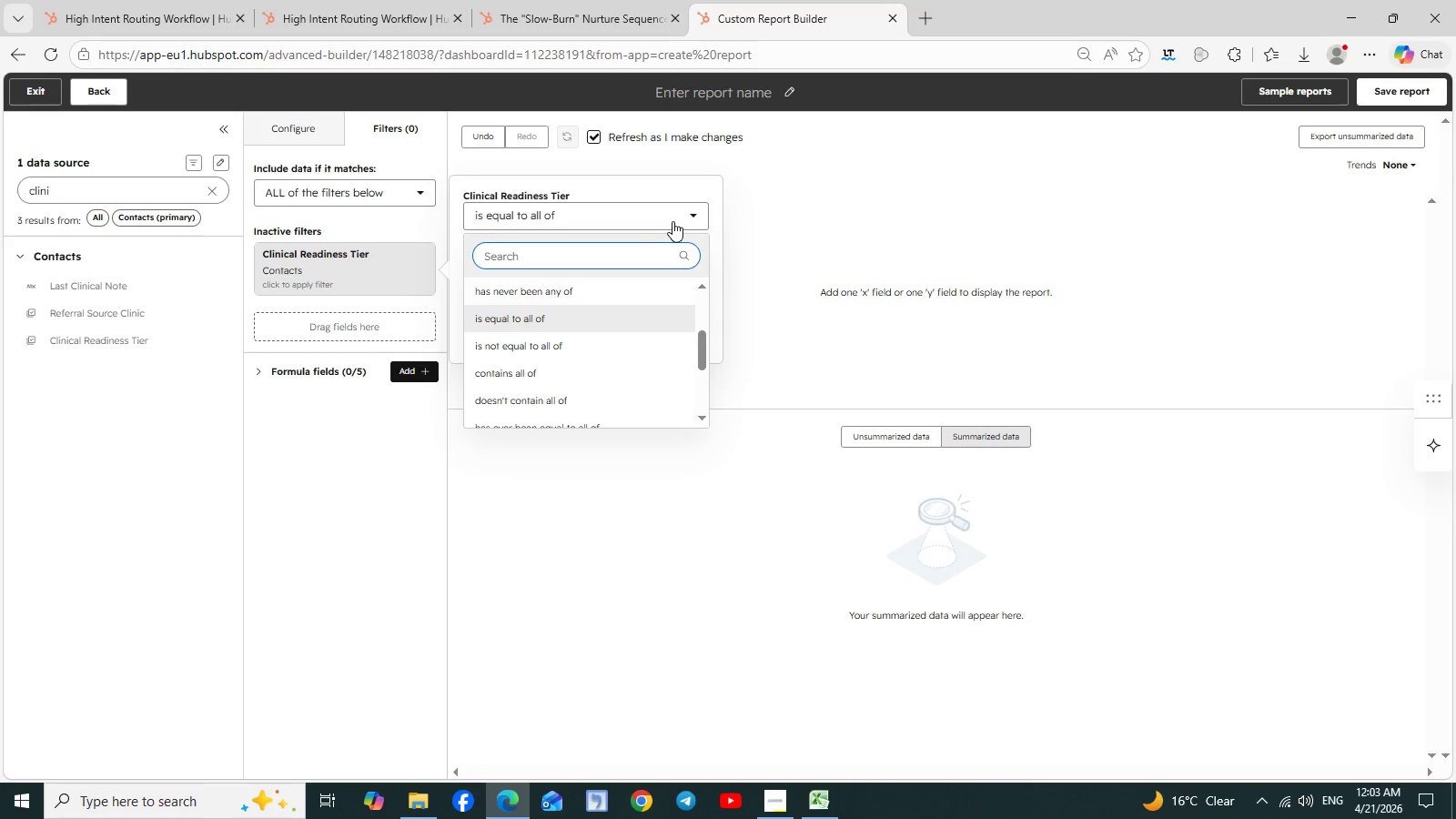 
left_click([672, 221])
 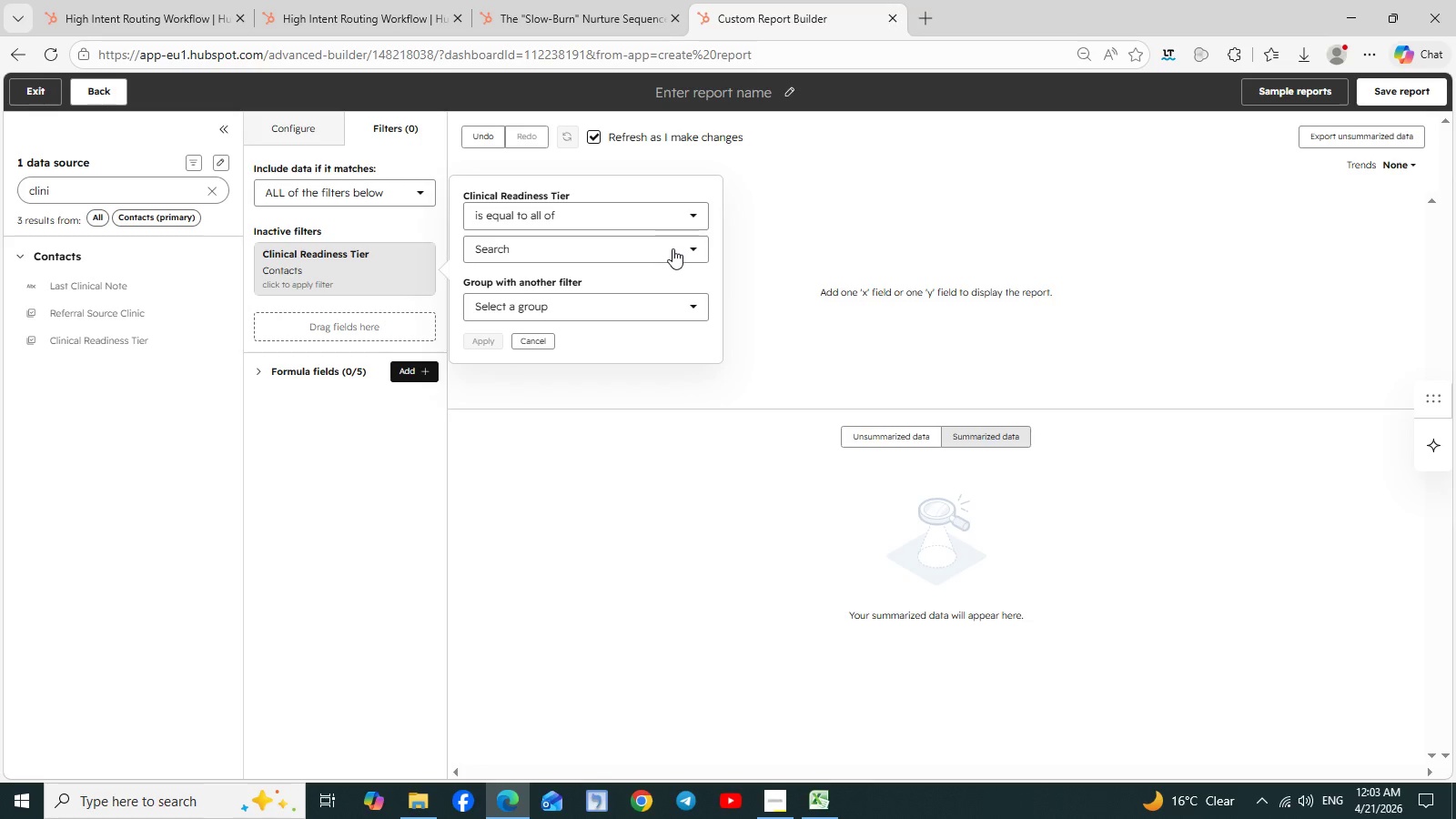 
left_click([672, 248])
 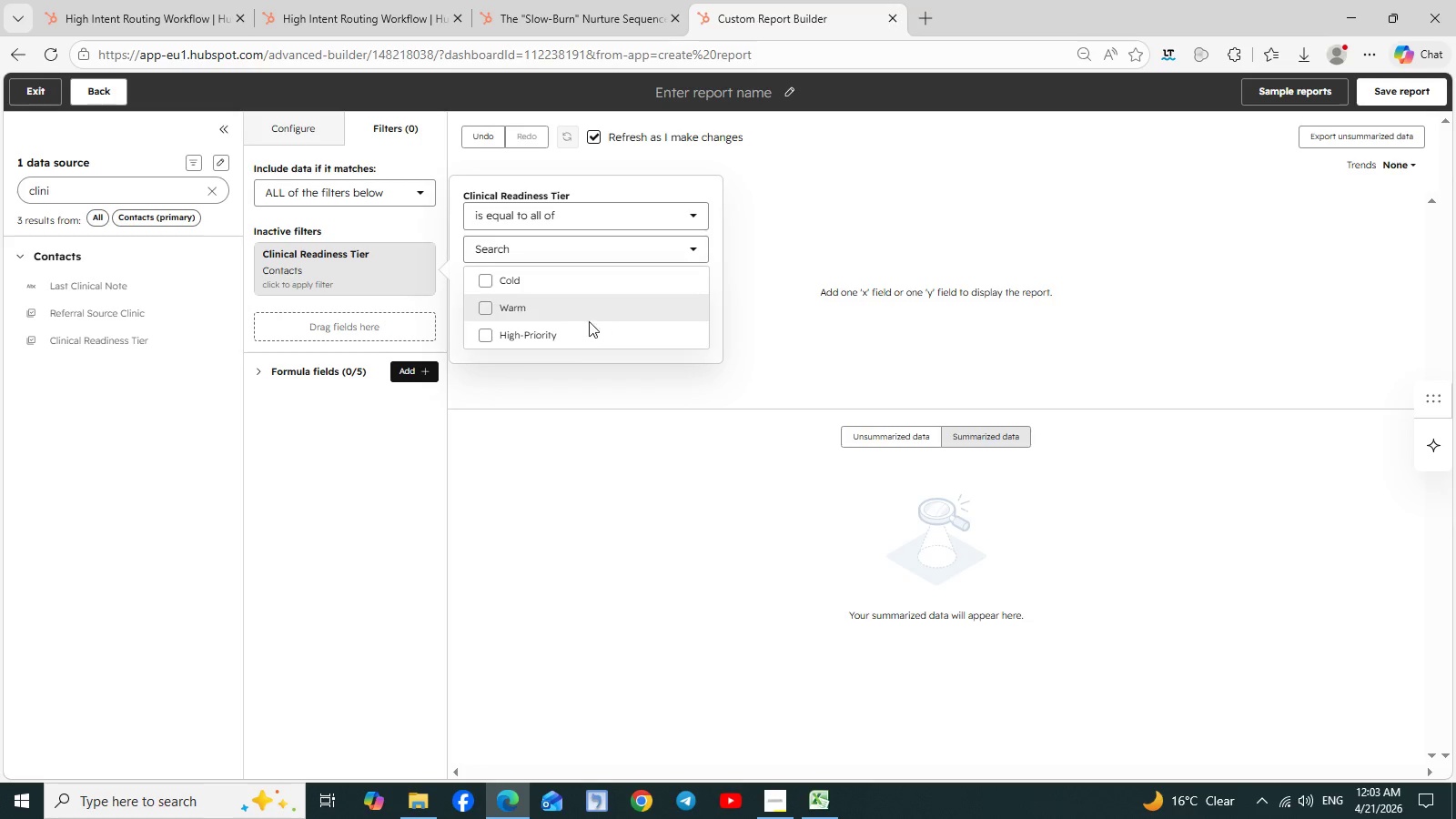 
left_click([558, 340])
 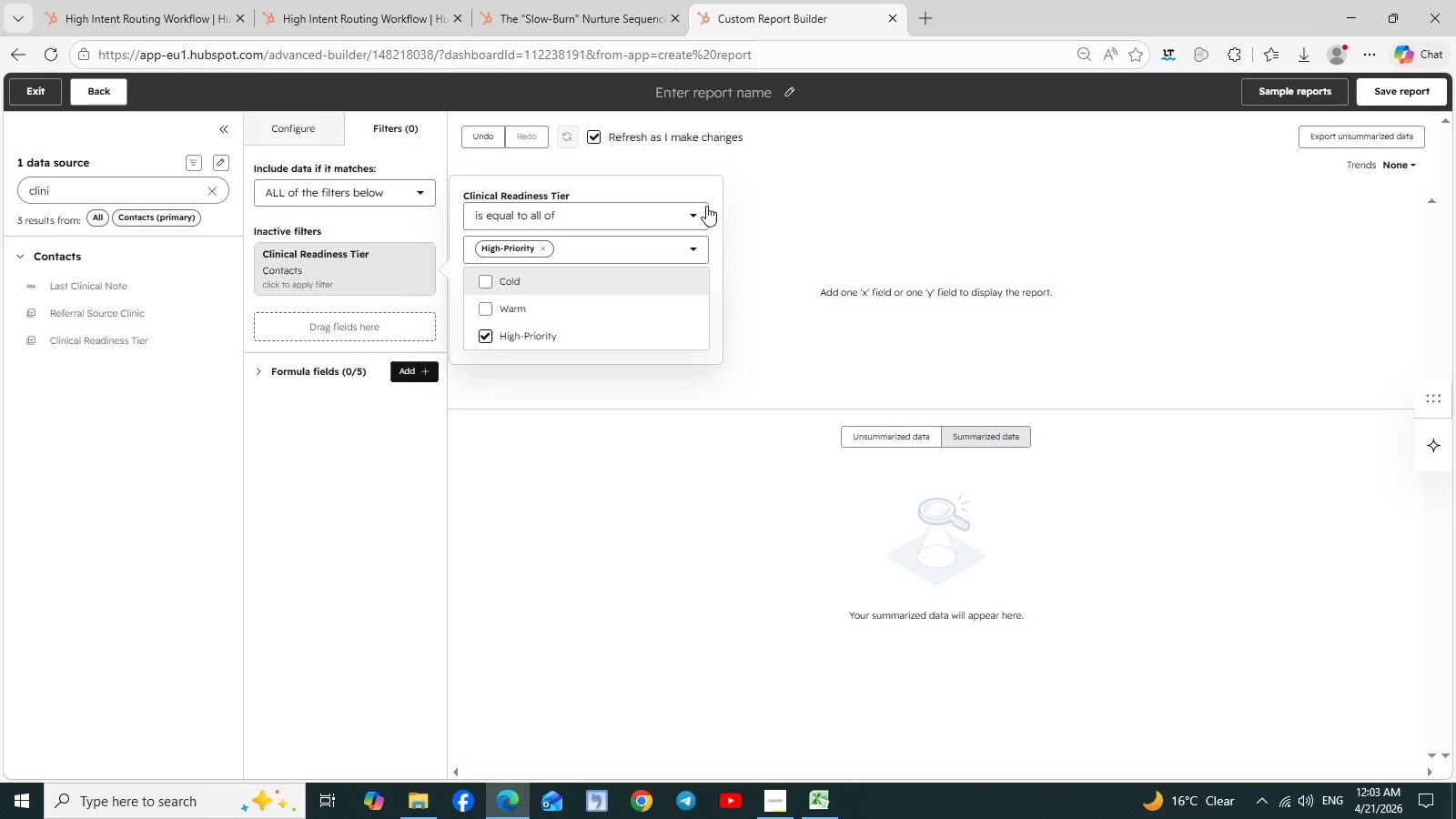 
left_click([697, 209])
 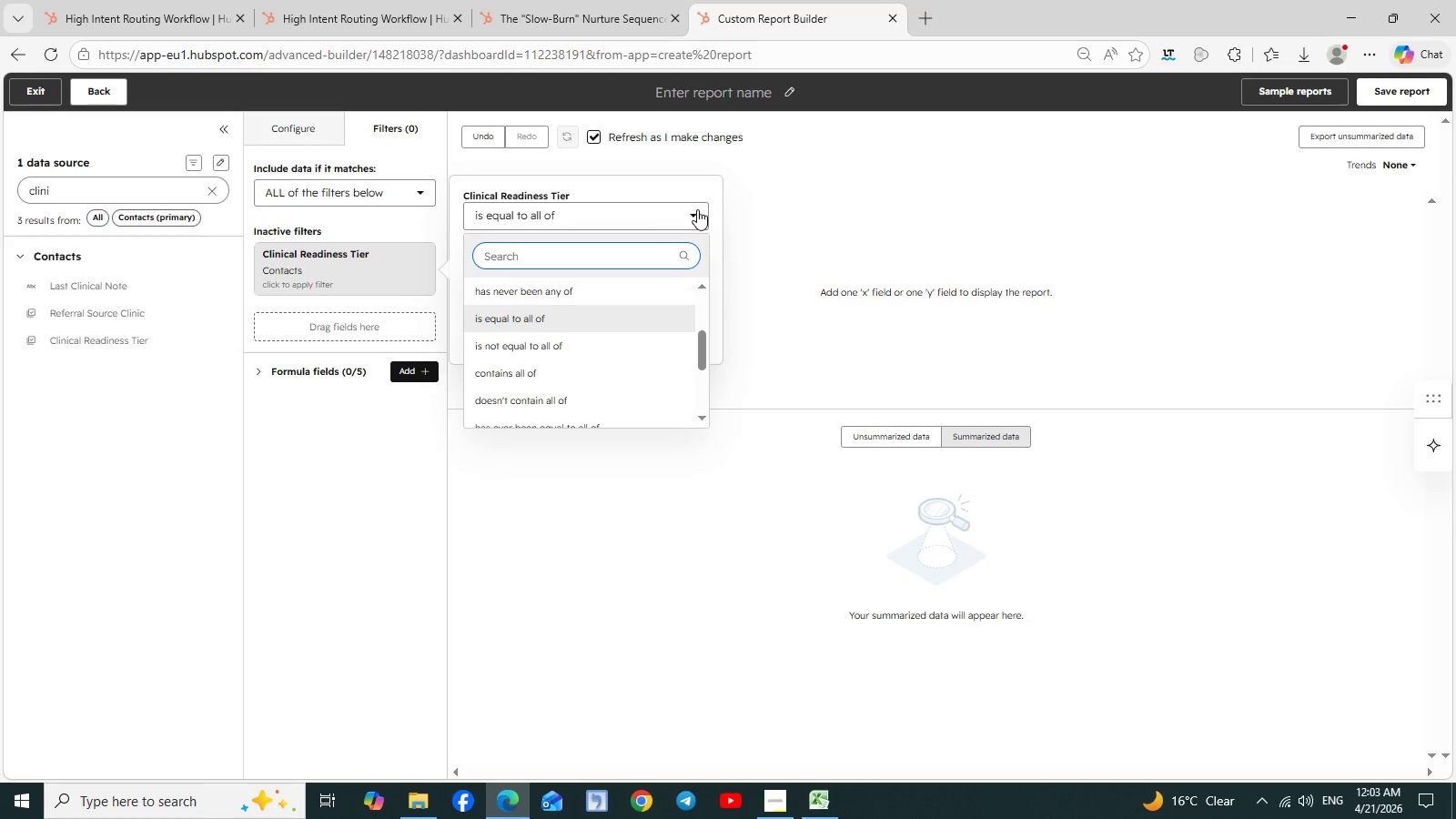 
scroll: coordinate [629, 317], scroll_direction: up, amount: 8.0
 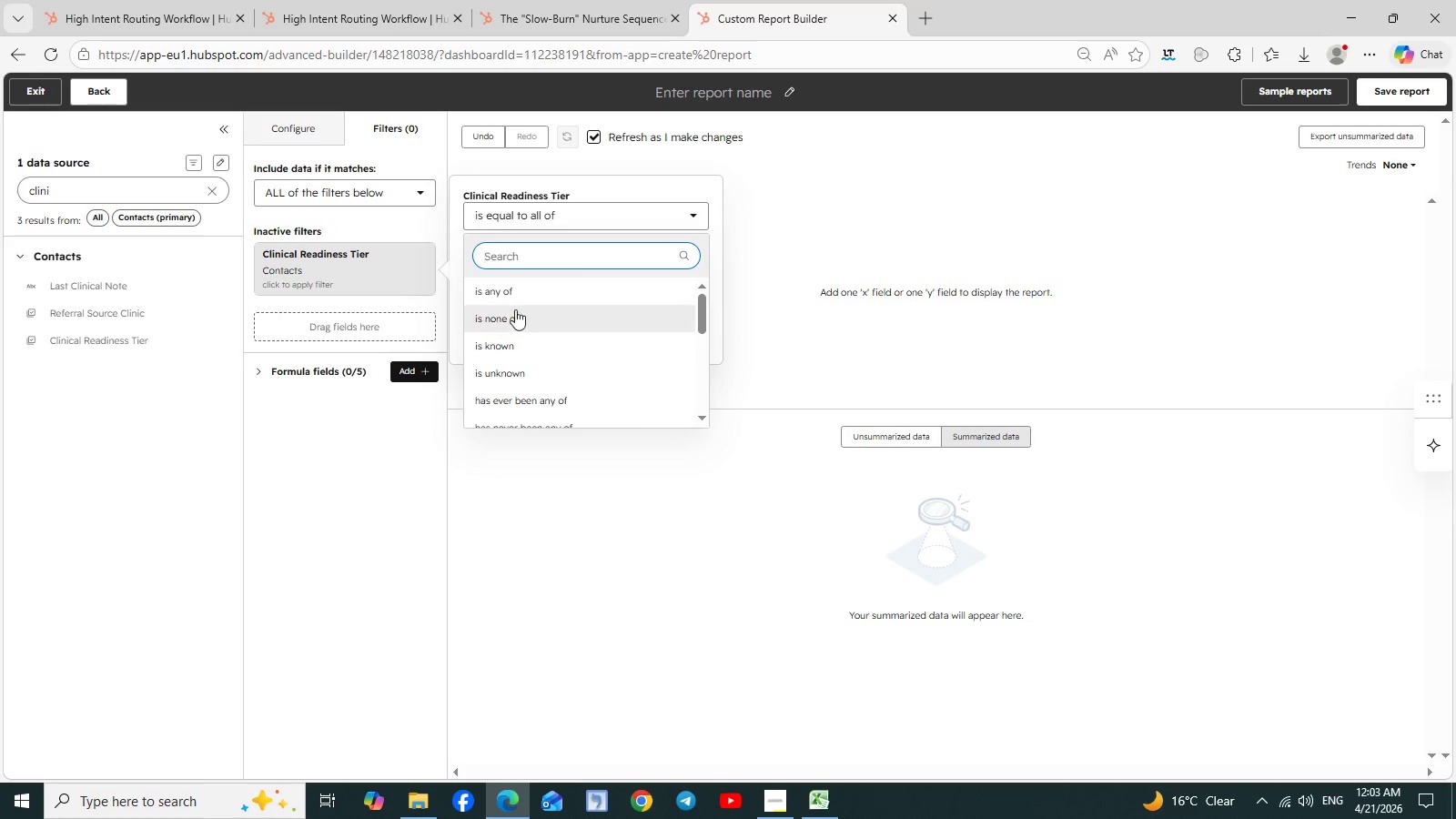 
left_click([523, 294])
 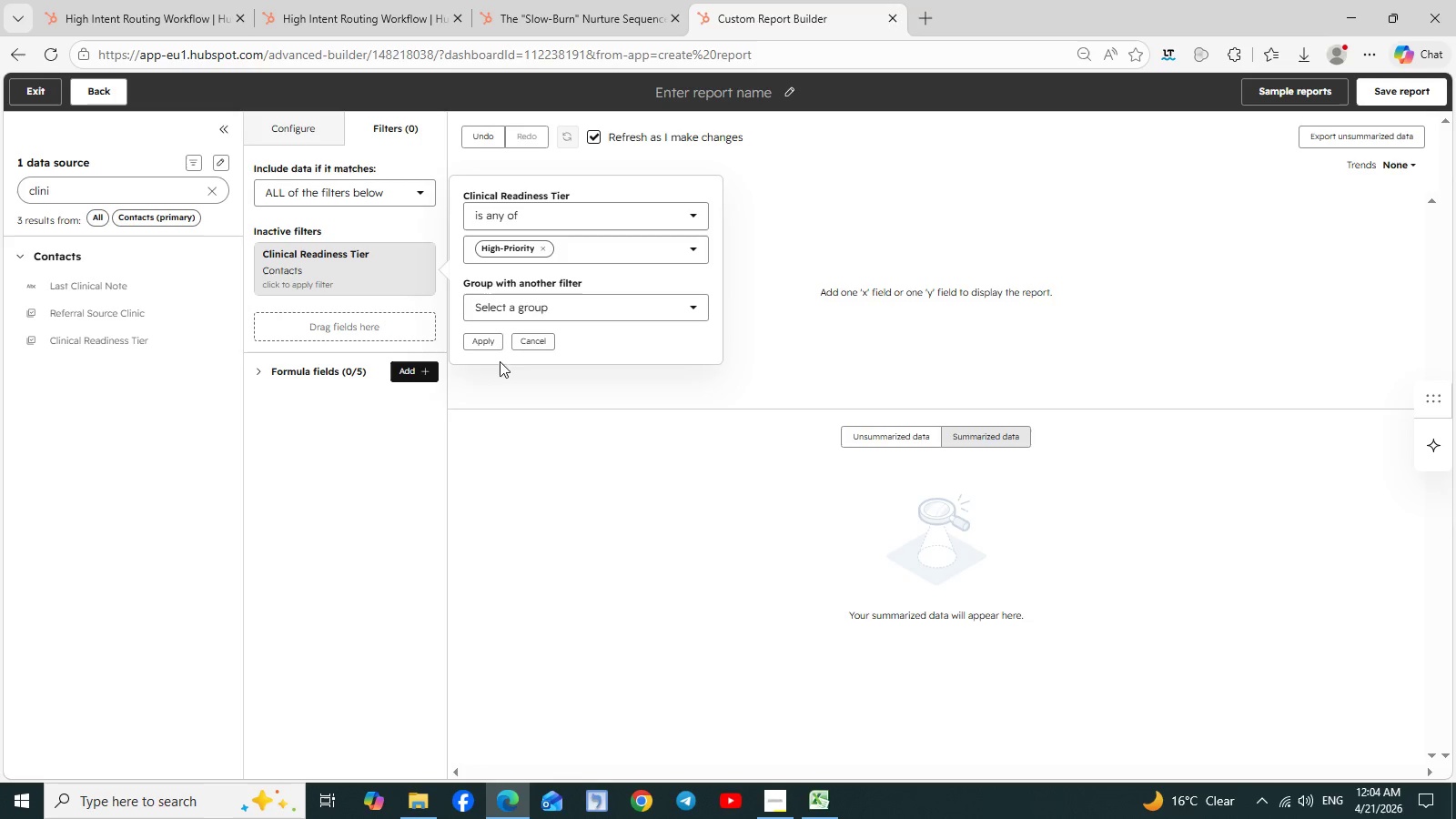 
left_click([486, 342])
 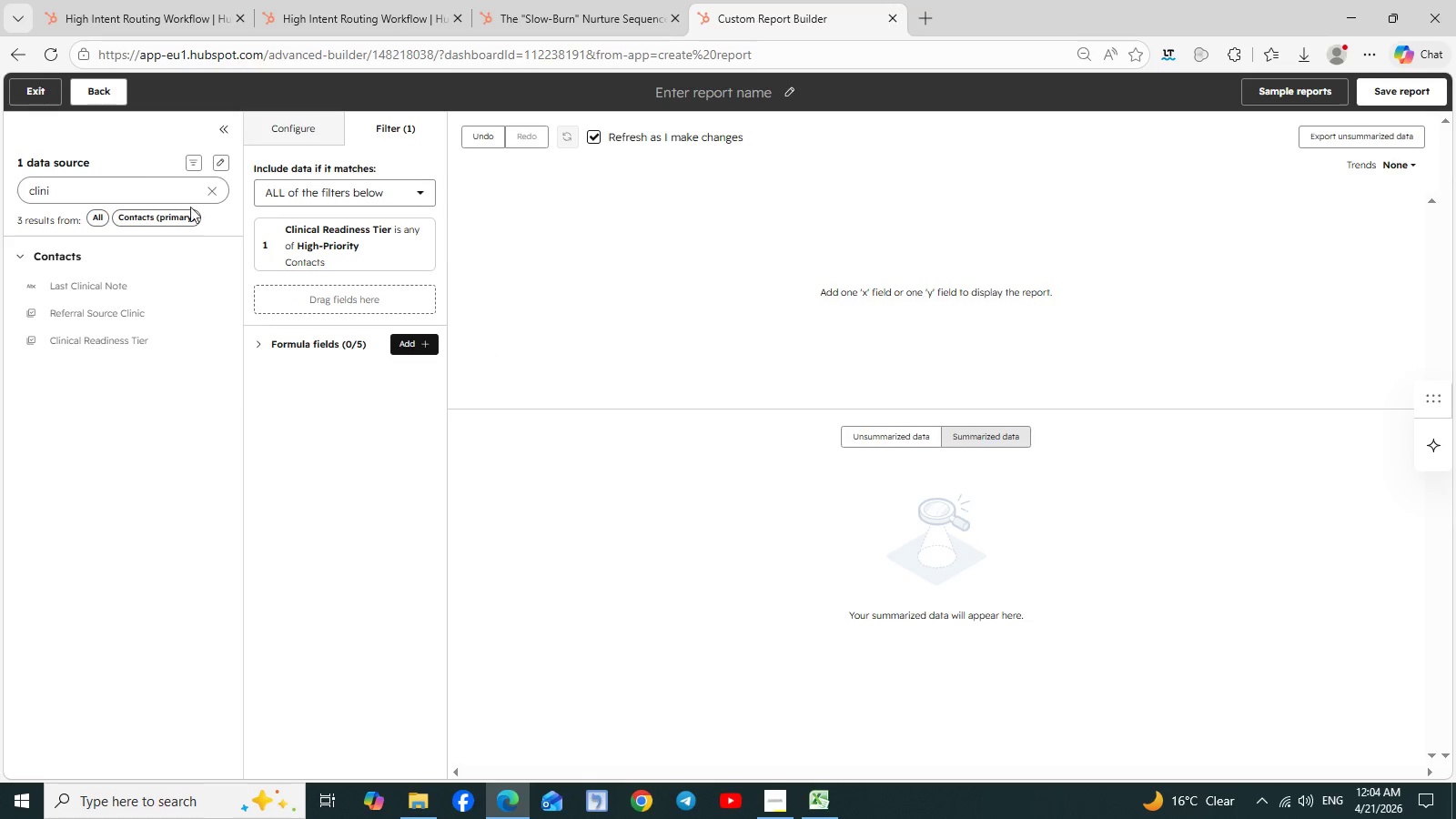 
left_click([211, 184])
 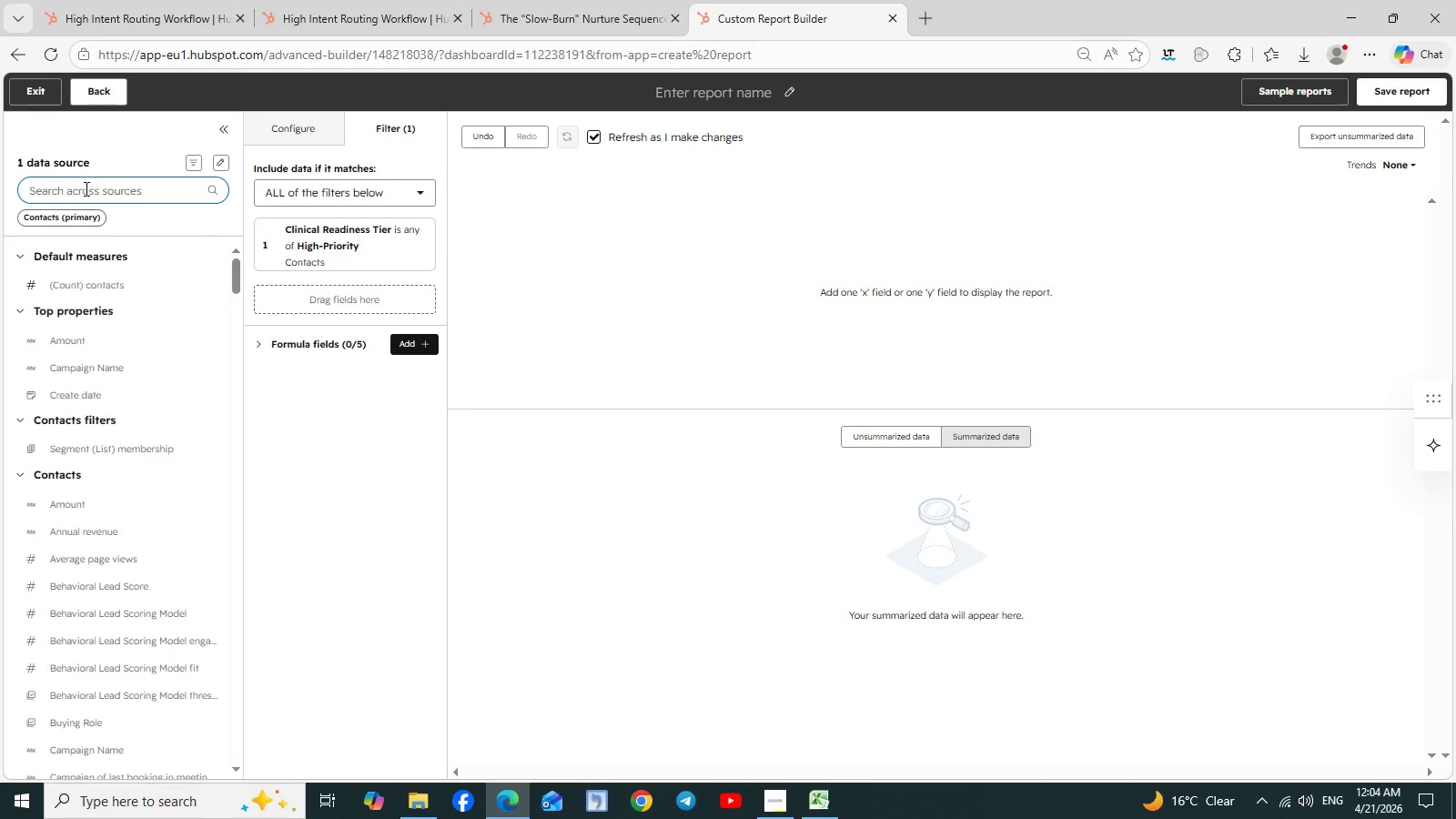 
left_click([85, 188])
 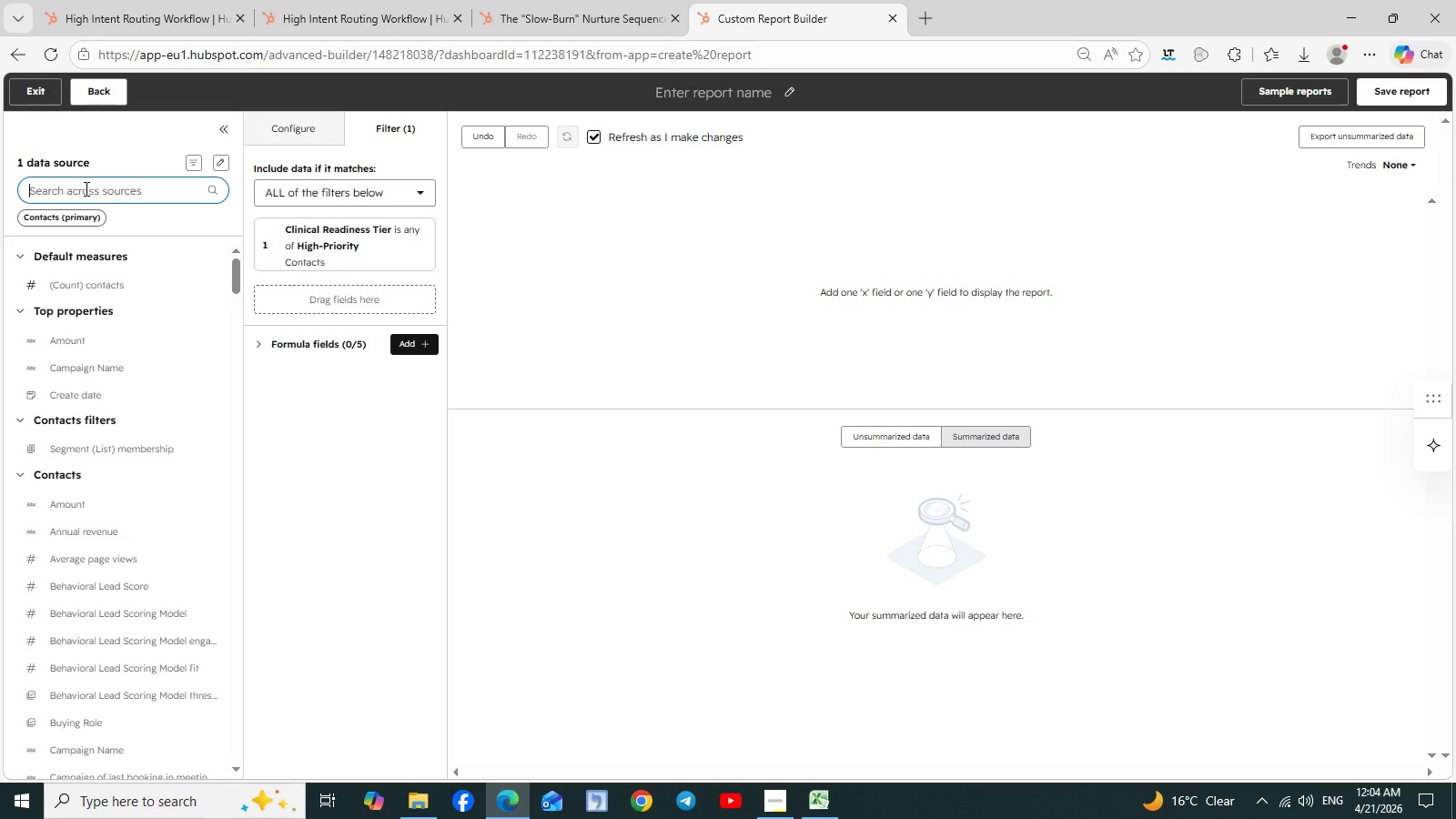 
type(life)
 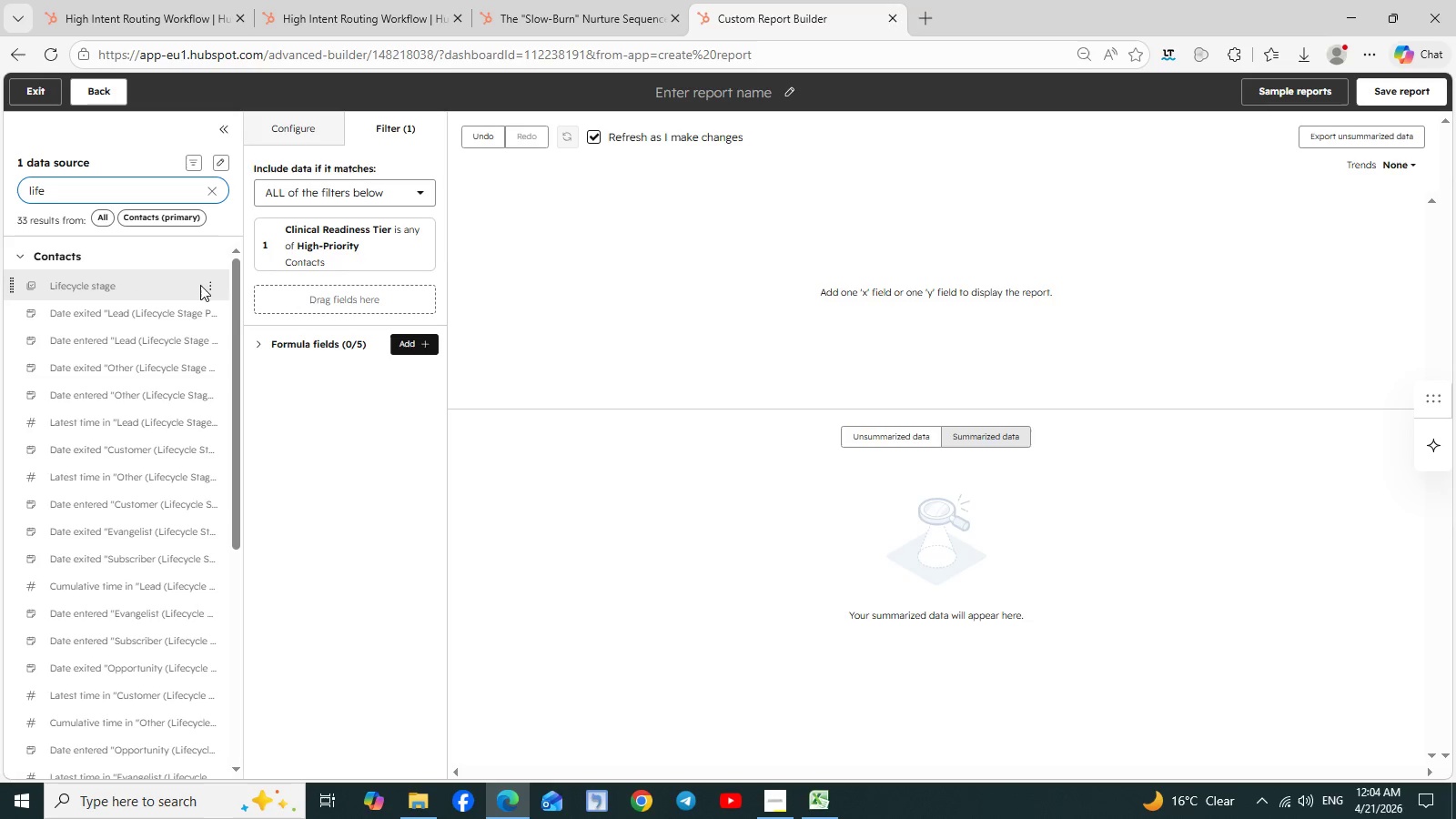 
left_click([220, 284])
 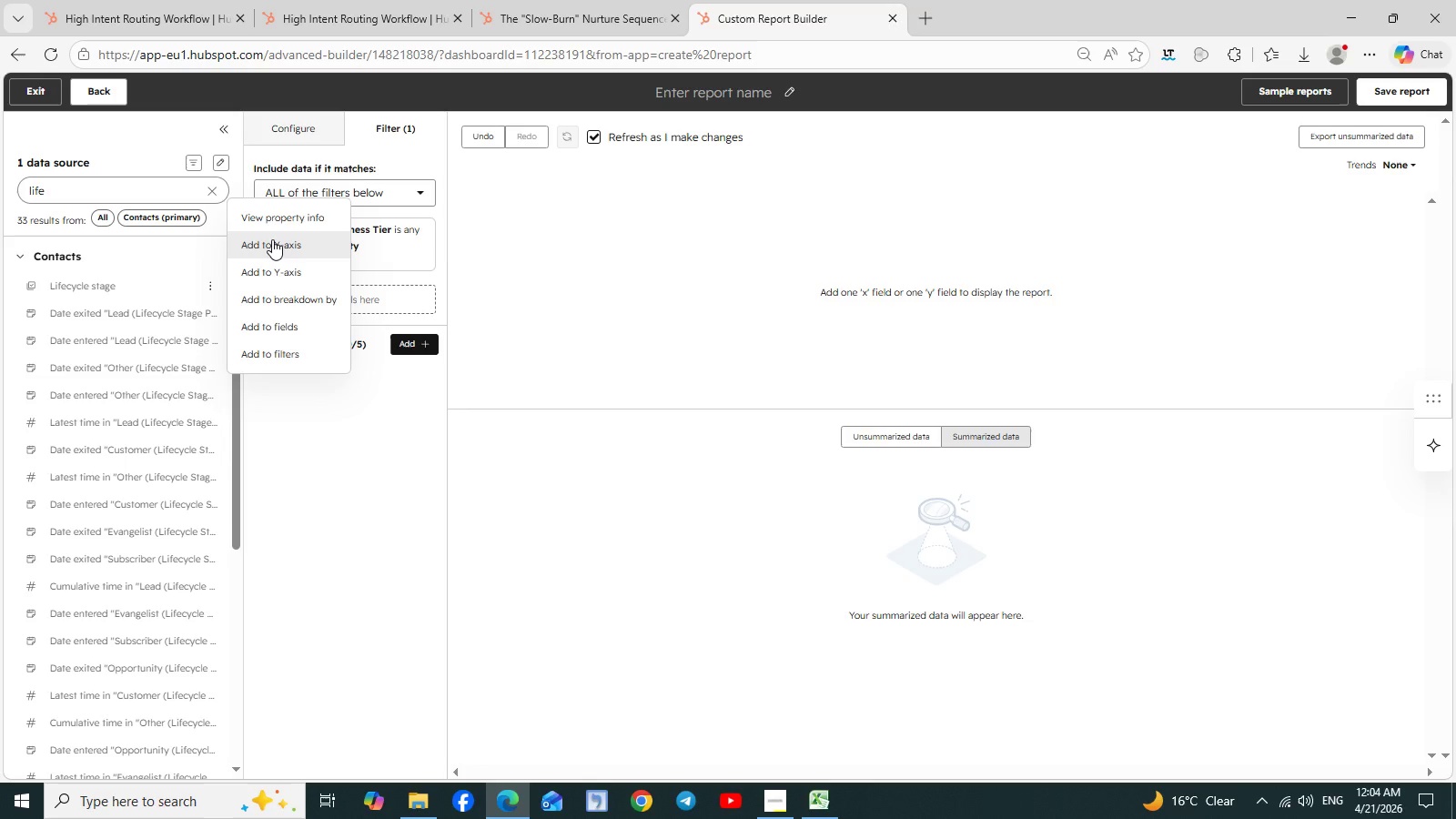 
left_click([272, 247])
 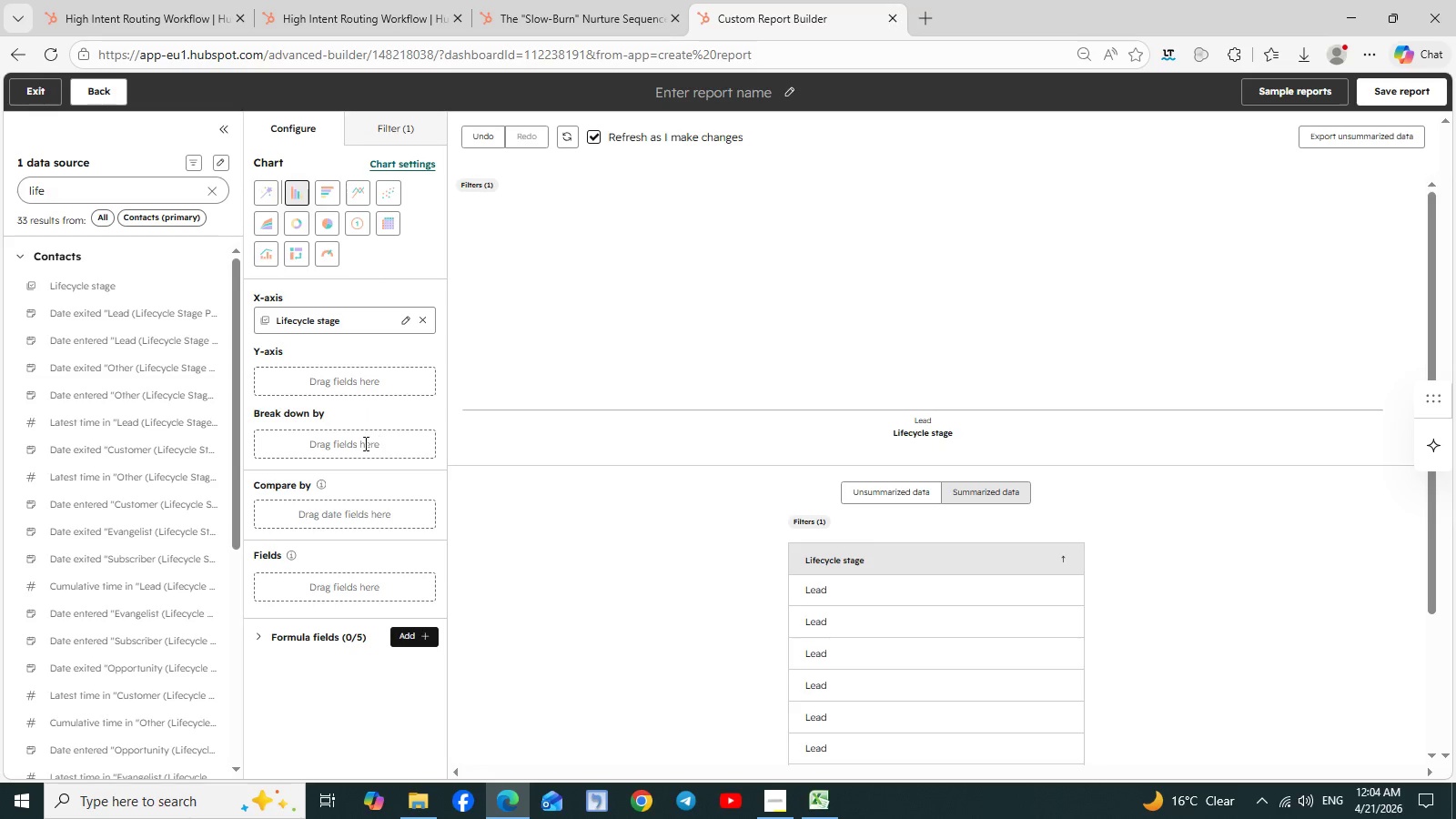 
wait(15.98)
 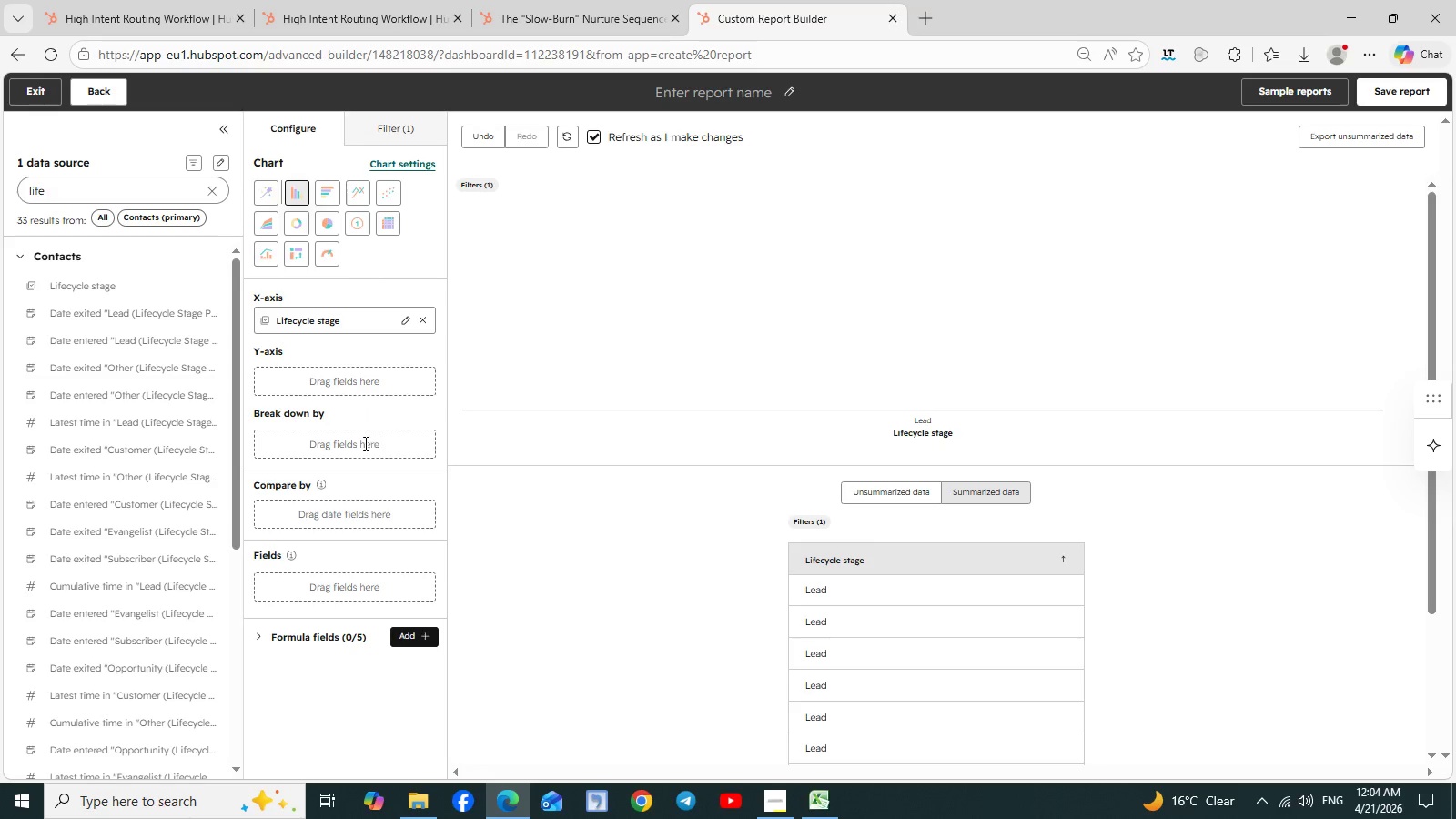 
left_click([214, 285])
 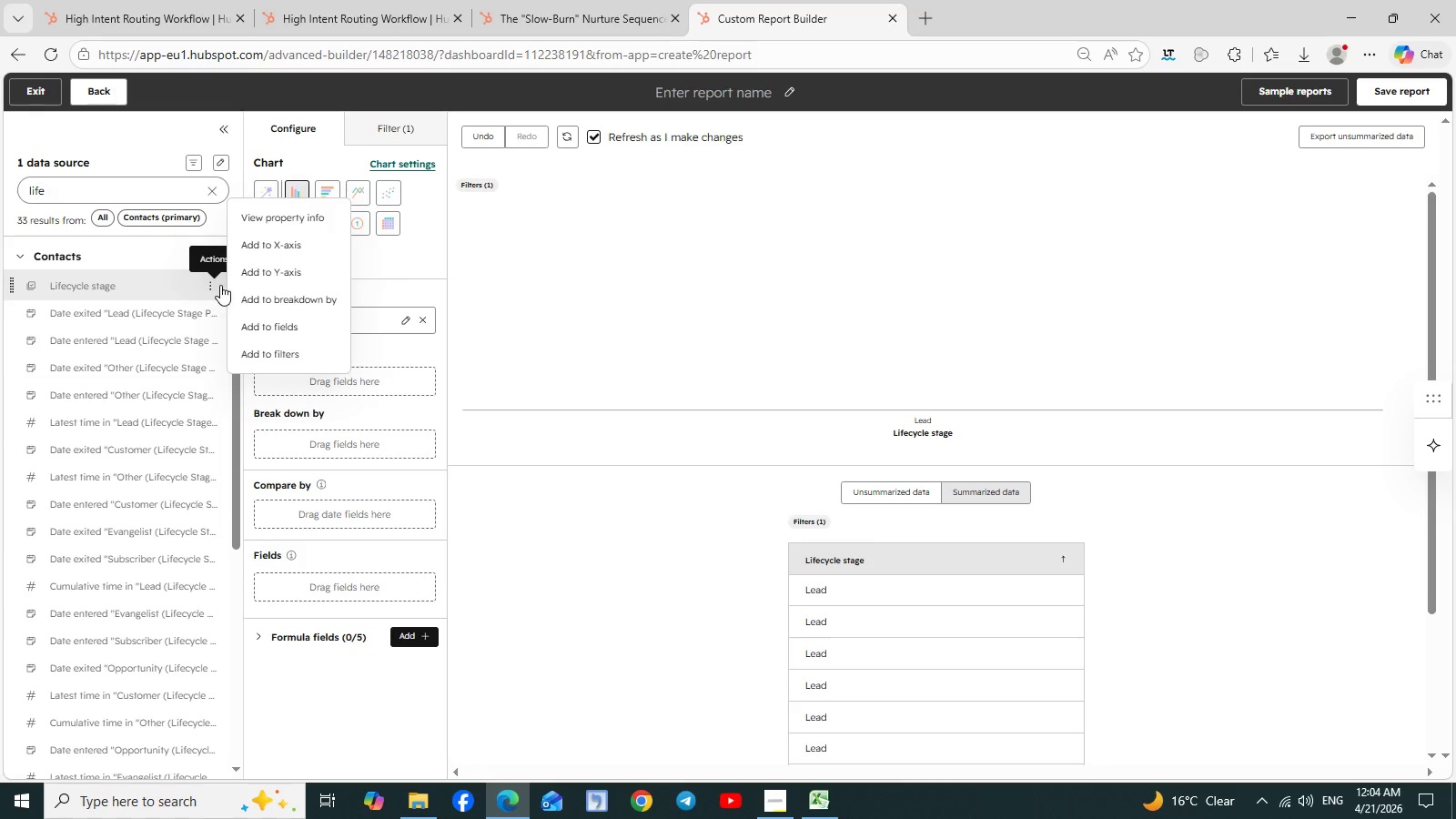 
left_click([294, 299])
 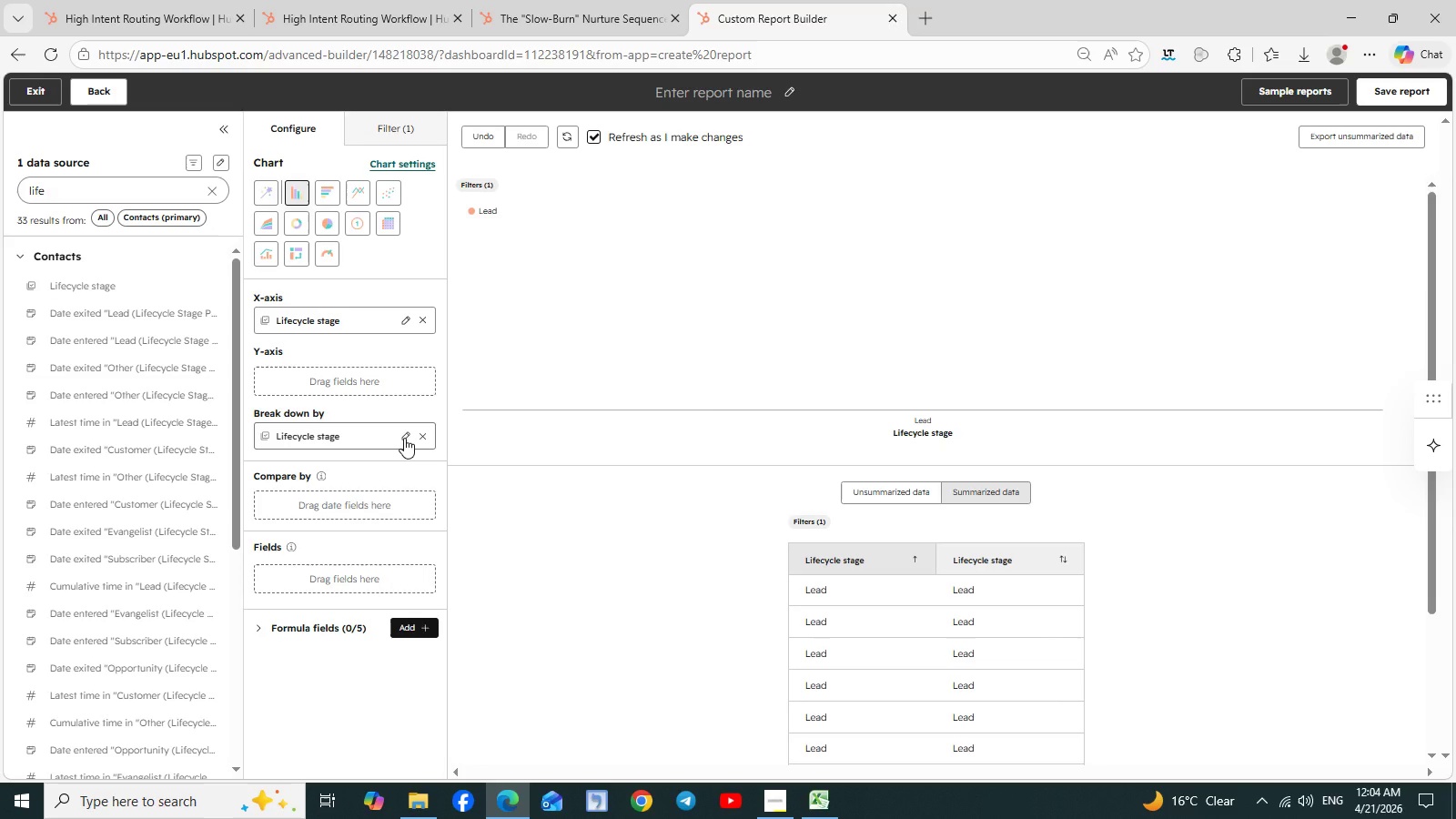 
wait(6.44)
 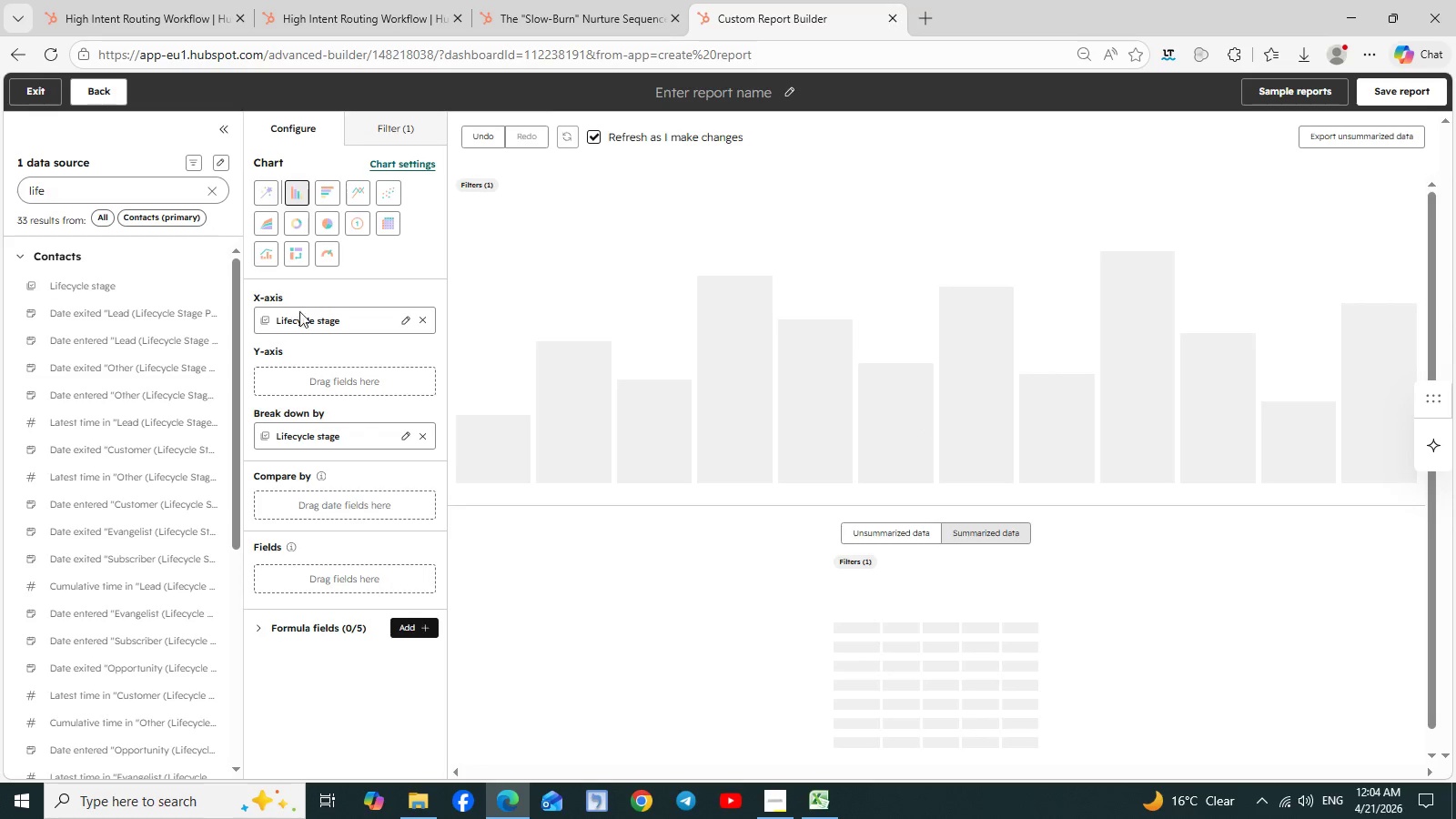 
left_click([404, 438])
 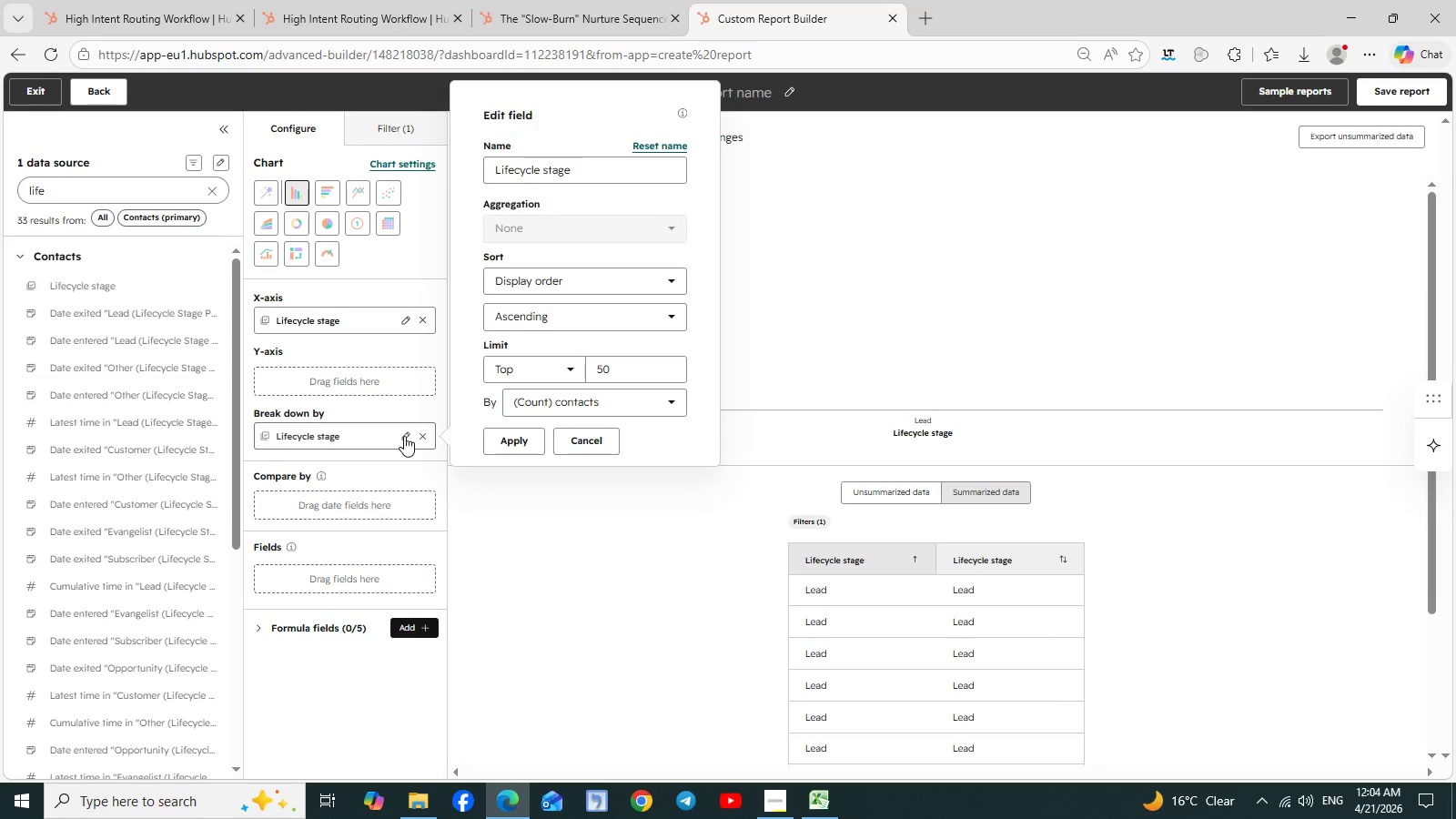 
wait(10.55)
 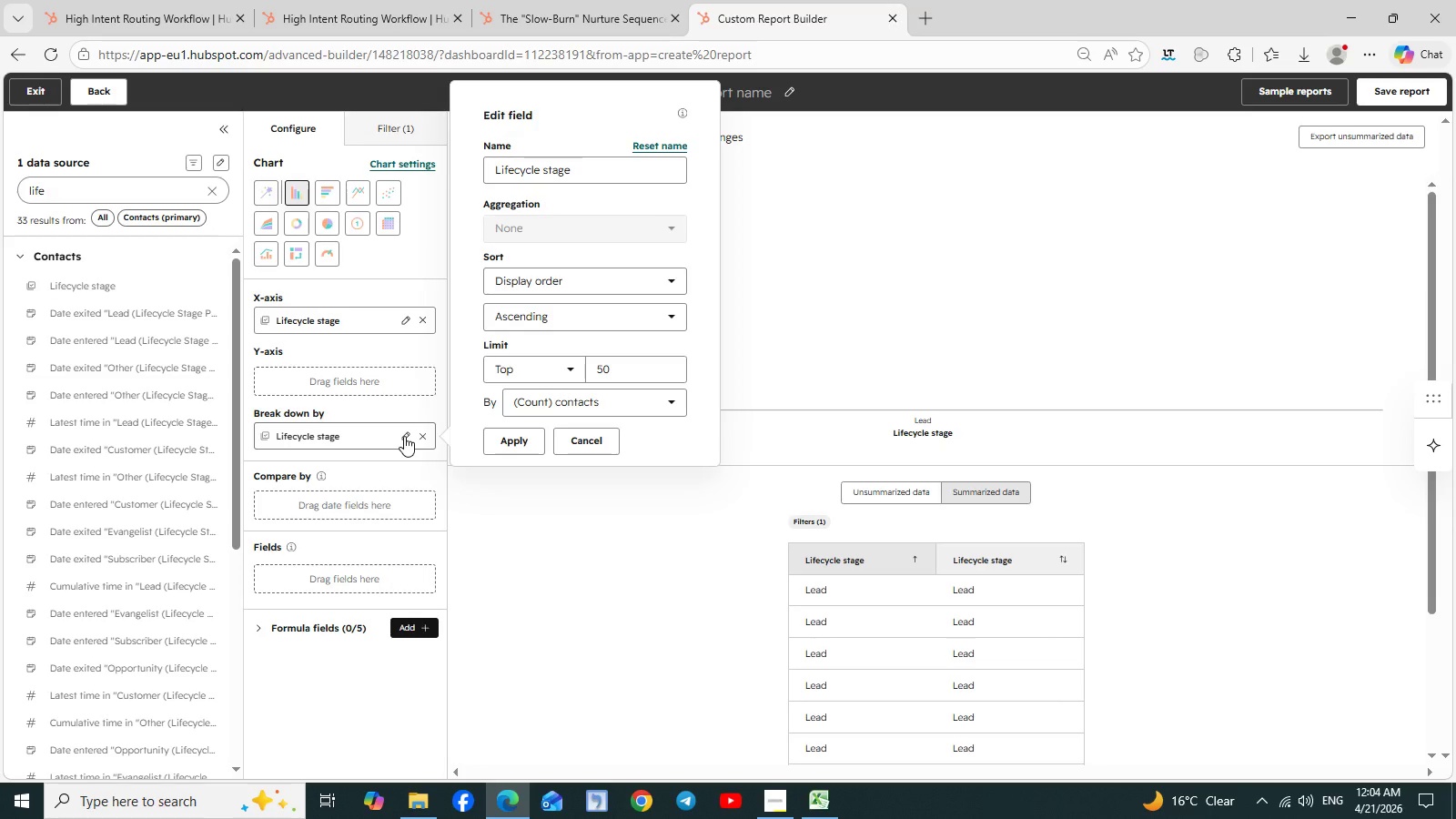 
left_click([666, 401])
 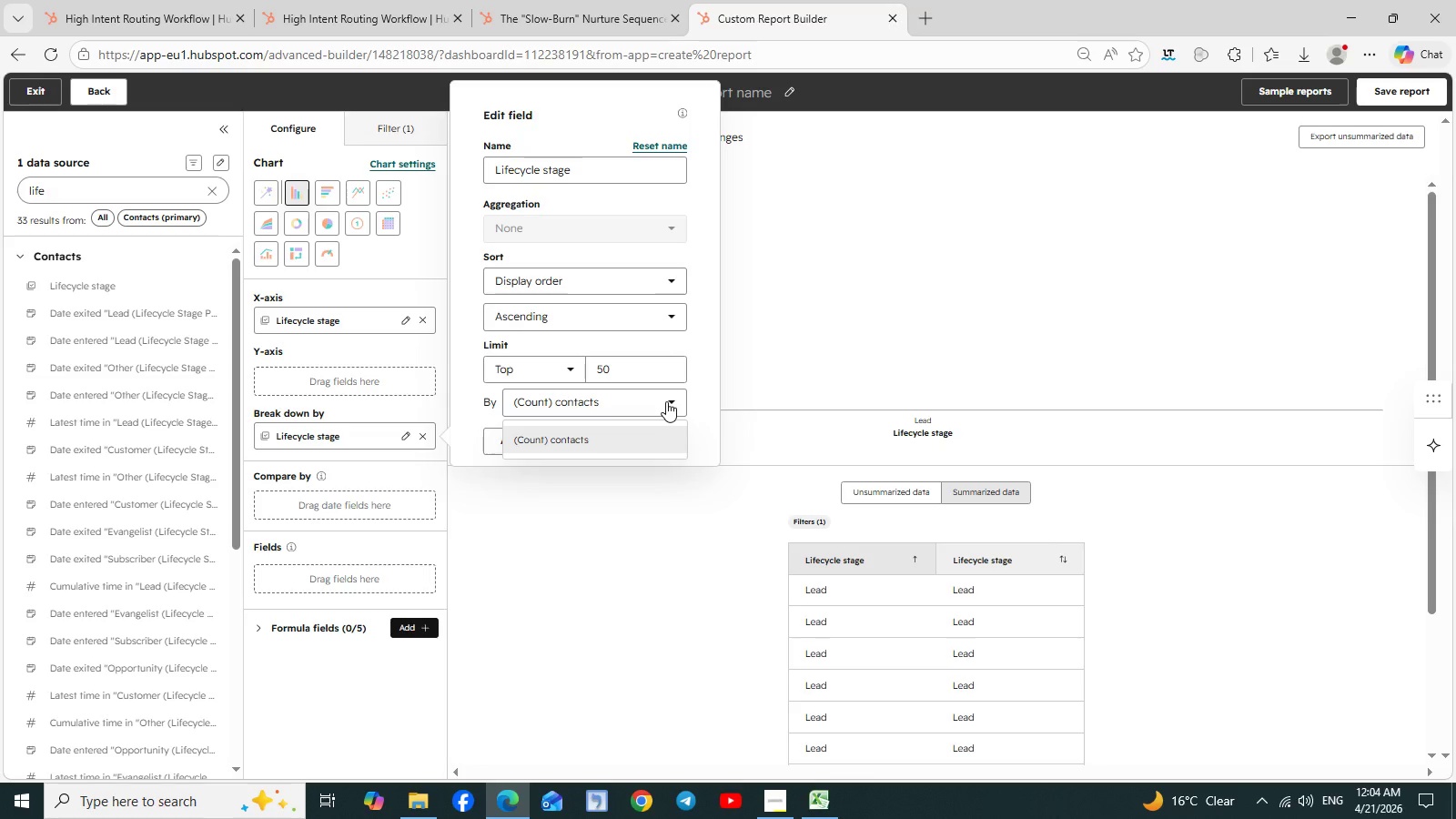 
left_click([666, 401])
 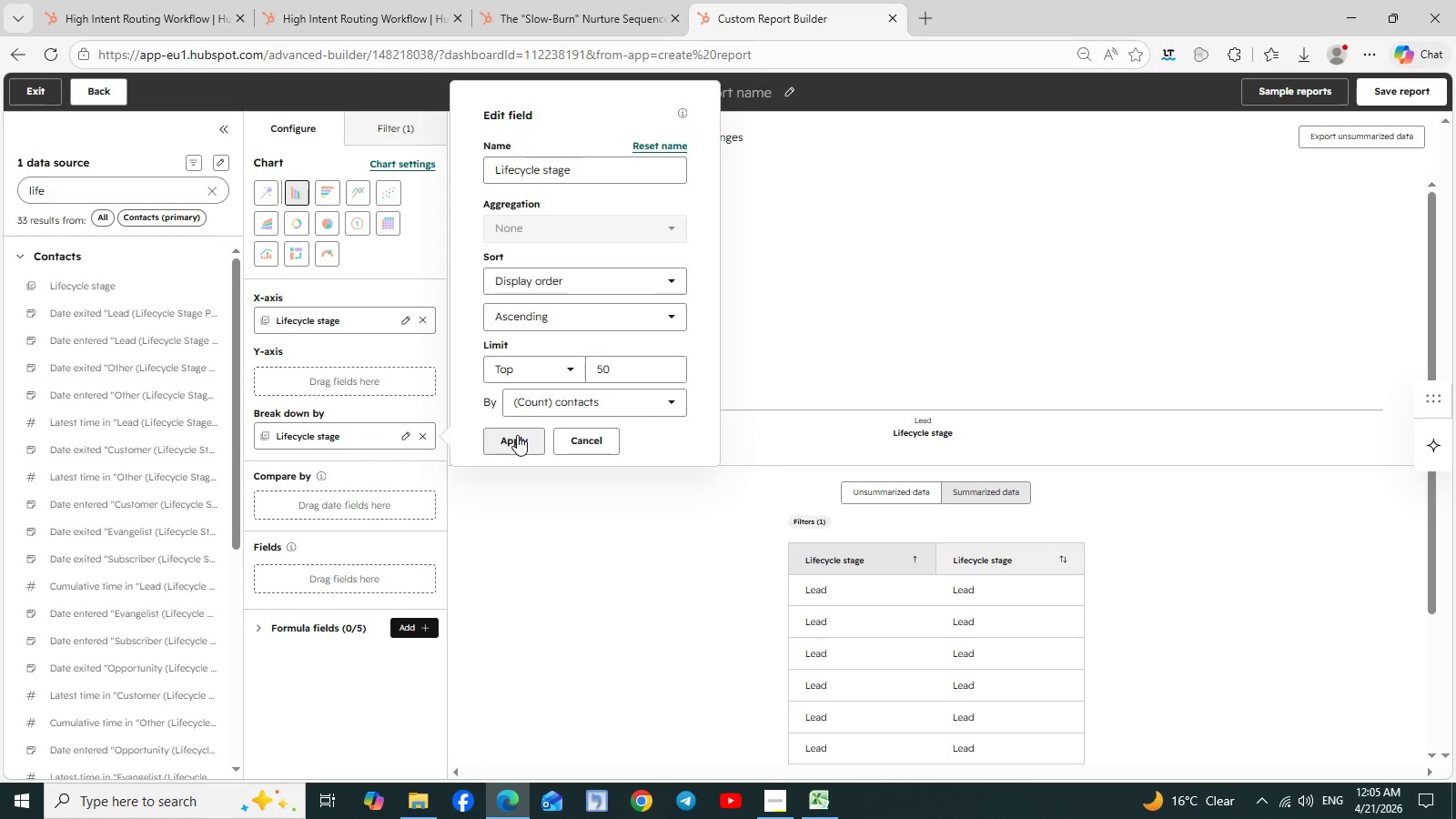 
wait(10.69)
 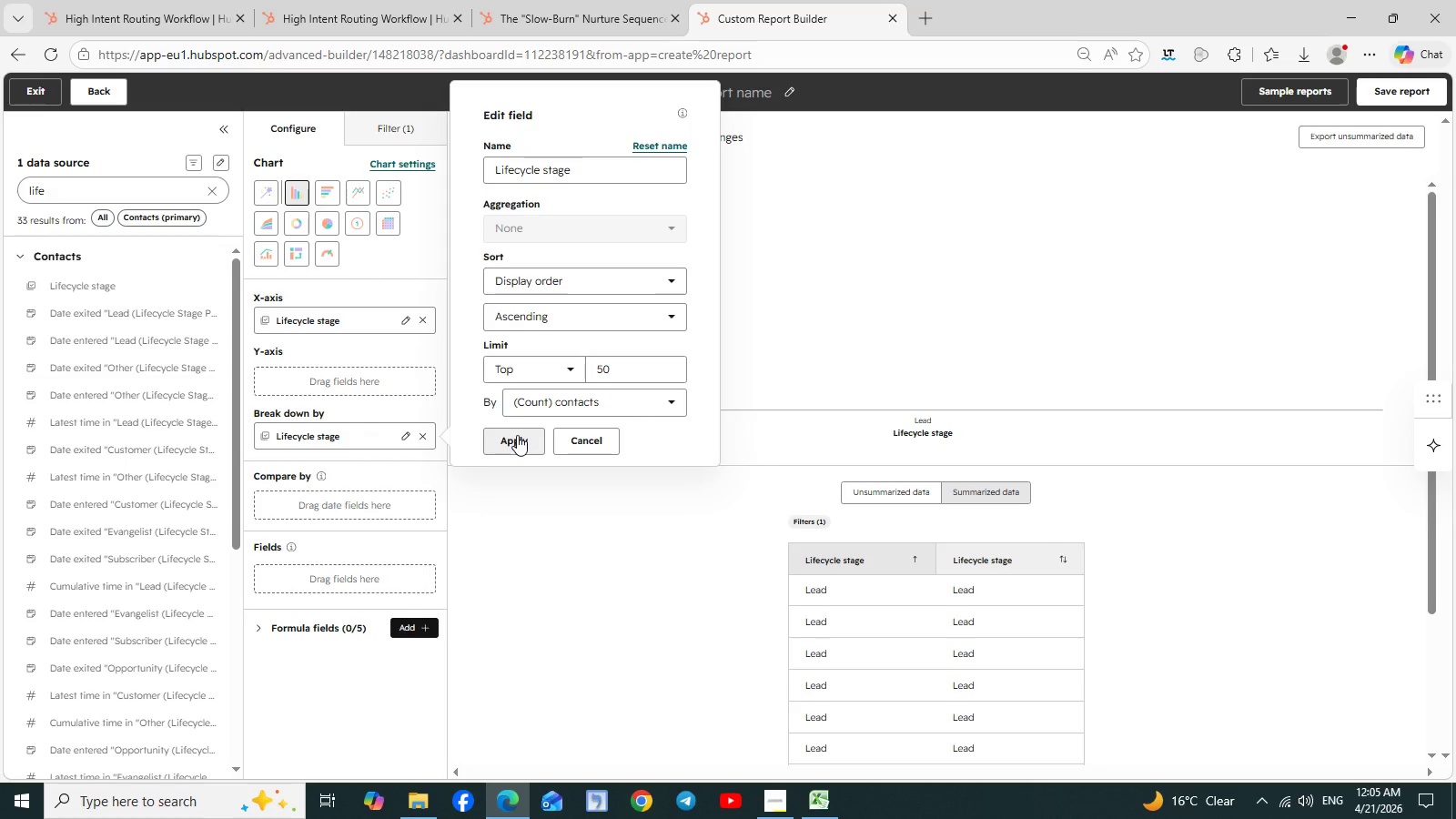 
left_click([517, 435])
 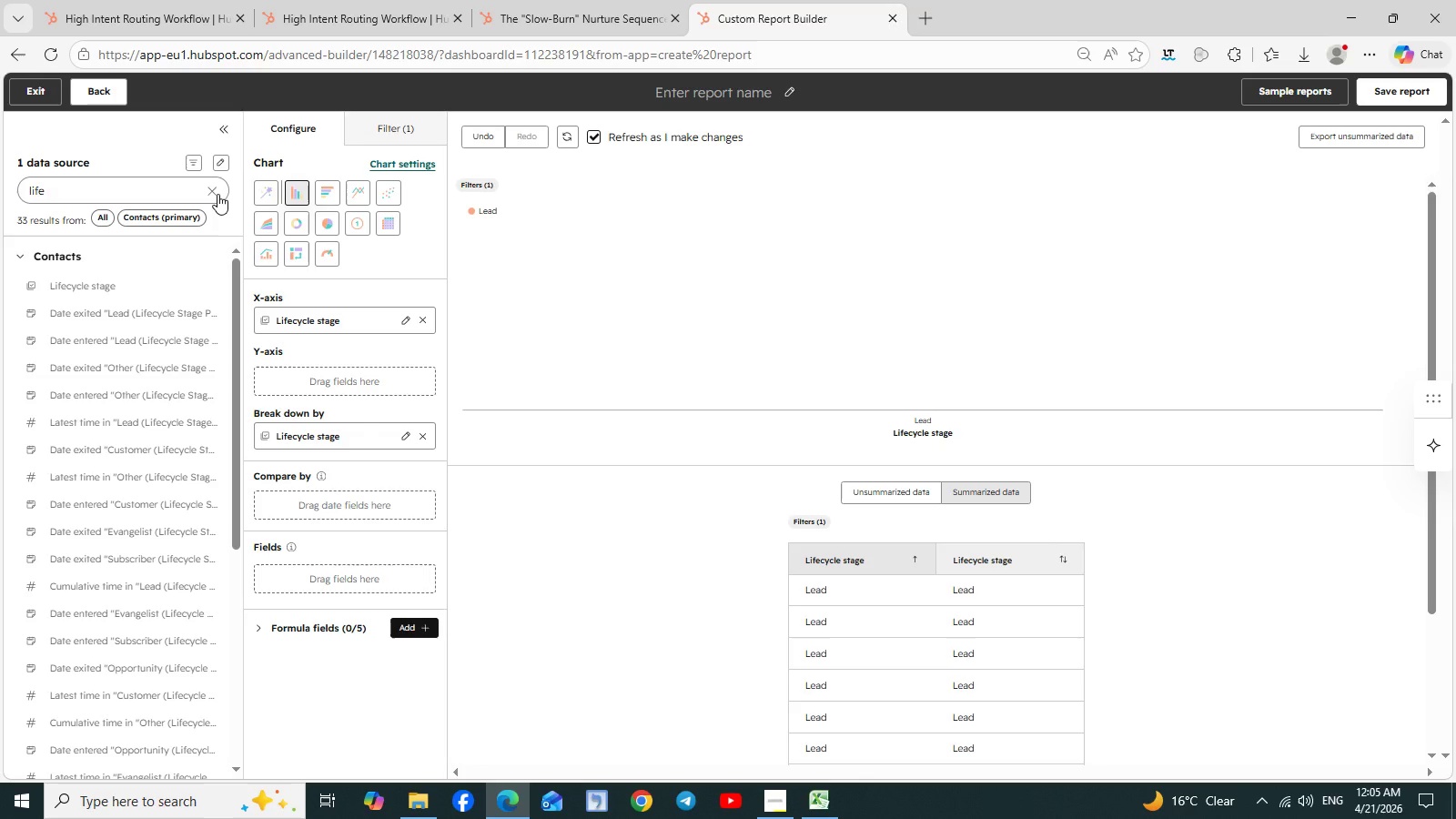 
wait(27.58)
 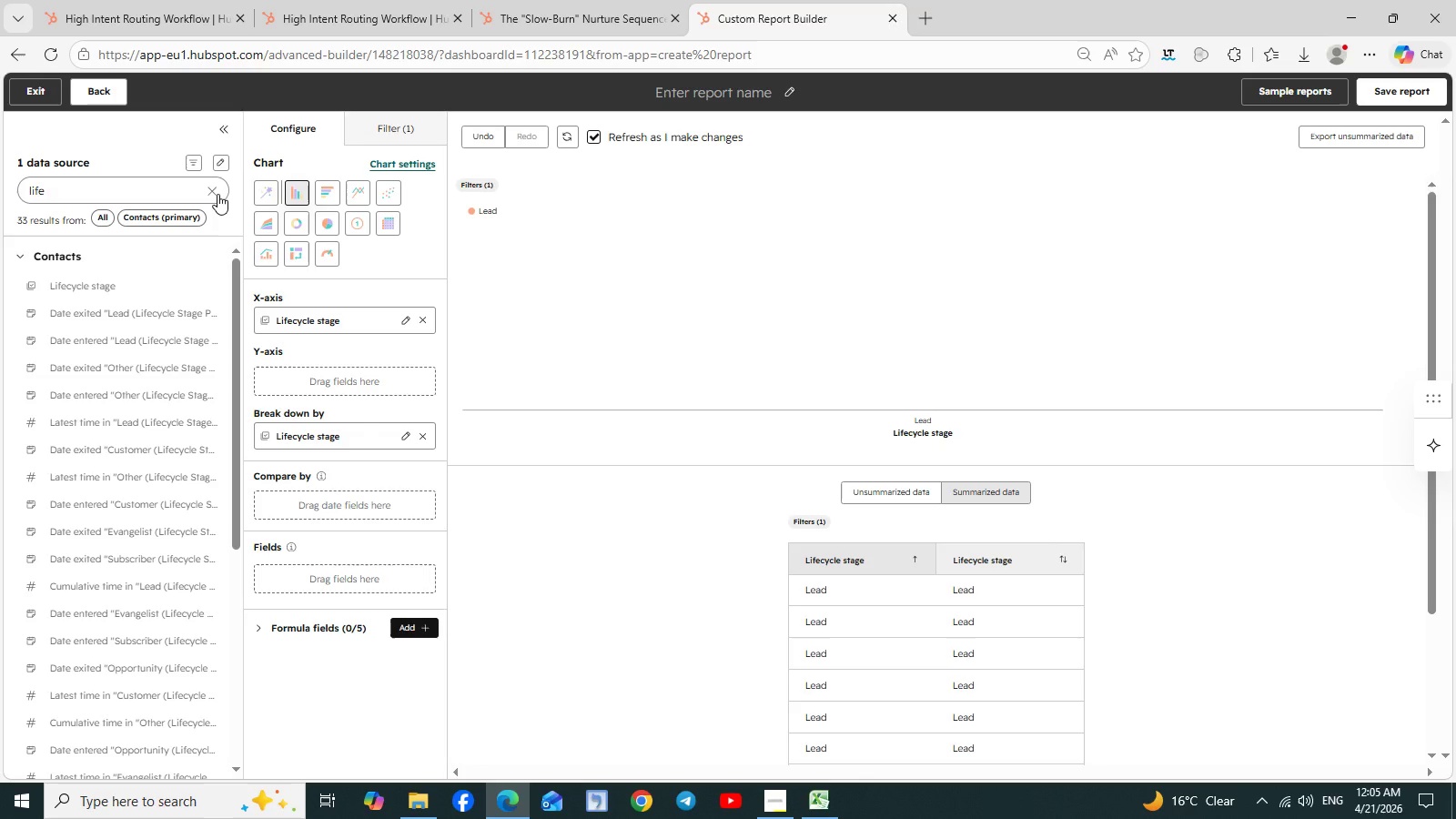 
left_click([207, 194])
 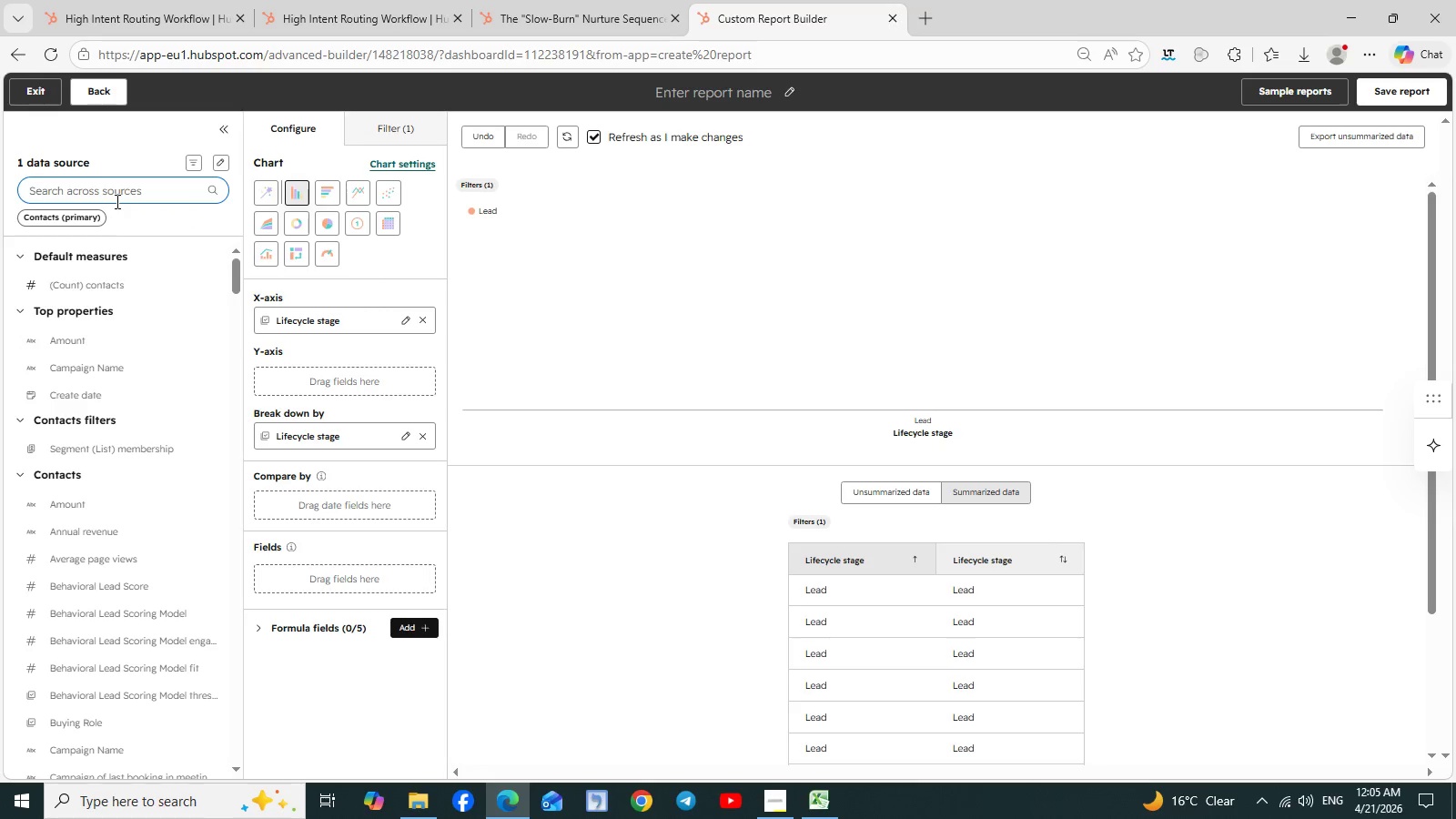 
left_click([116, 201])
 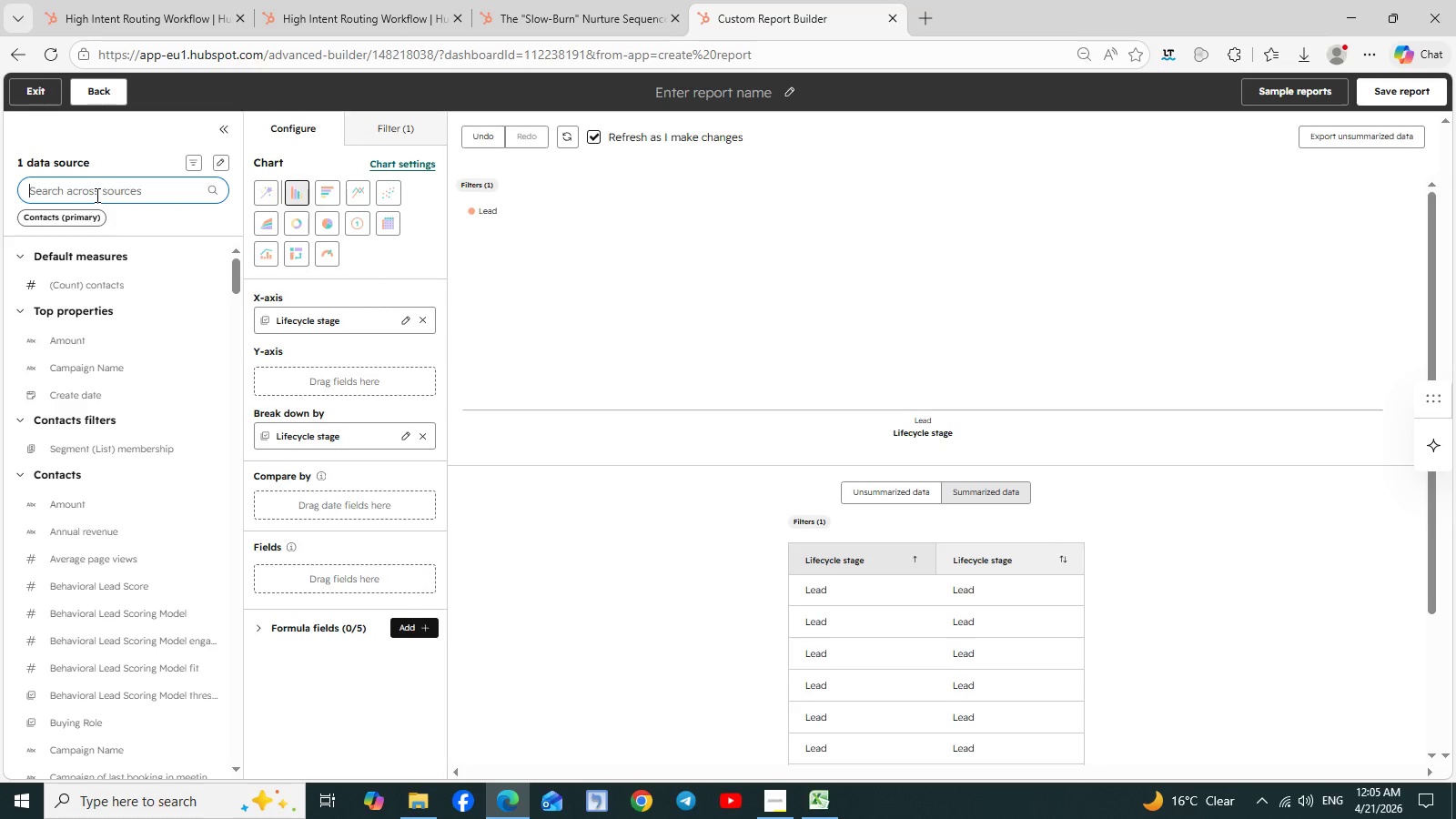 
type(count)
 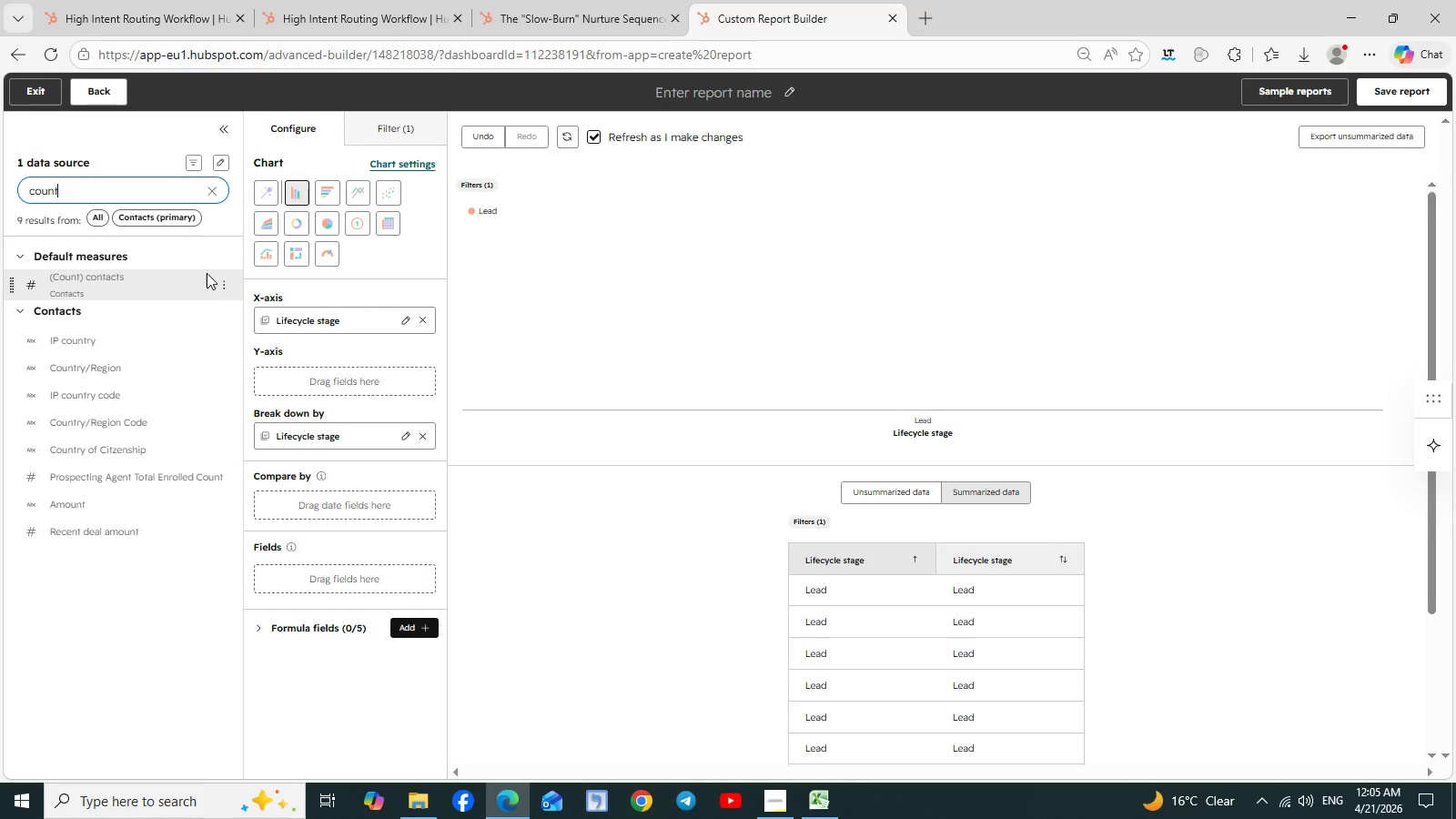 
left_click([219, 282])
 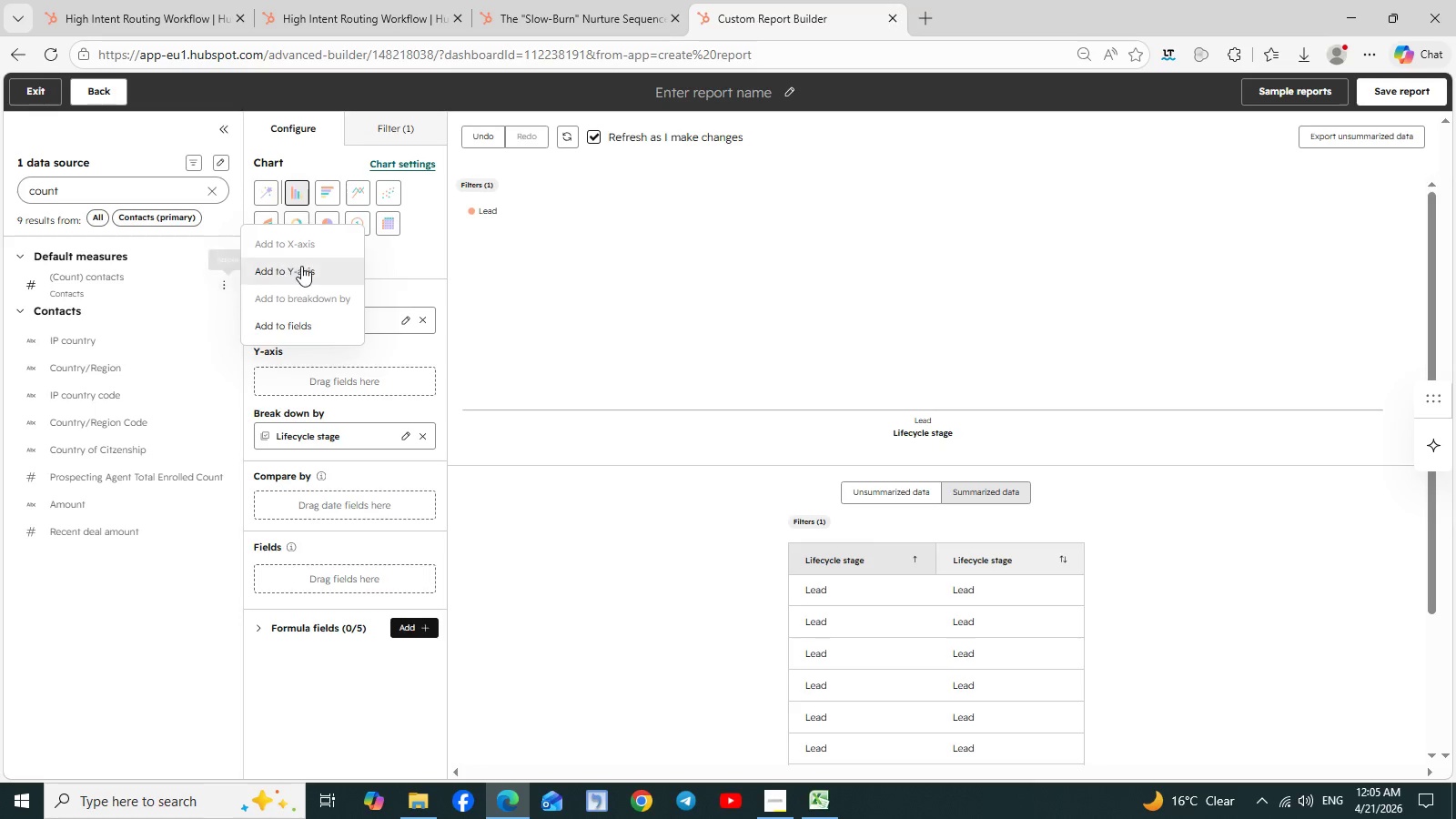 
left_click([315, 265])
 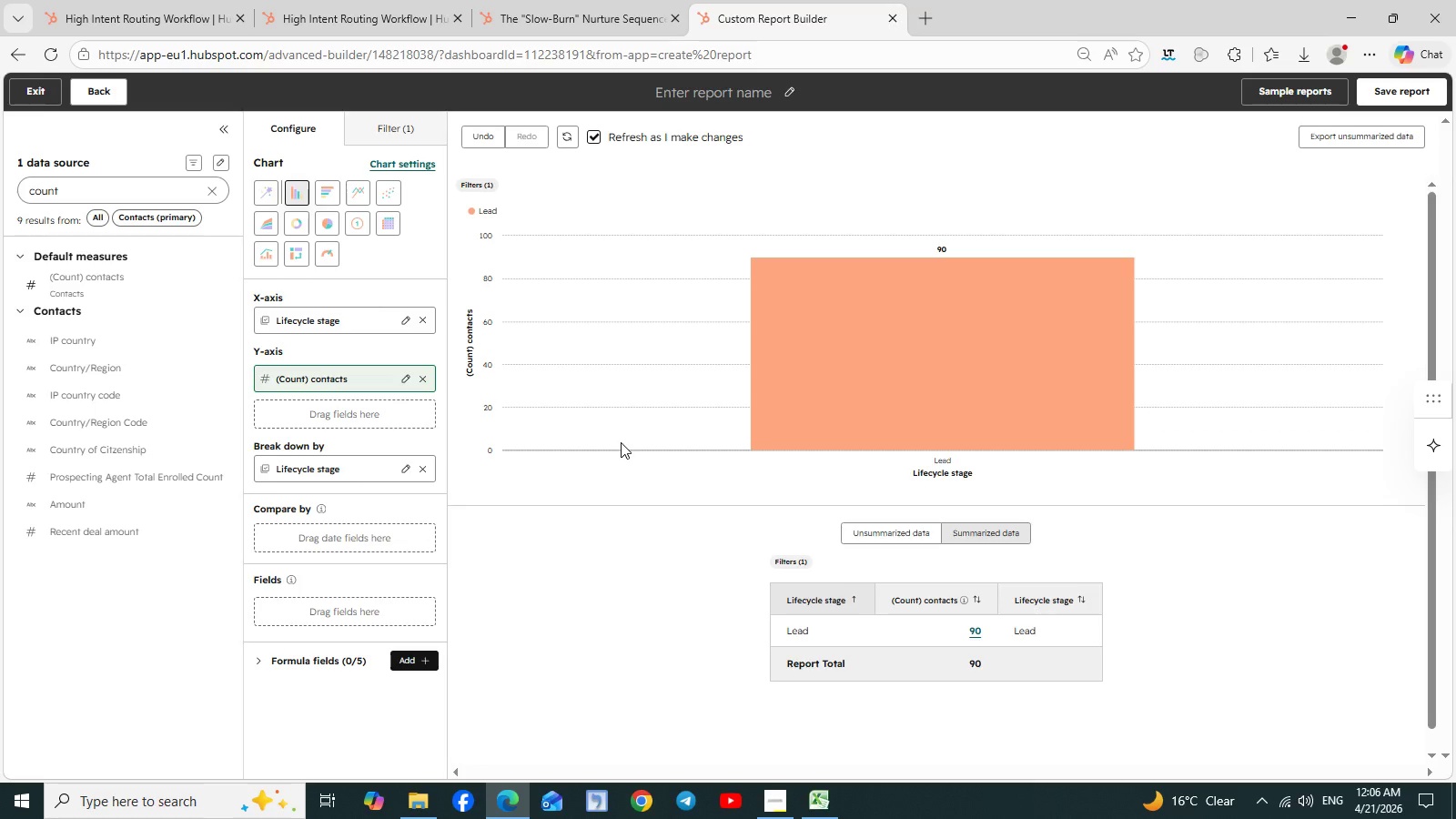 
wait(48.34)
 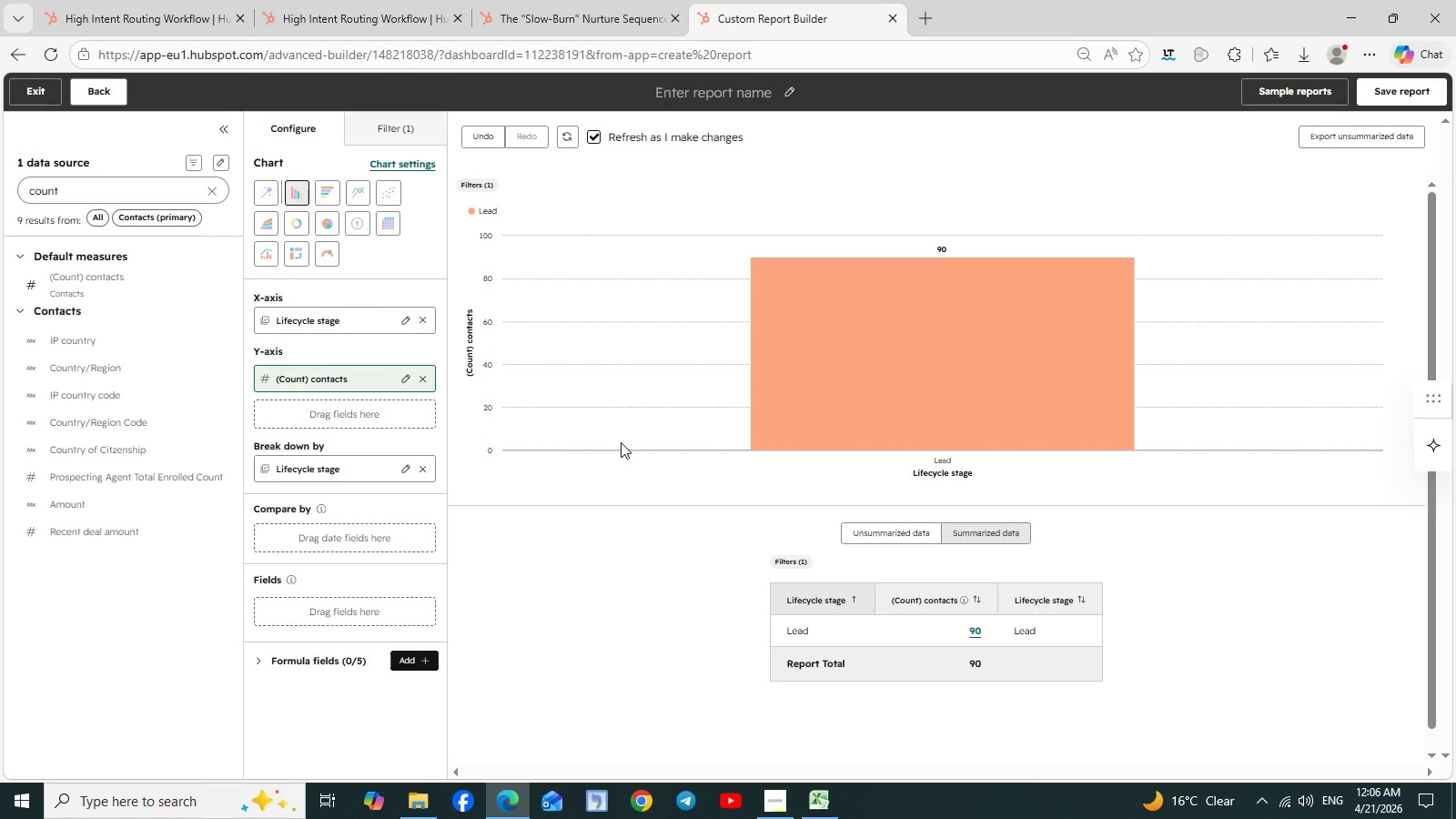 
left_click([790, 86])
 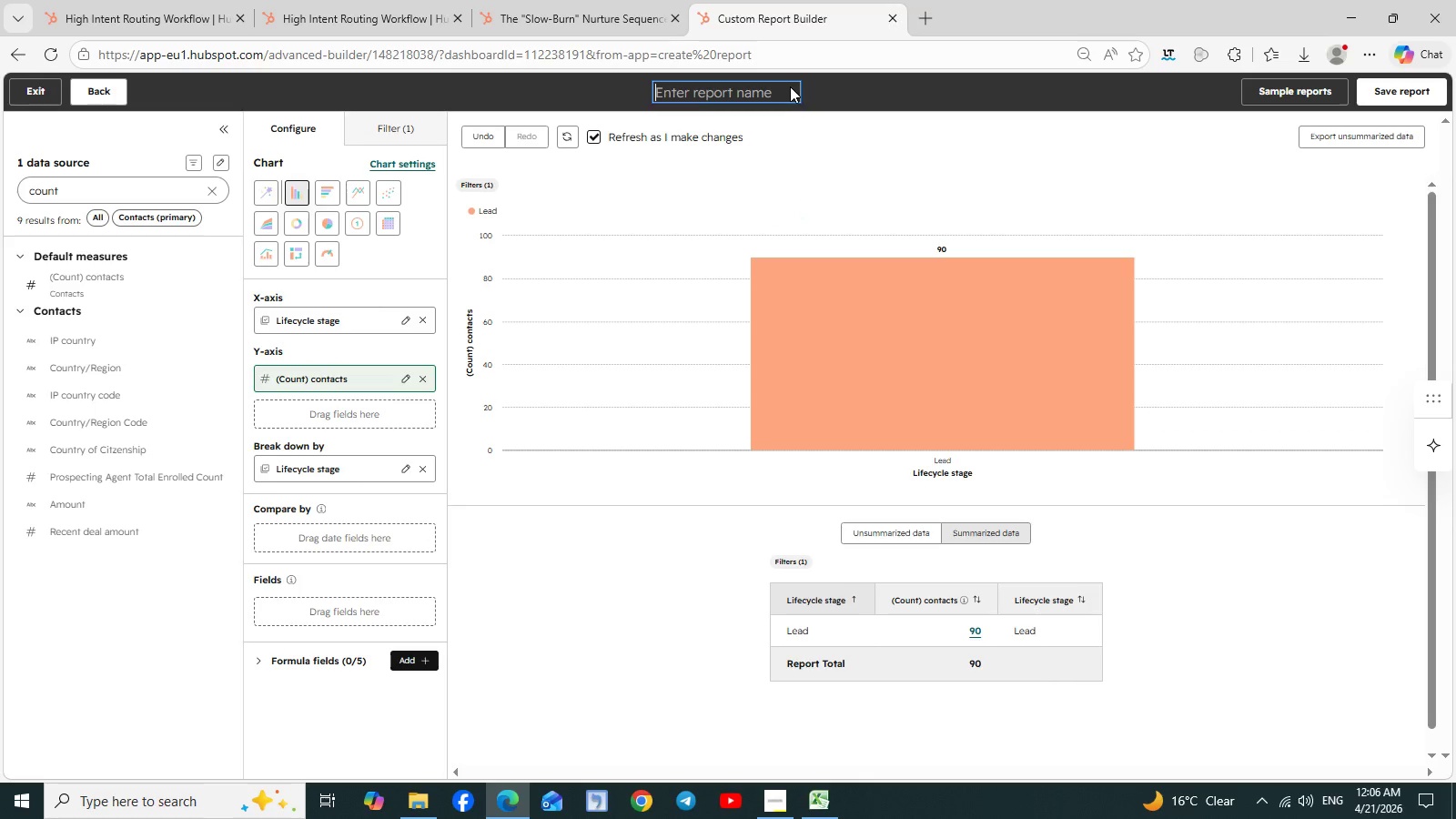 
type(High Intent Conversion)
 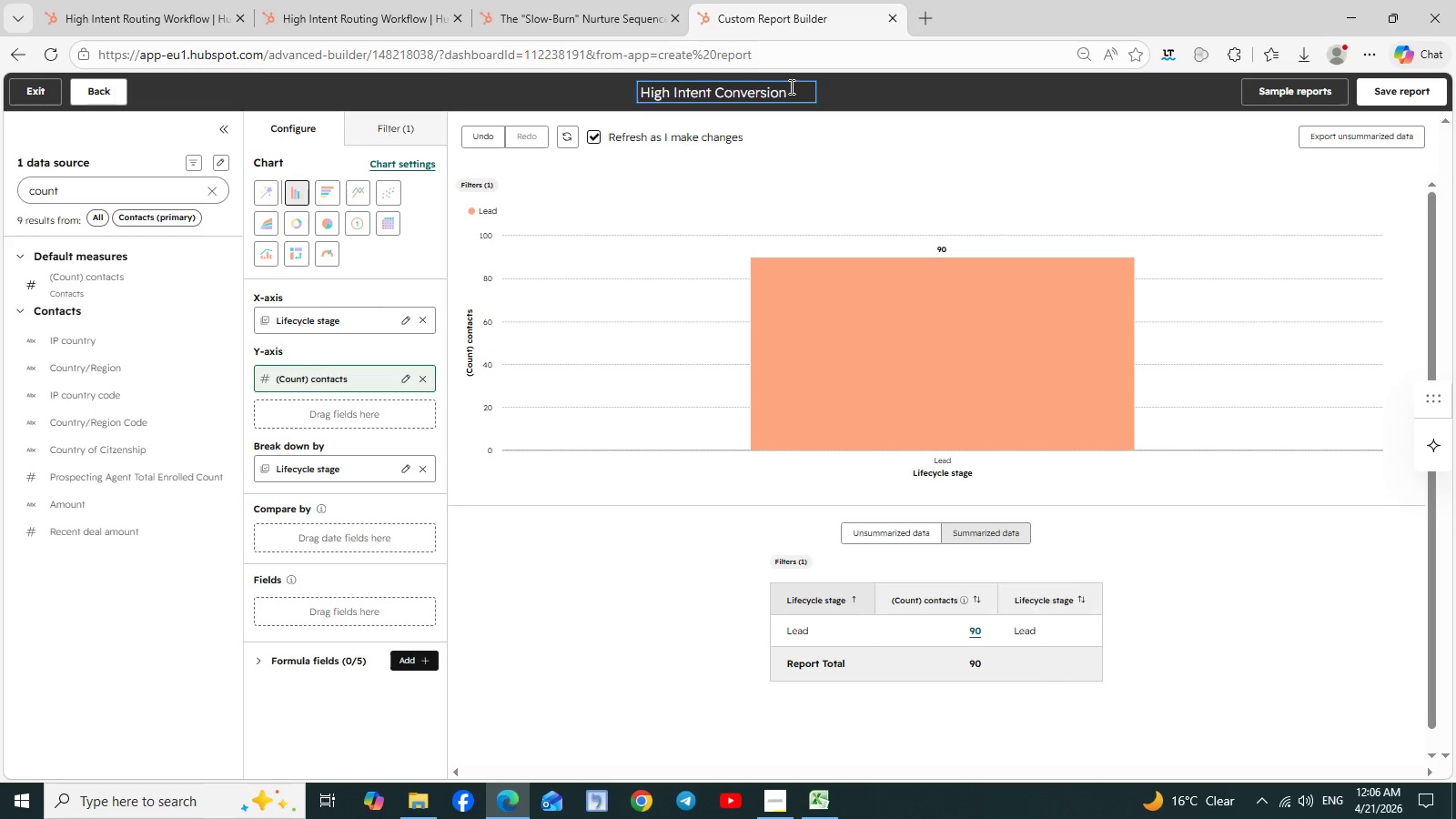 
left_click([1385, 95])
 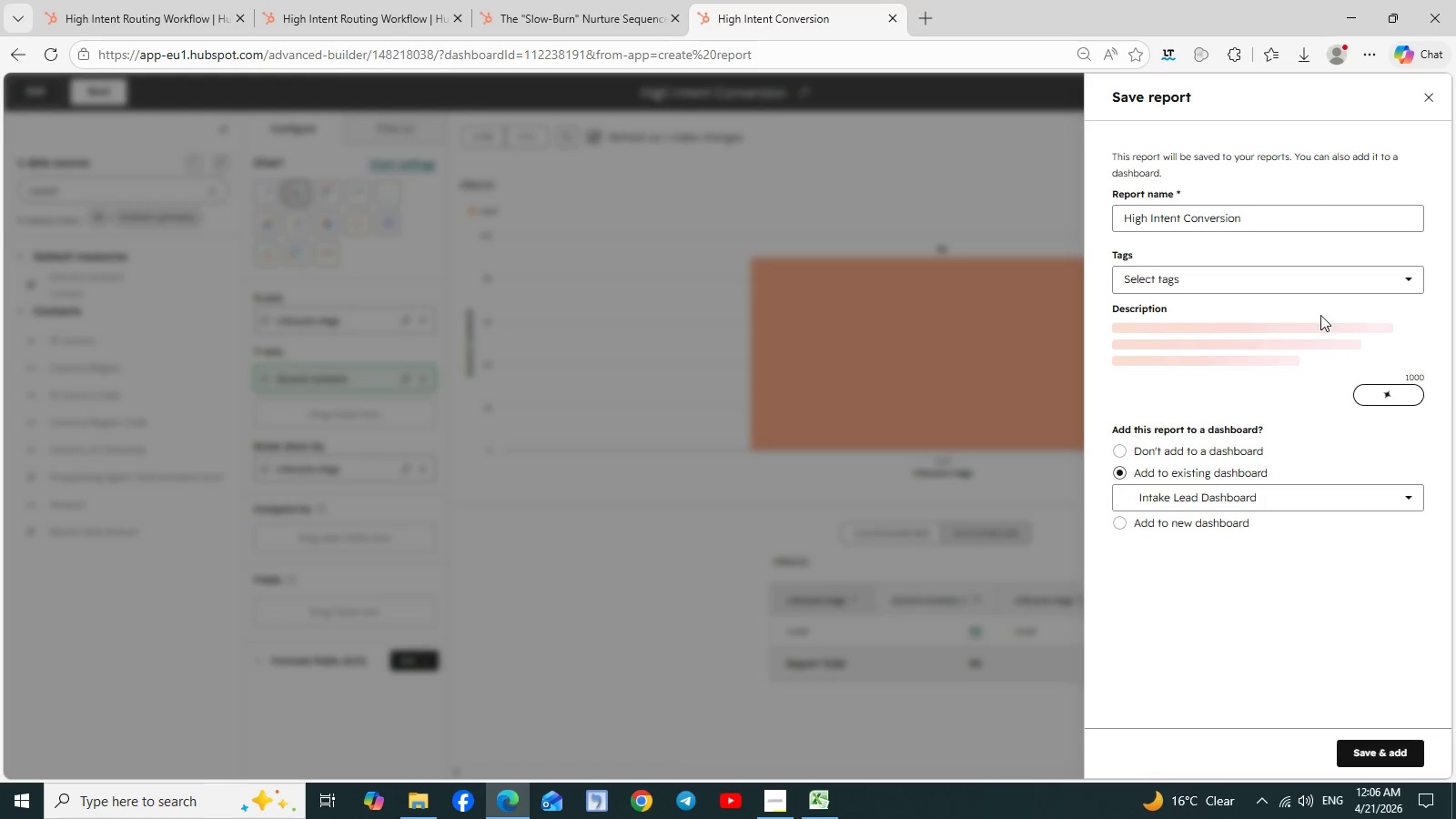 
wait(5.25)
 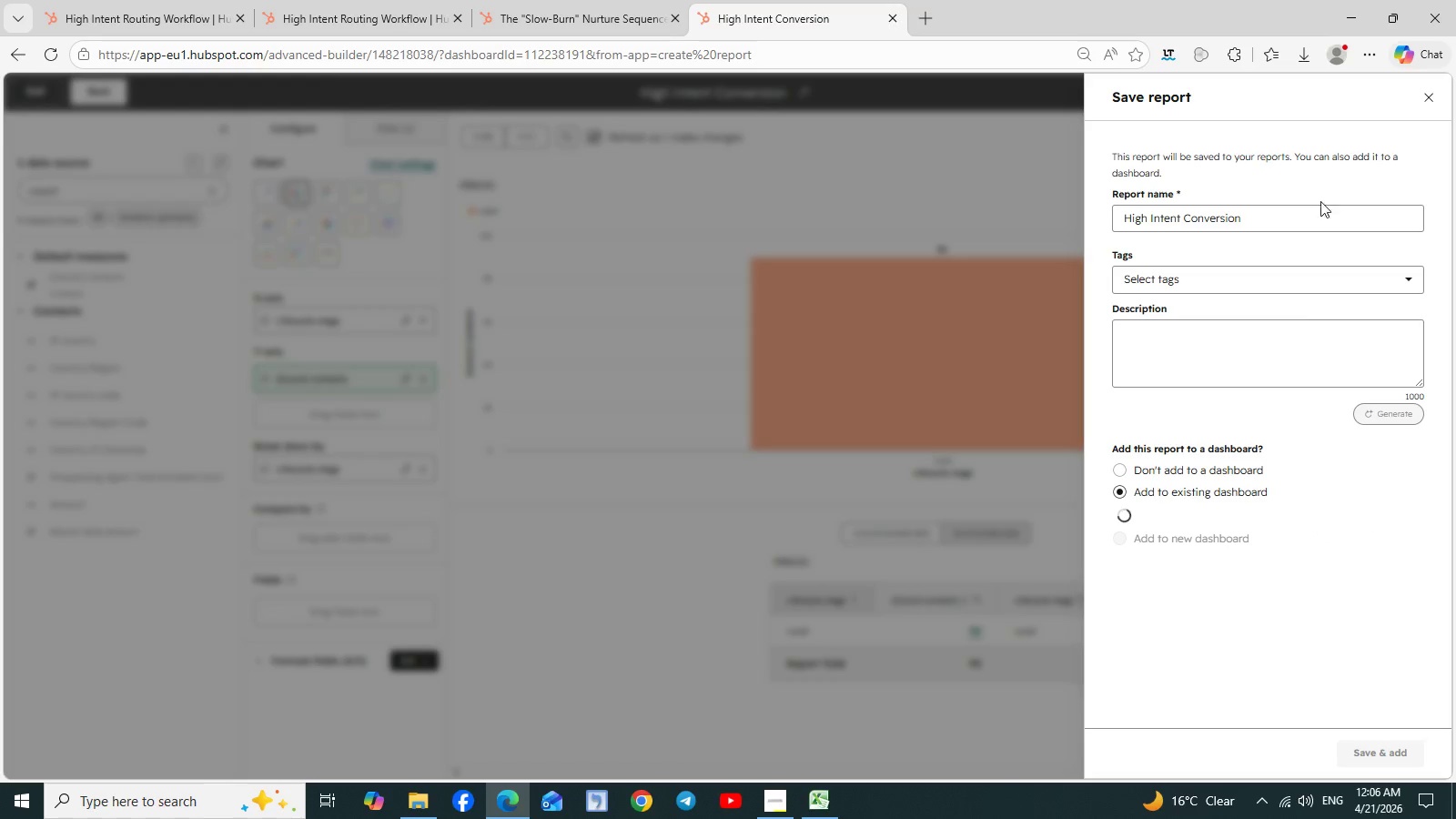 
left_click([1378, 752])
 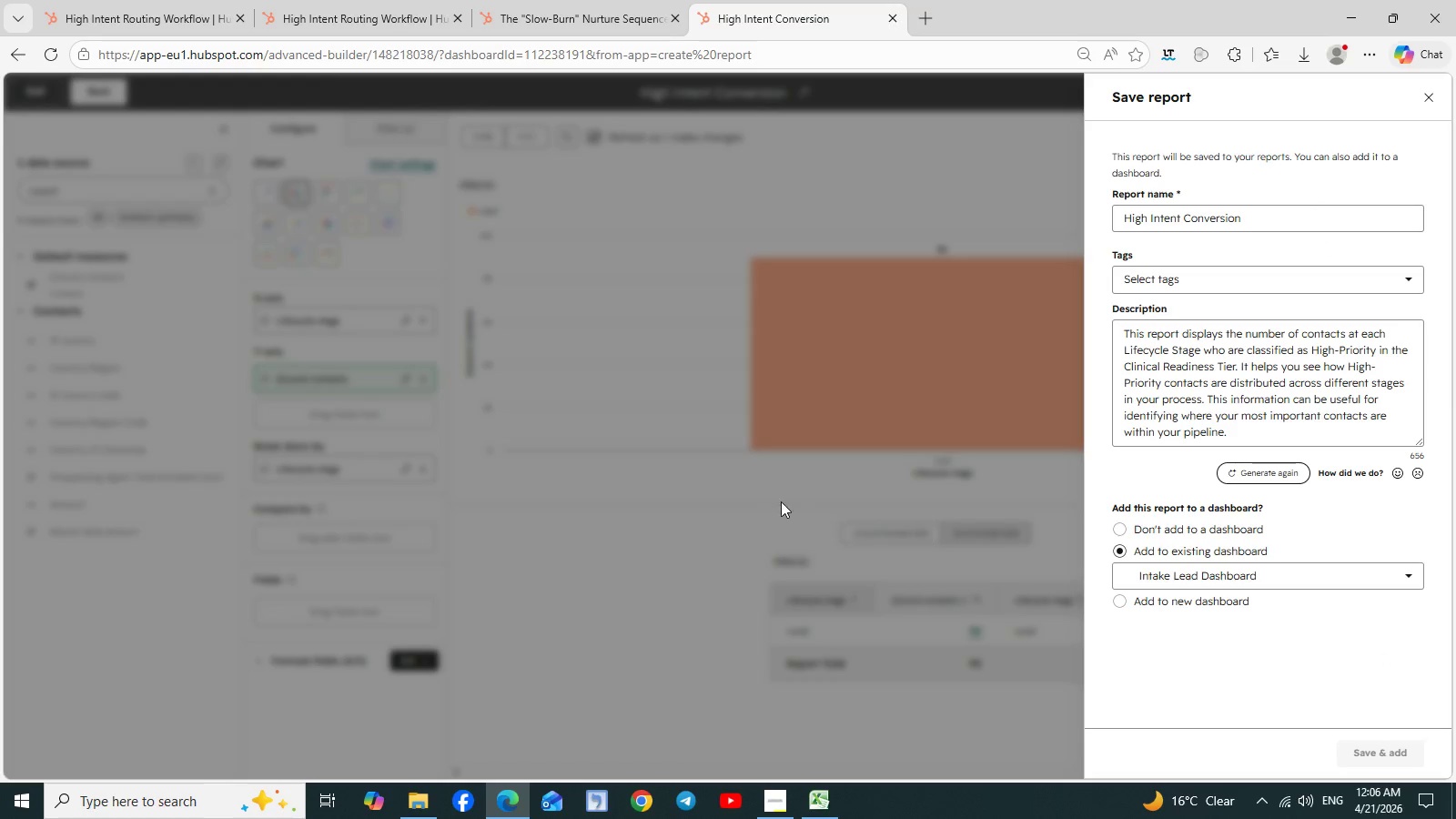 
left_click([758, 490])
 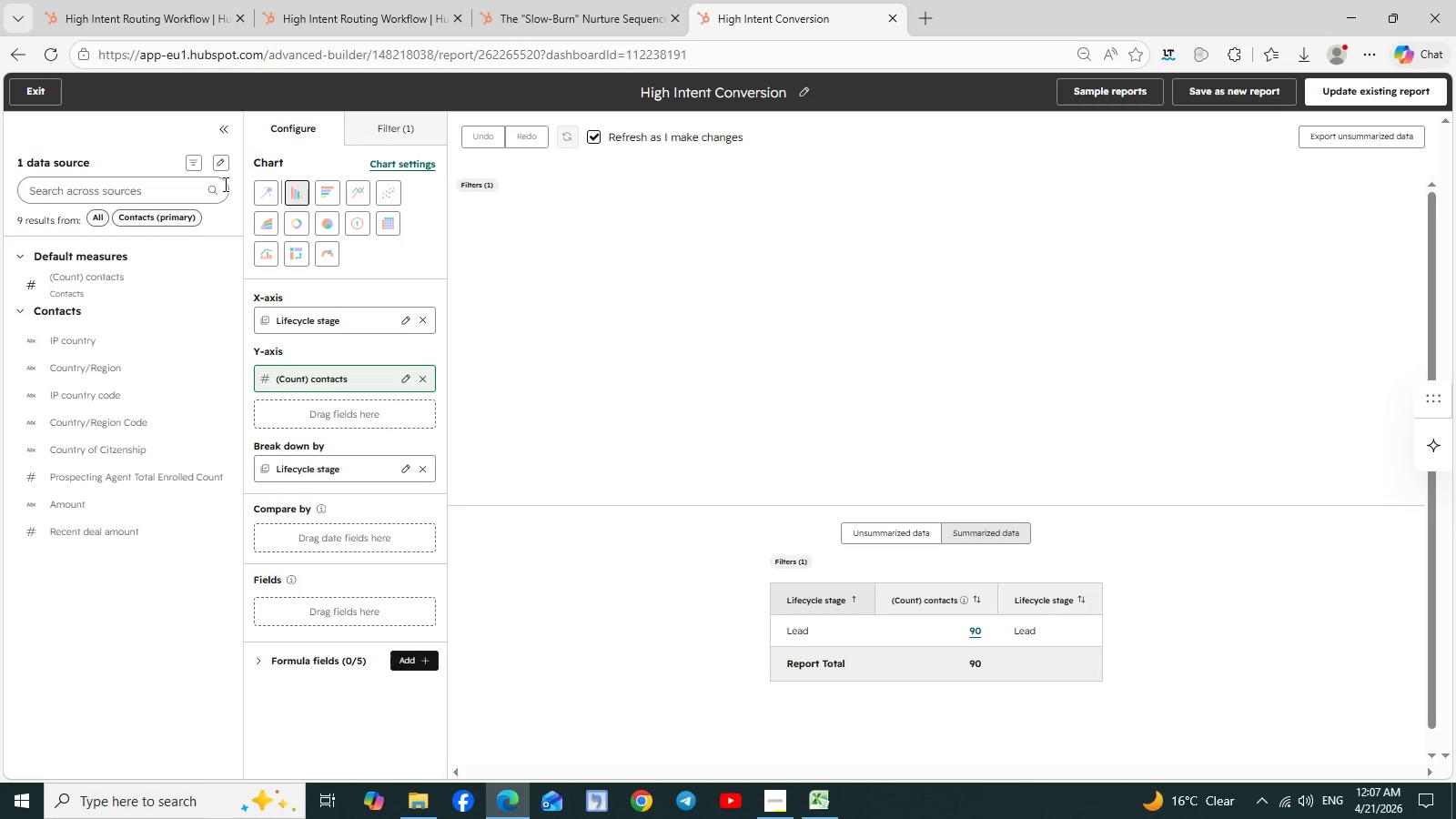 
wait(19.81)
 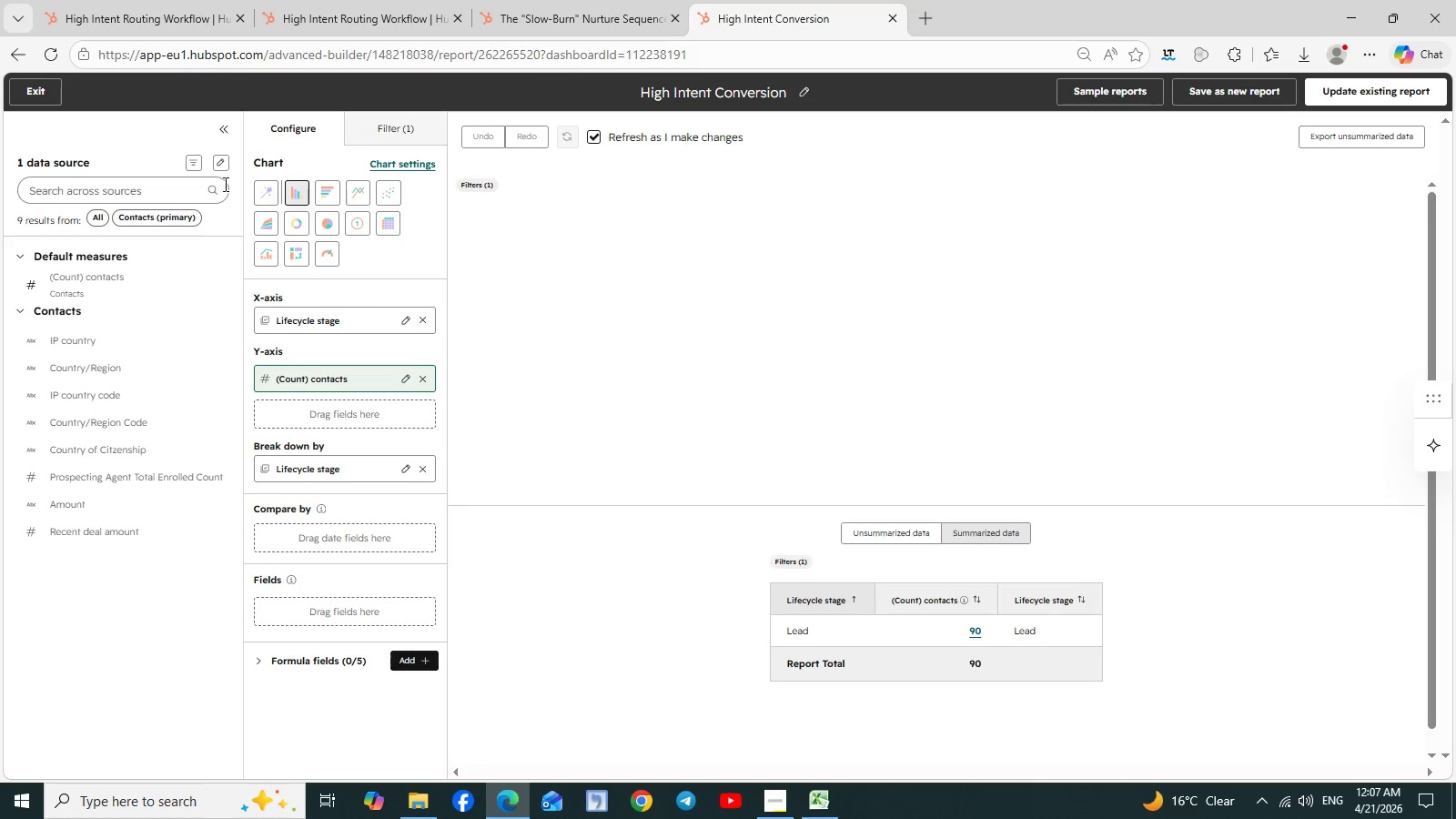 
left_click([410, 111])
 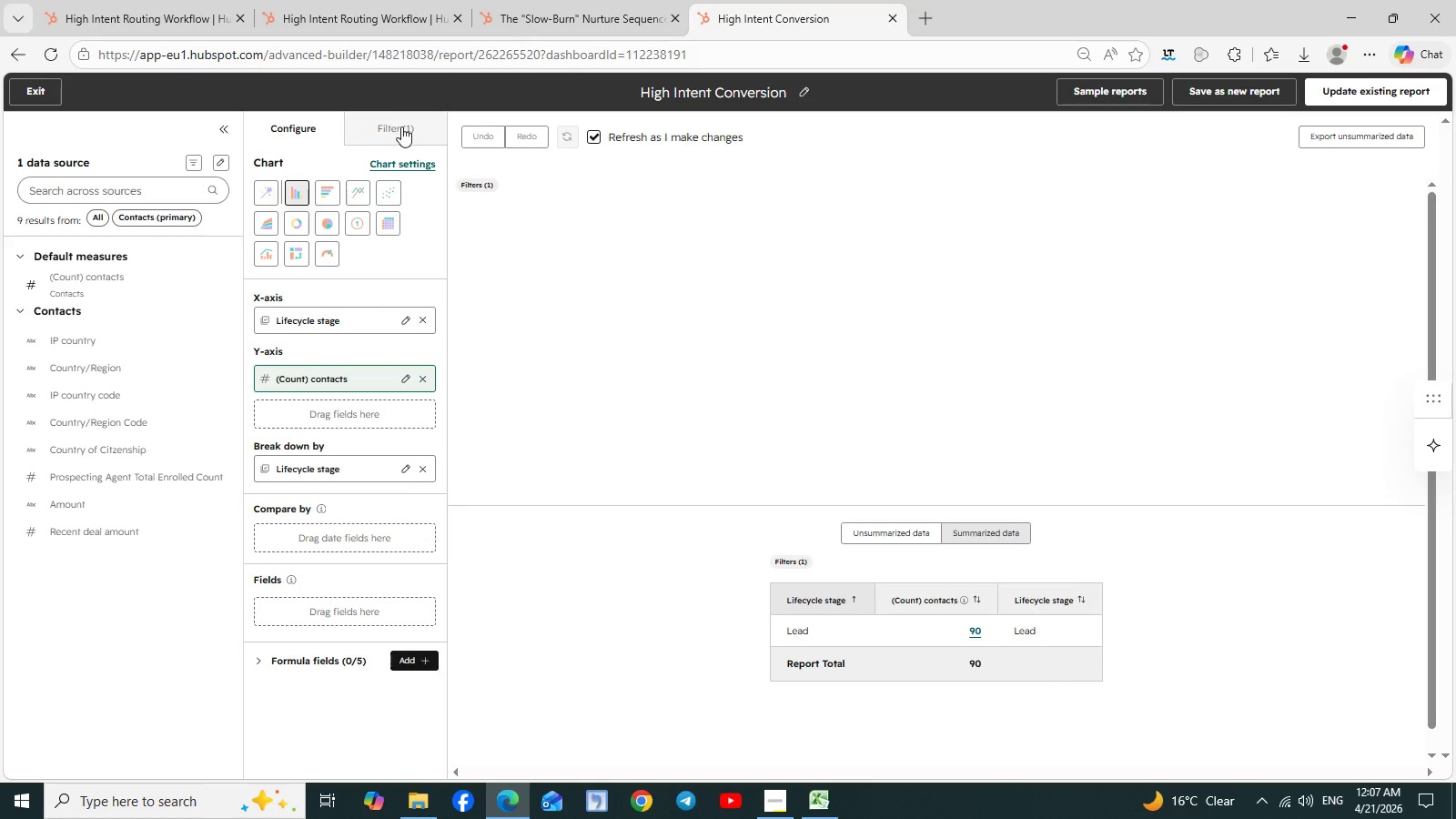 
left_click([401, 126])
 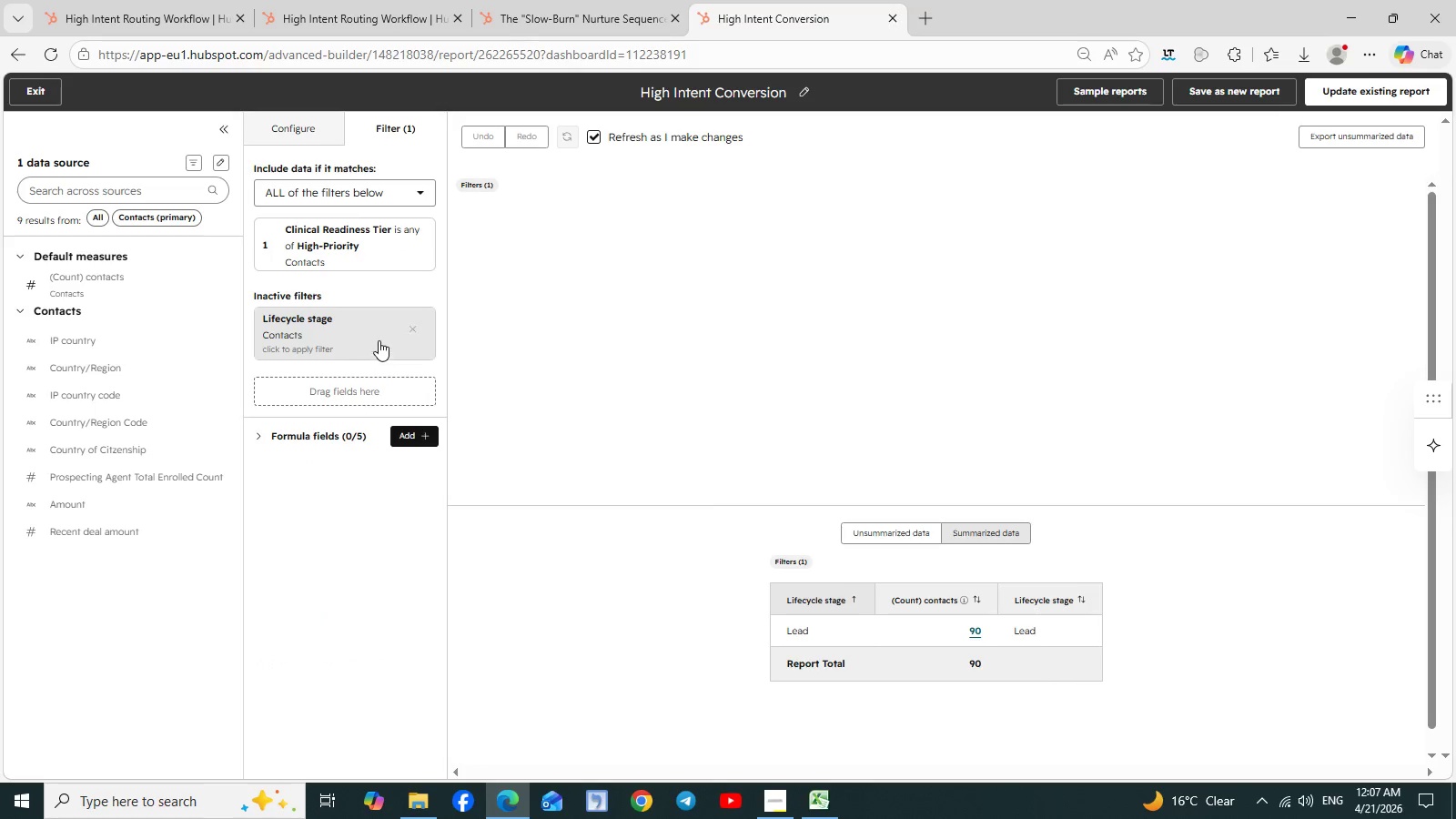 
left_click([385, 334])
 